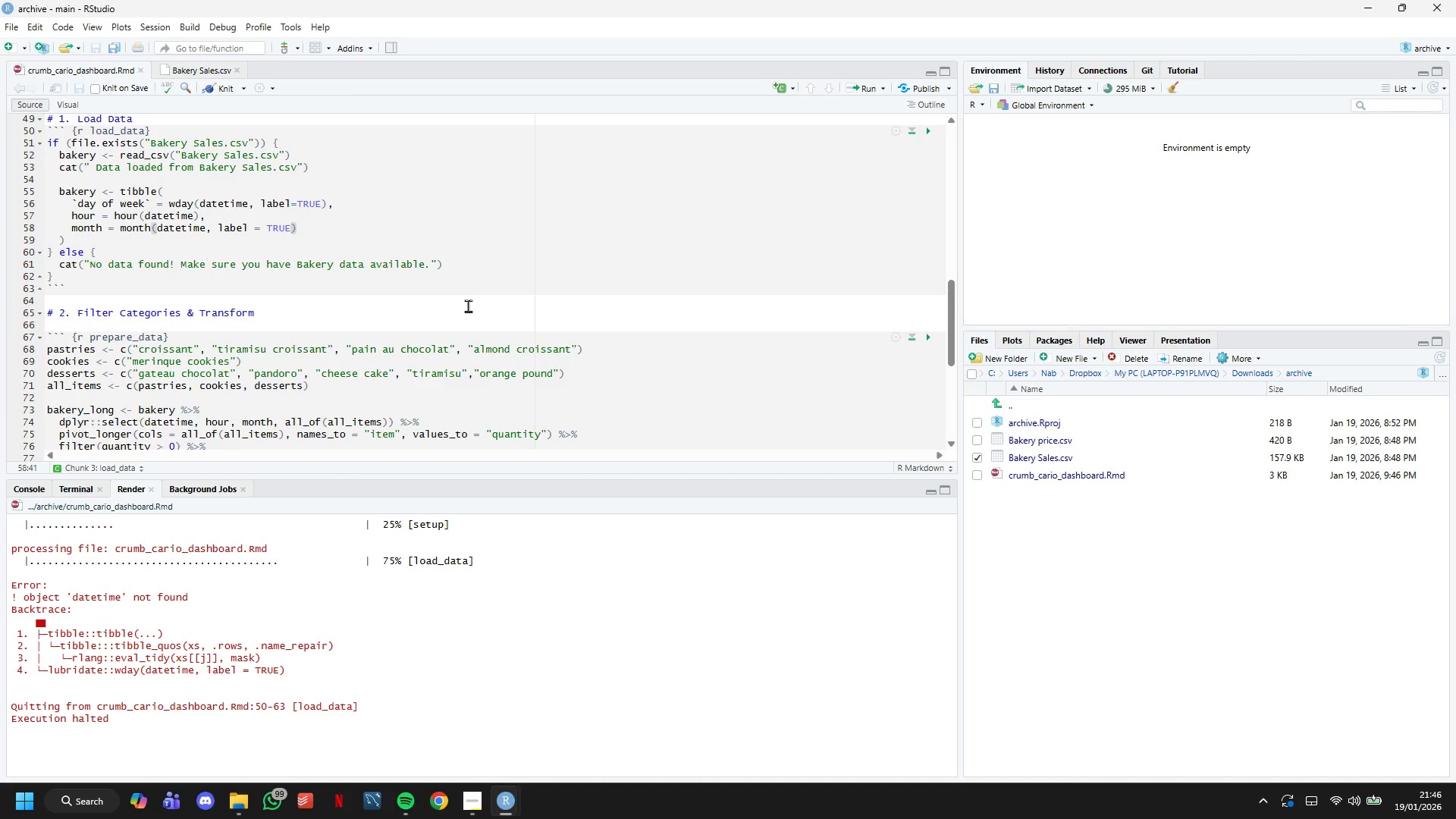 
wait(25.16)
 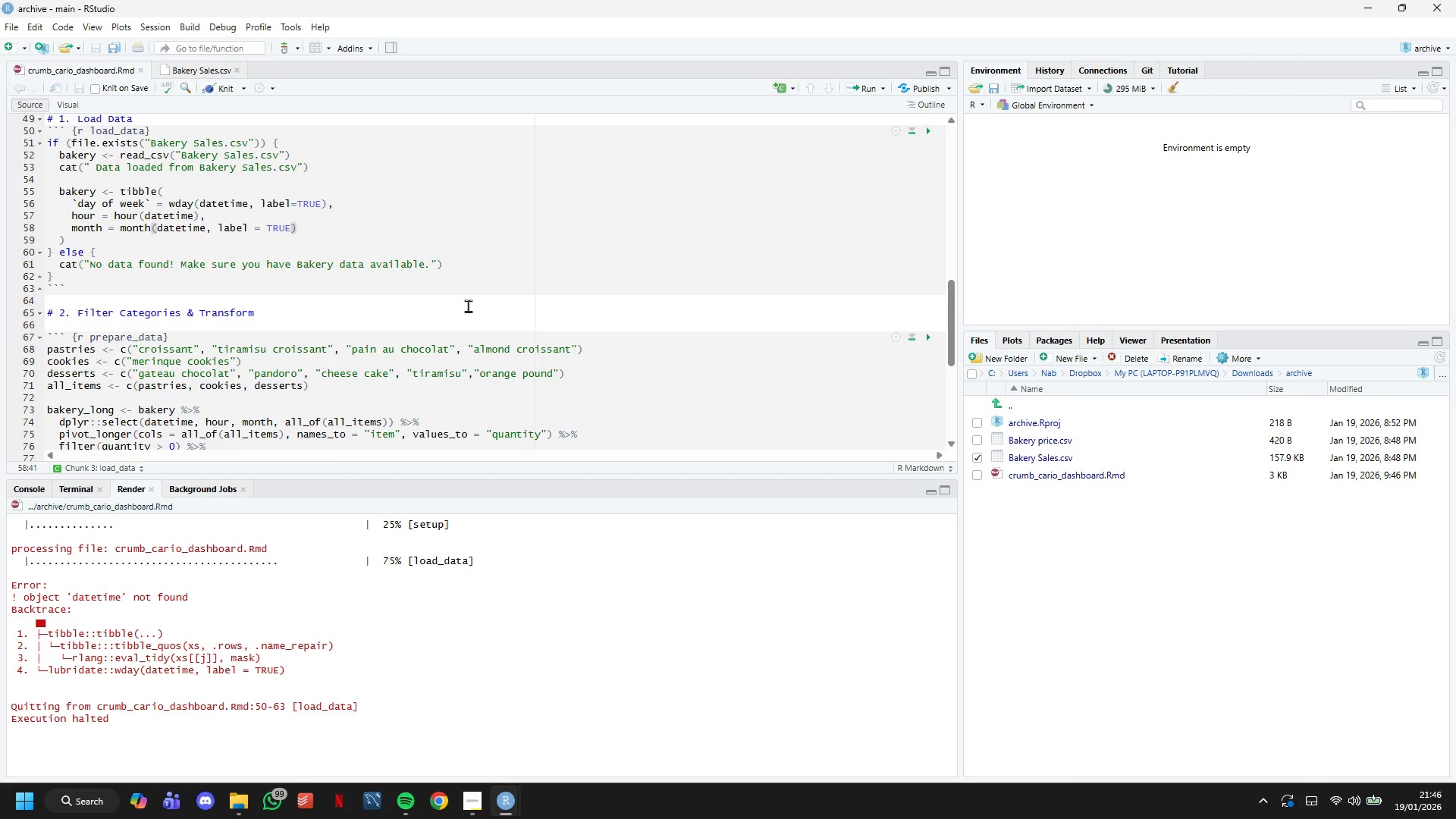 
left_click([195, 65])
 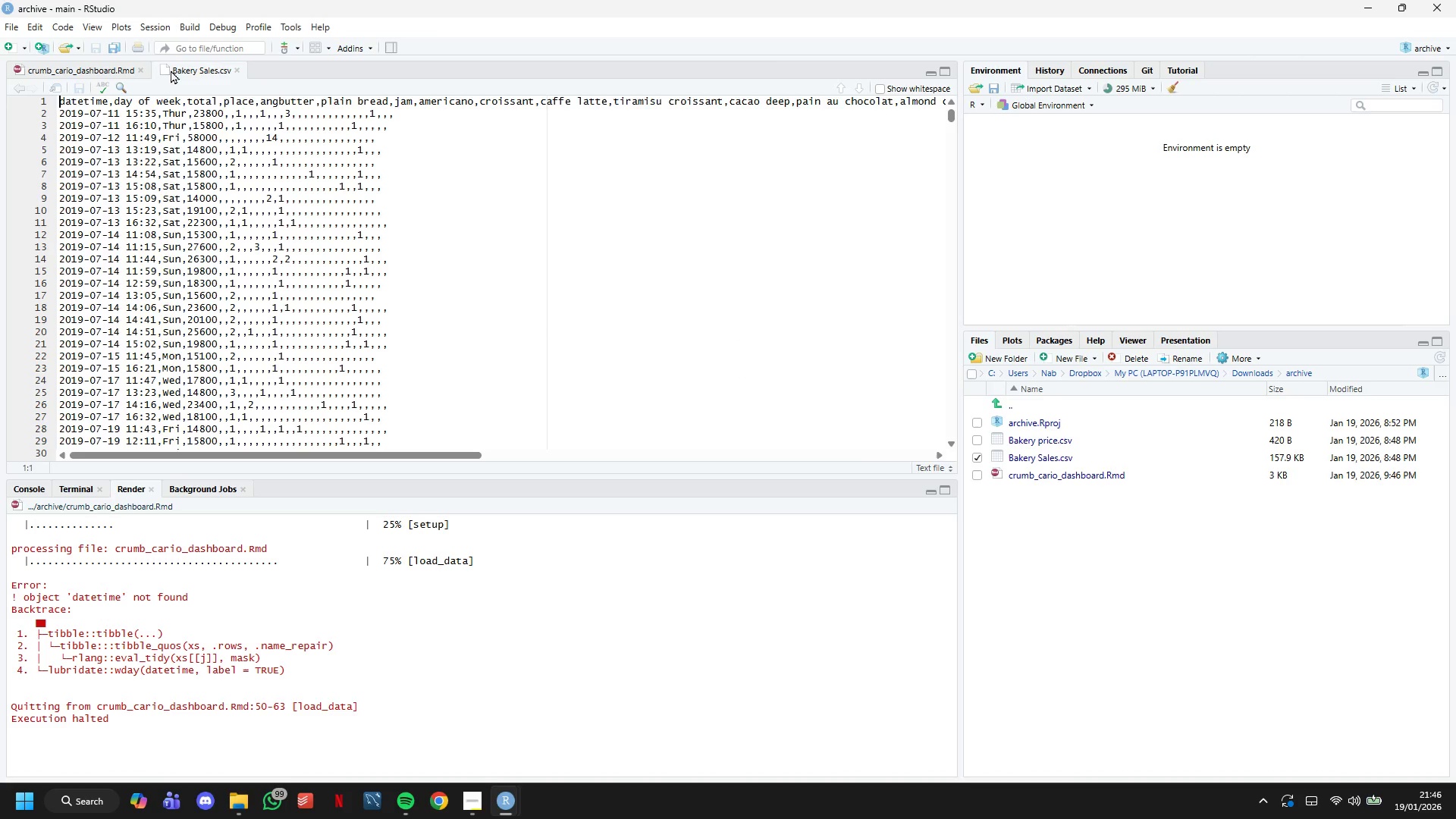 
left_click([107, 72])
 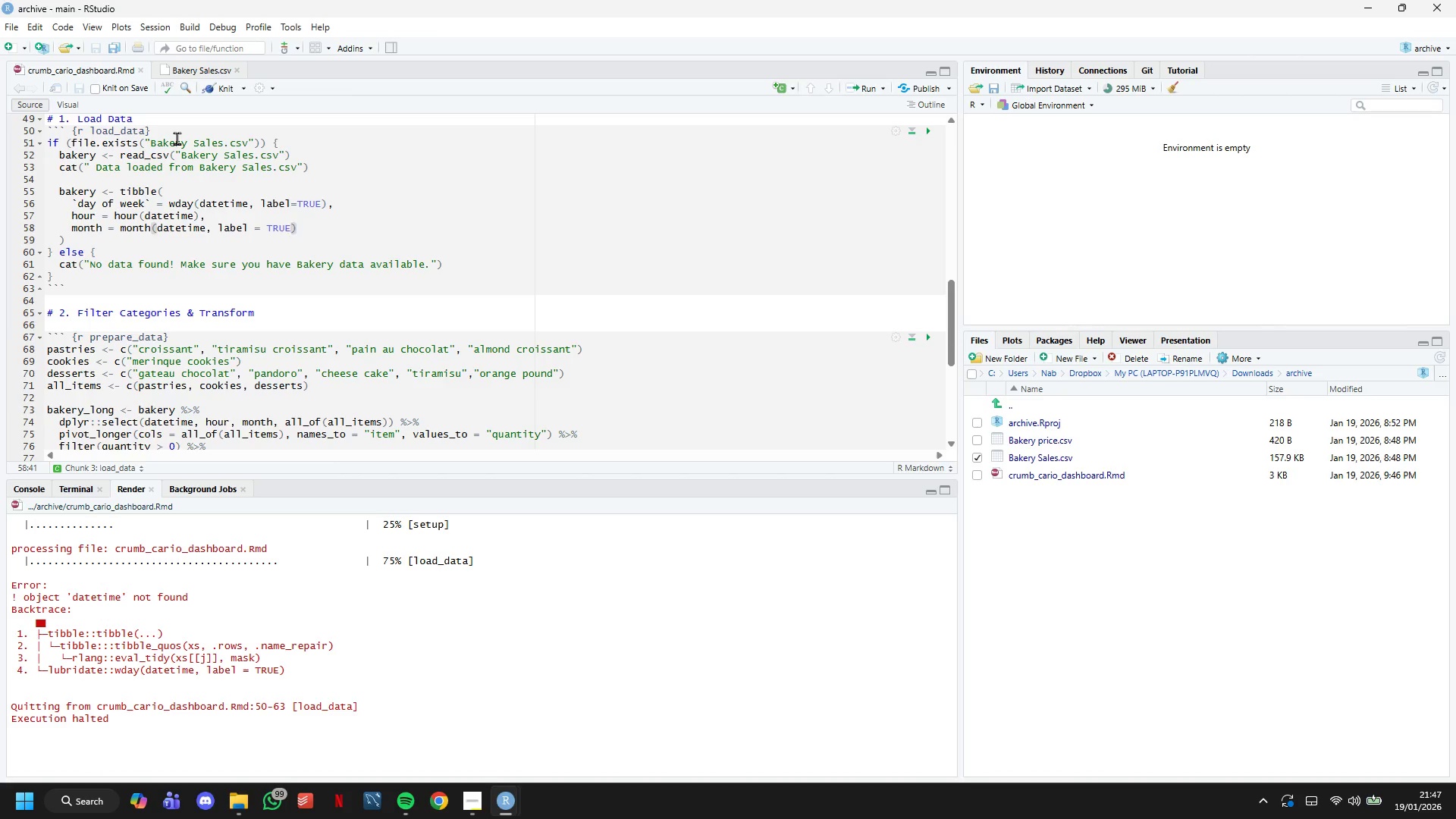 
wait(43.77)
 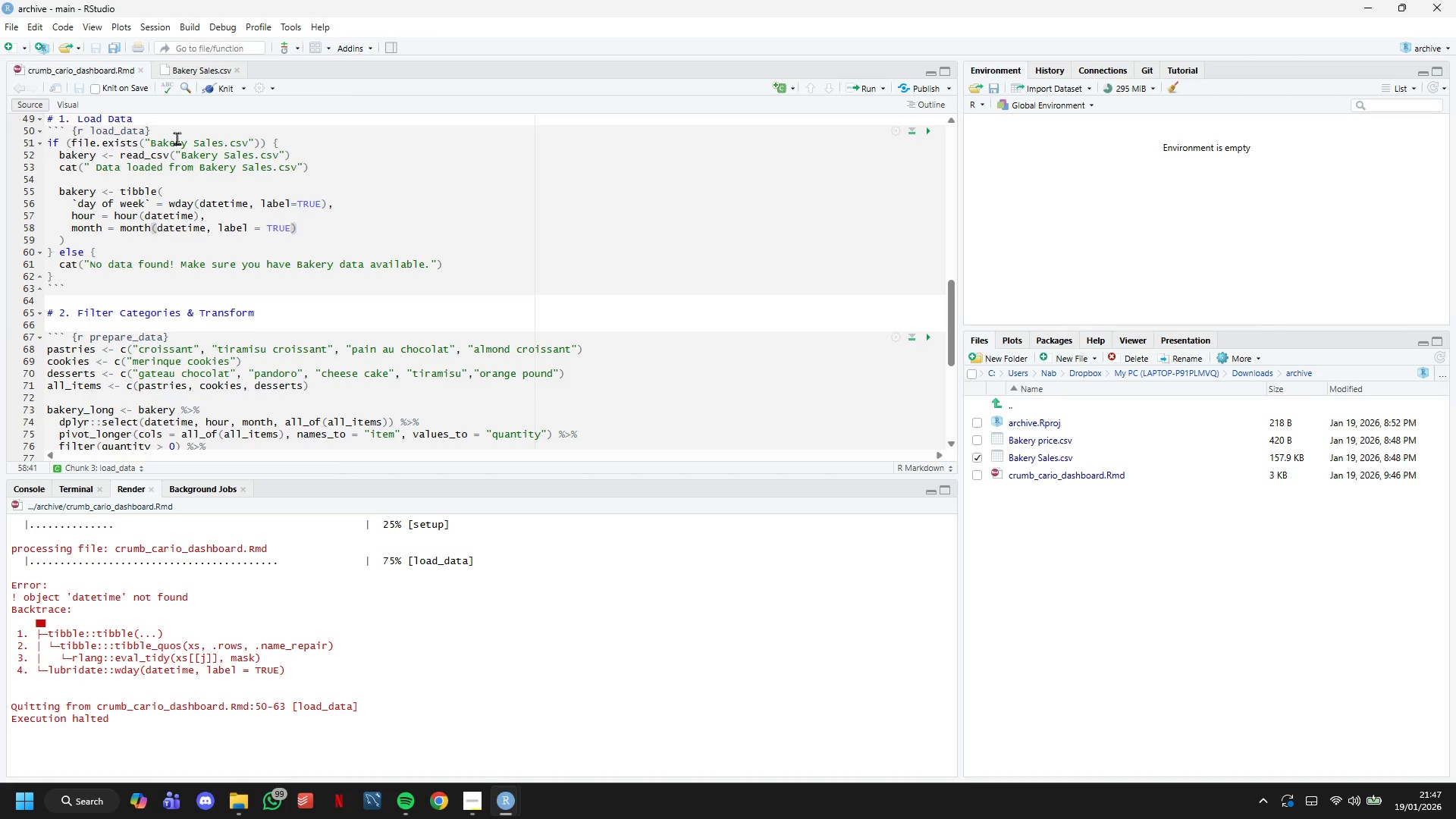 
left_click([256, 165])
 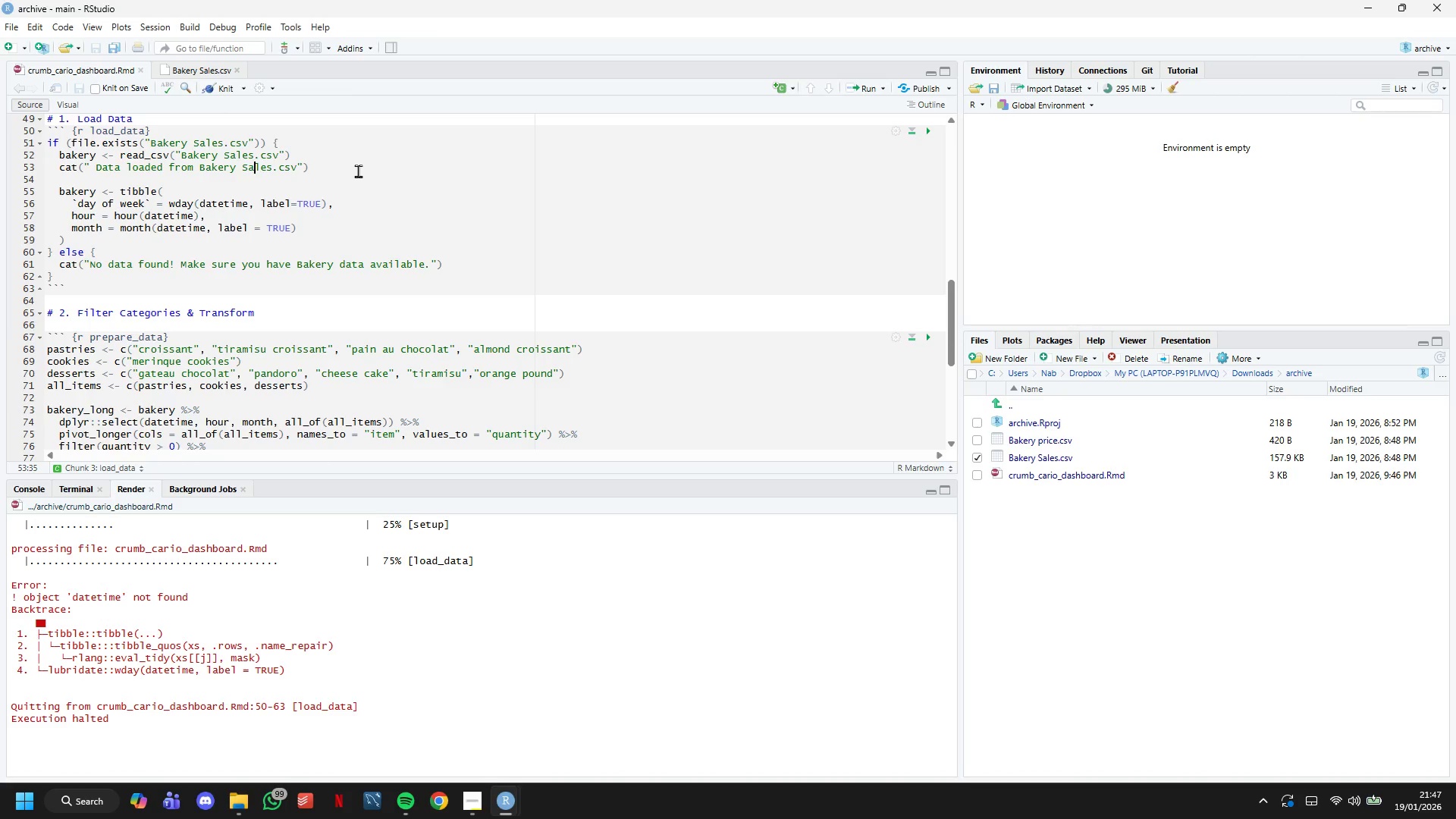 
left_click([358, 171])
 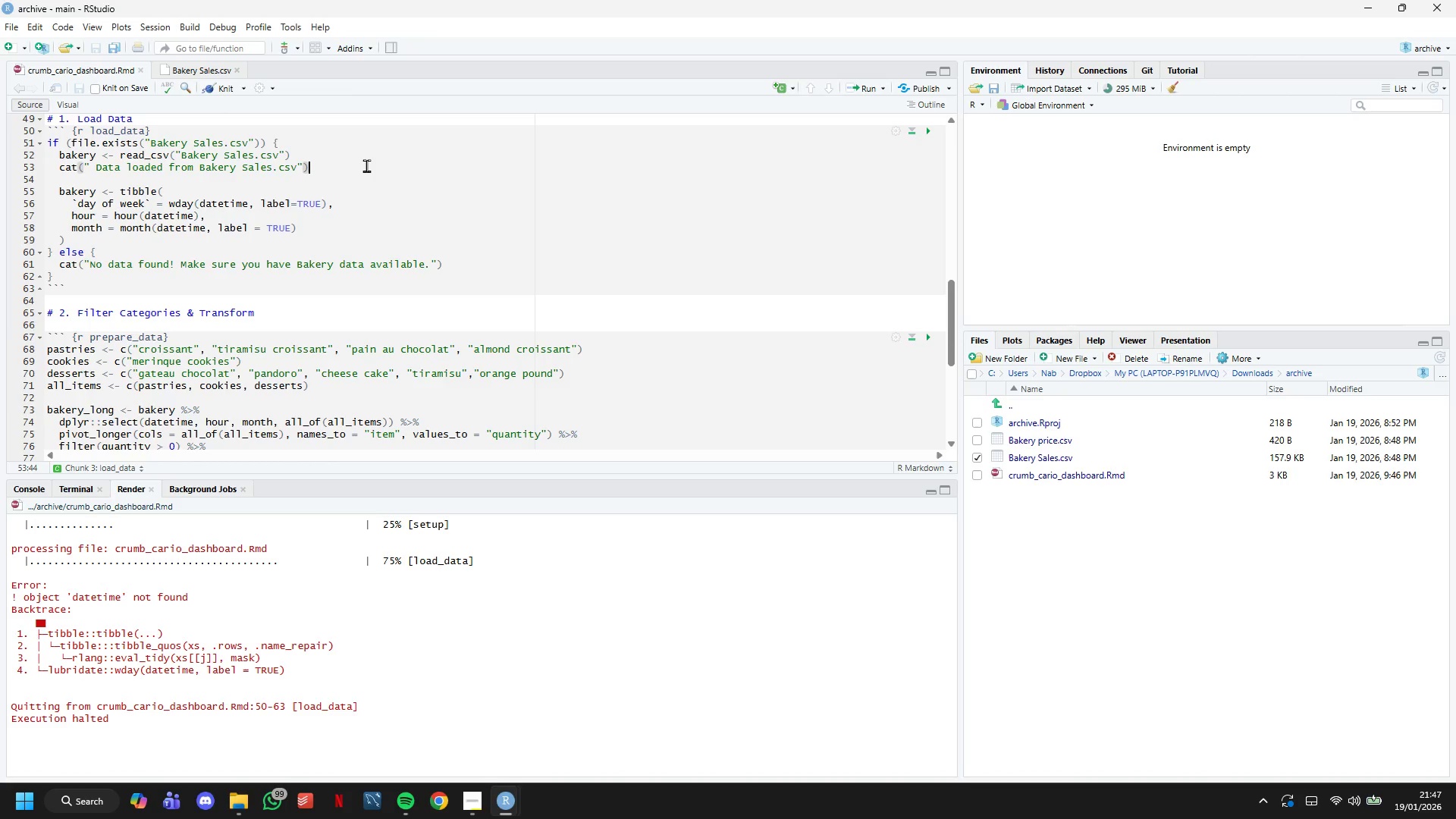 
key(Enter)
 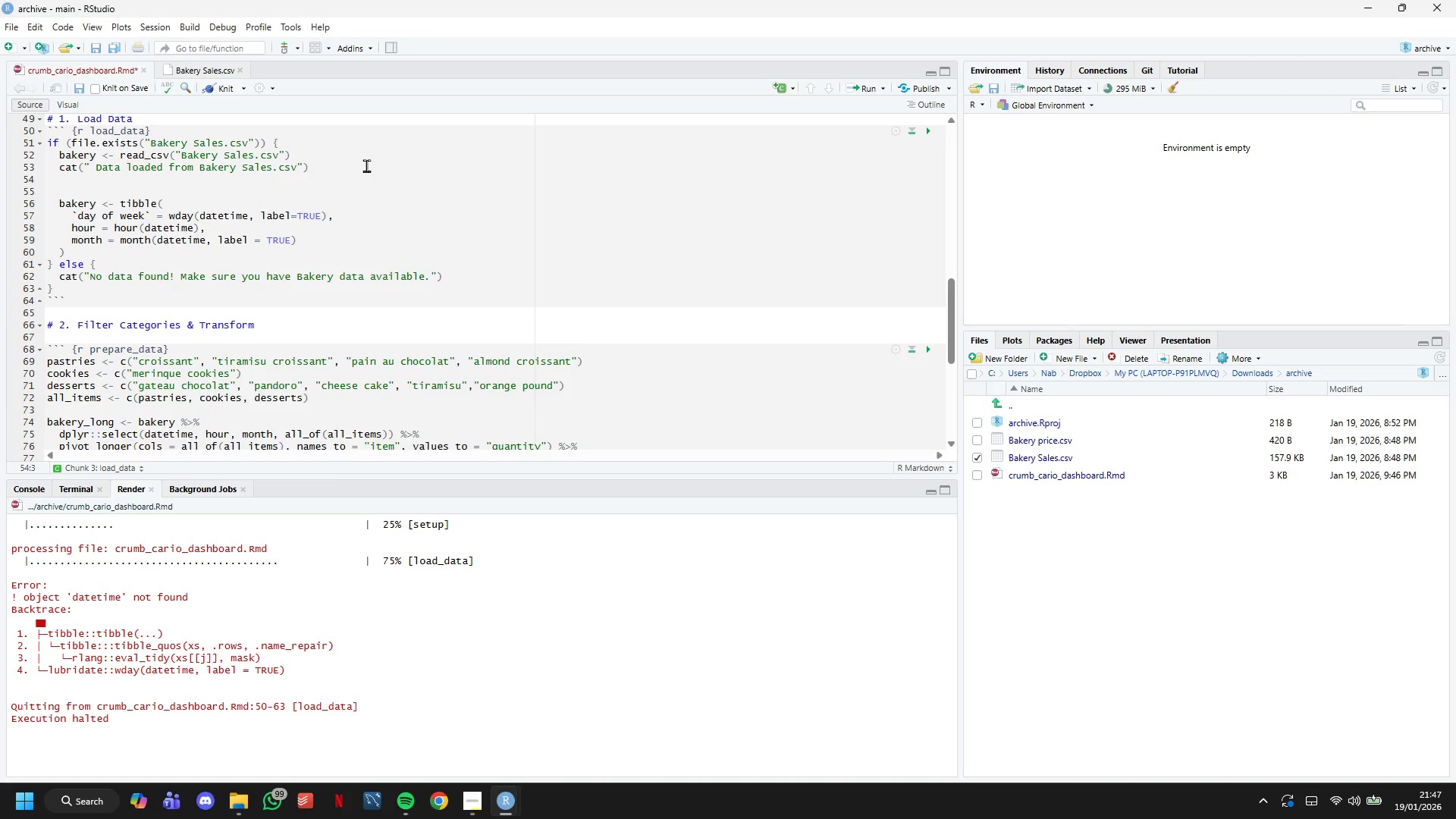 
key(Enter)
 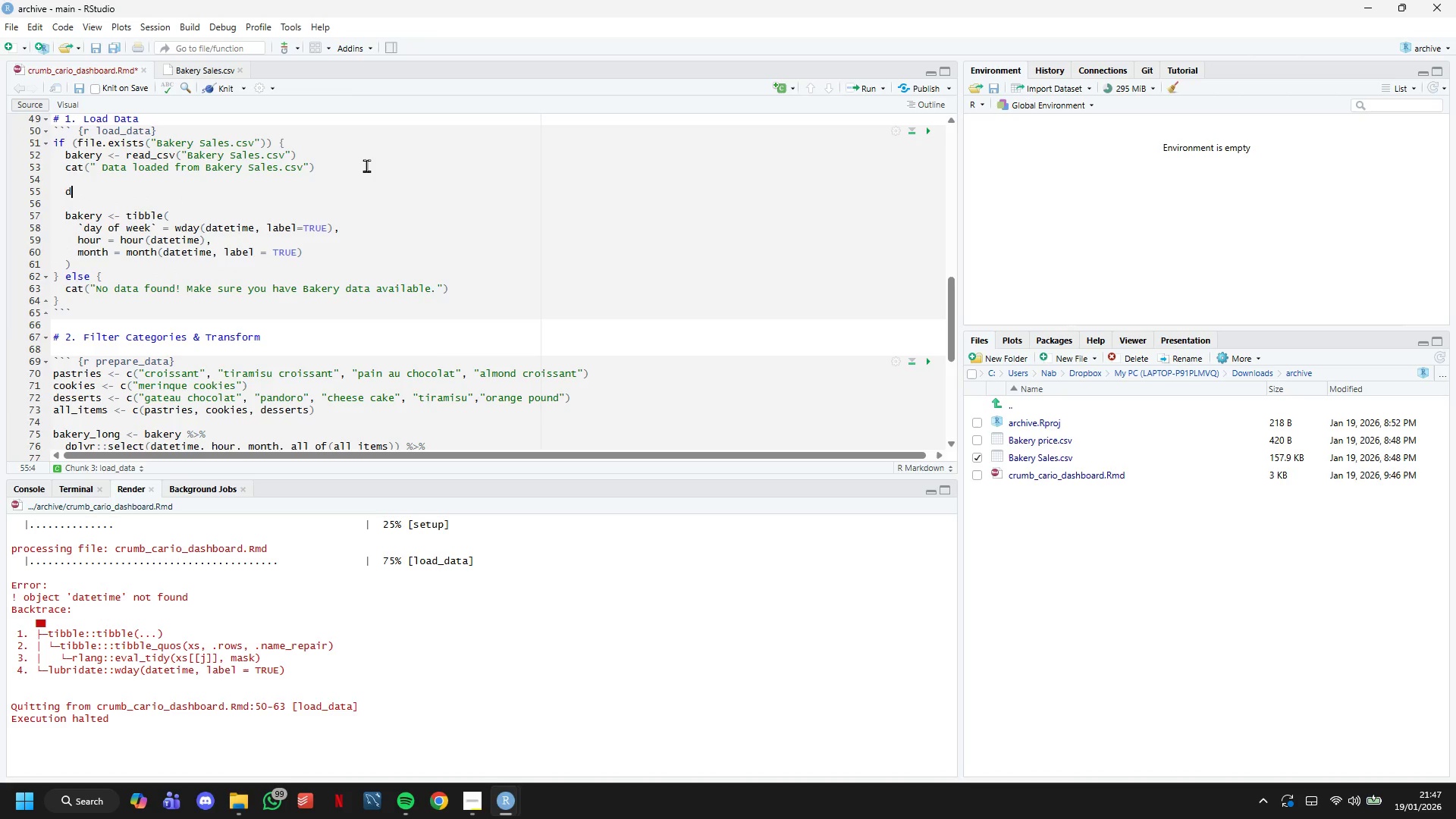 
type(datetime <- sample(datetime, 2654, replace = TRUE)
 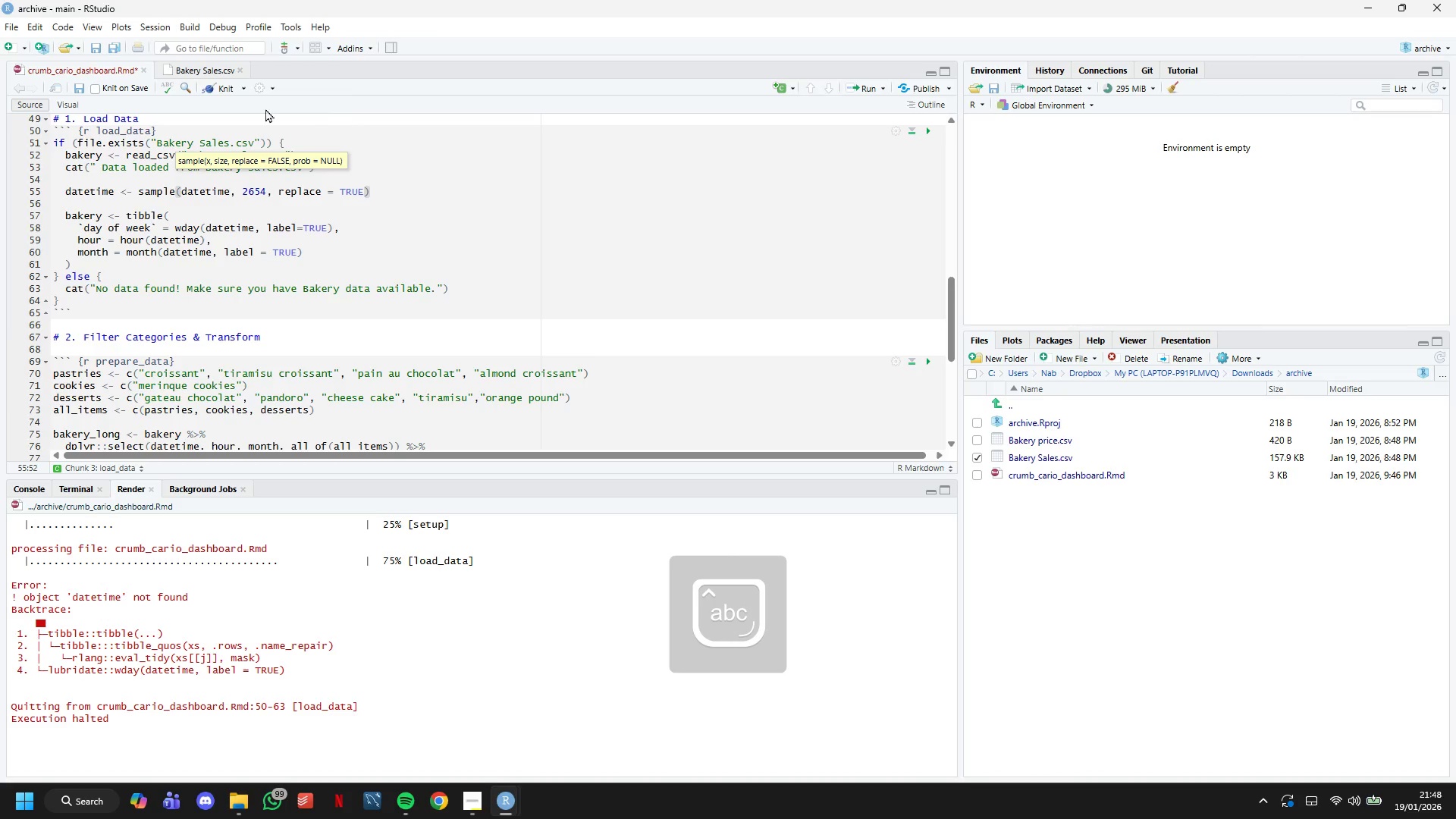 
left_click([220, 86])
 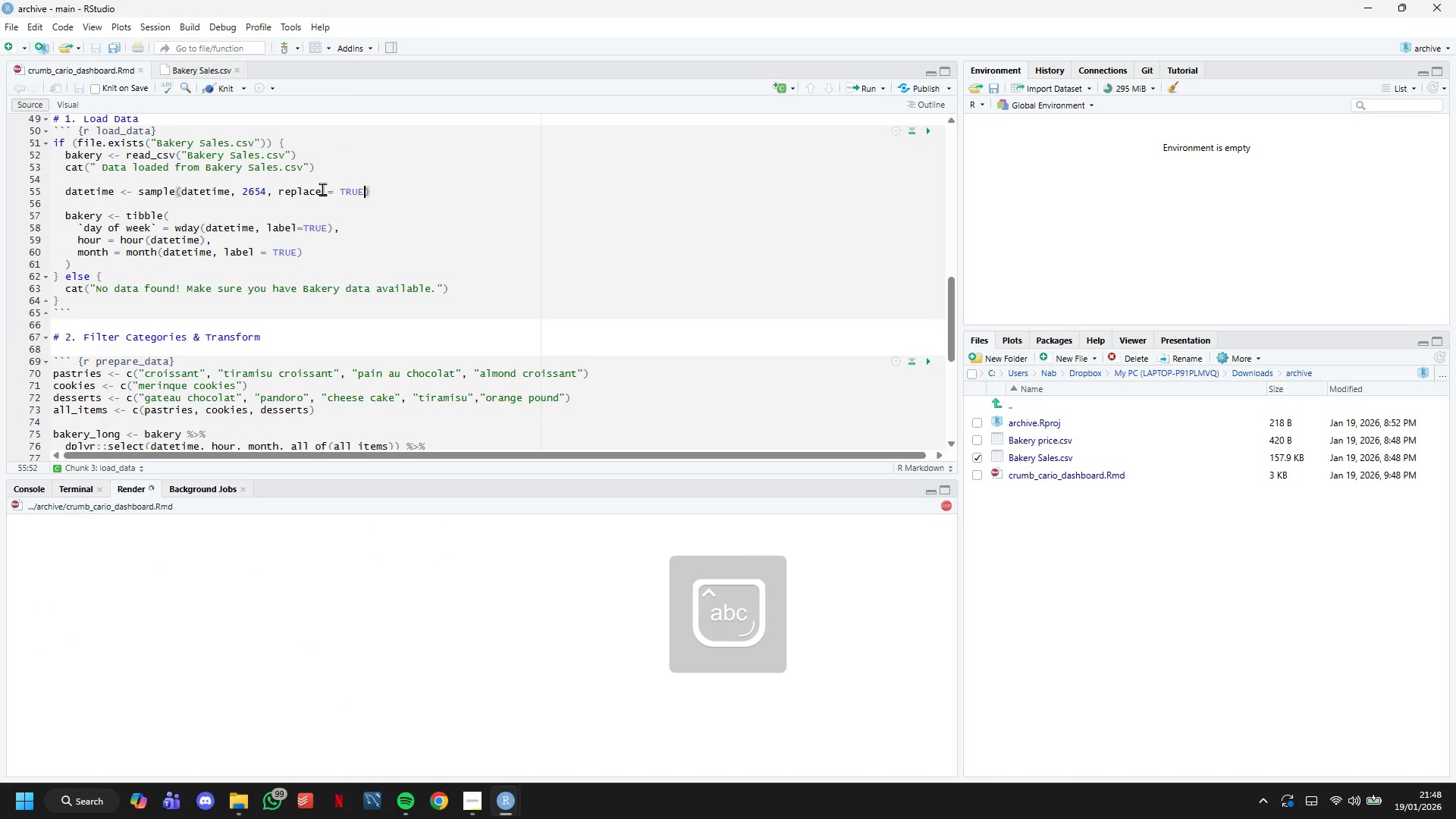 
scroll: coordinate [323, 189], scroll_direction: down, amount: 7.0
 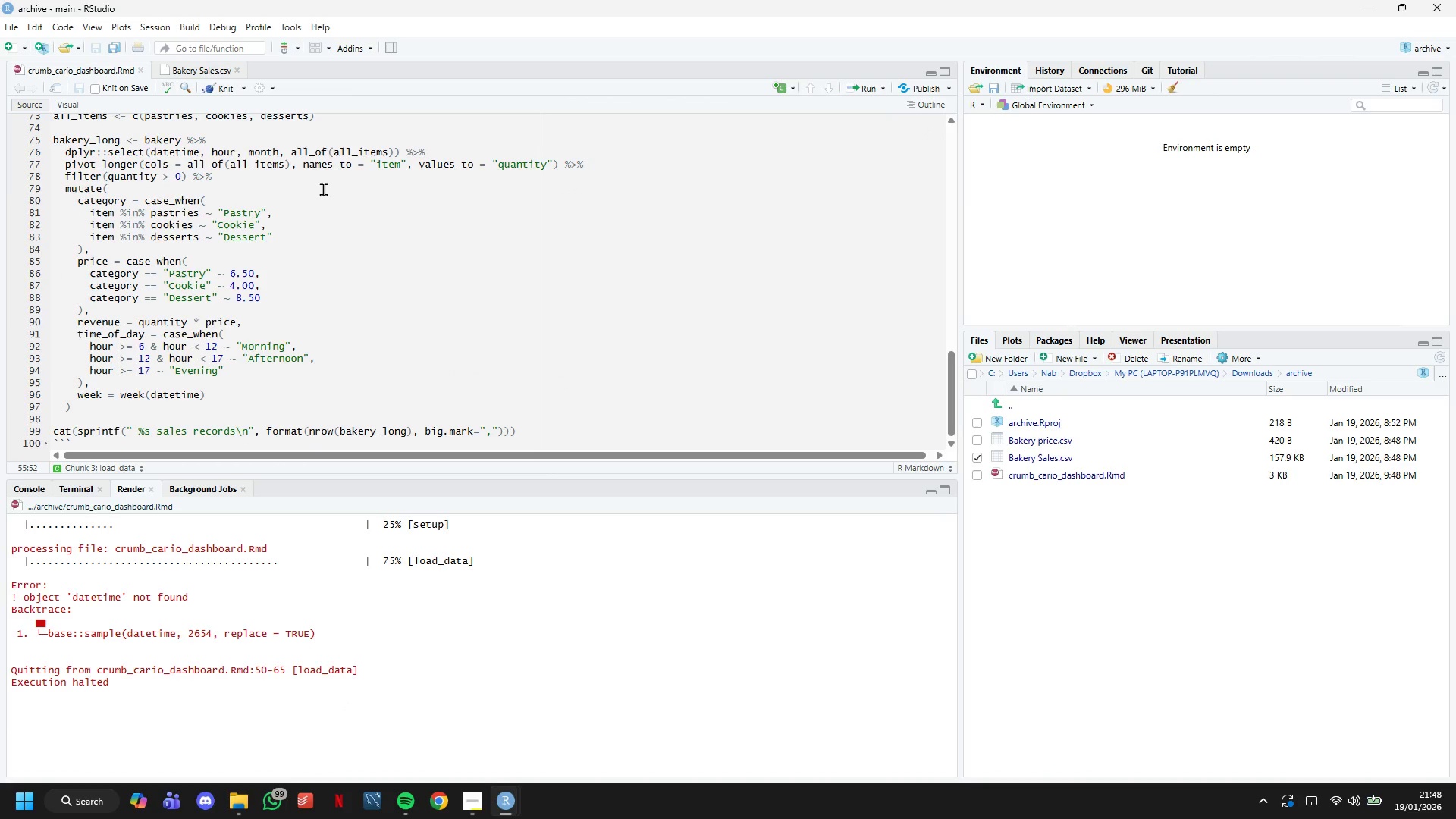 
left_click([370, 255])
 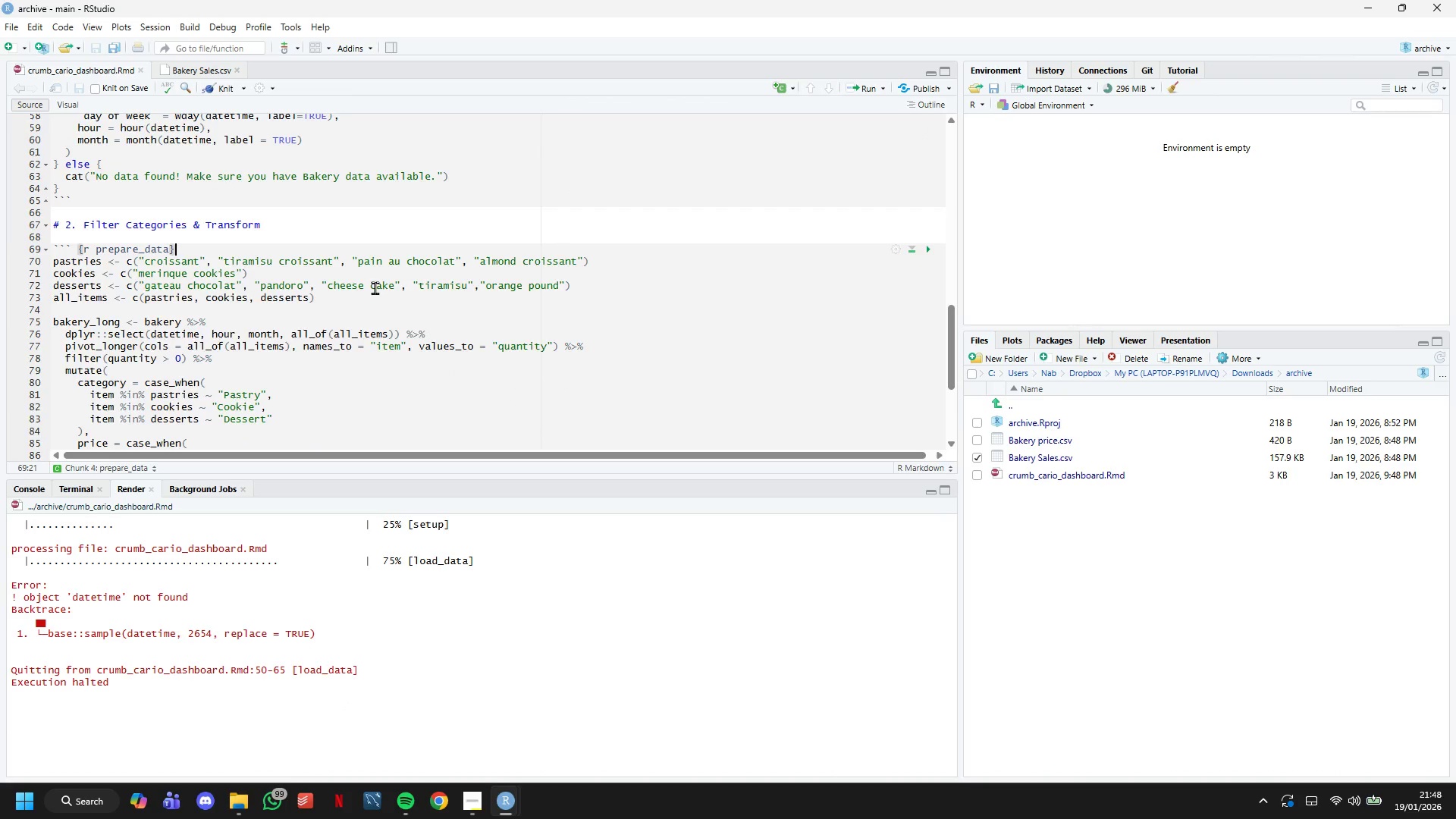 
scroll: coordinate [363, 231], scroll_direction: up, amount: 4.0
 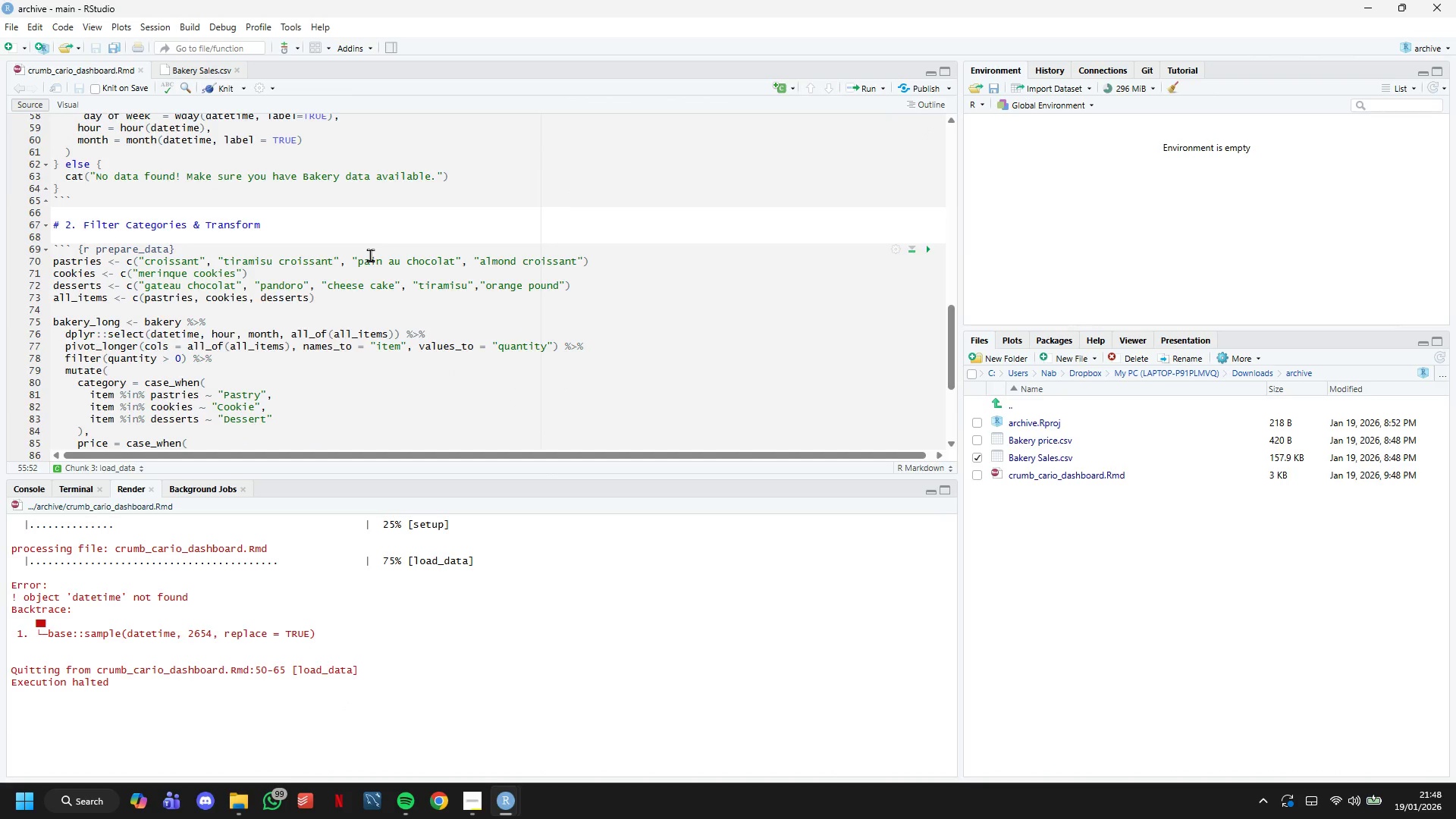 
scroll: coordinate [375, 288], scroll_direction: down, amount: 4.0
 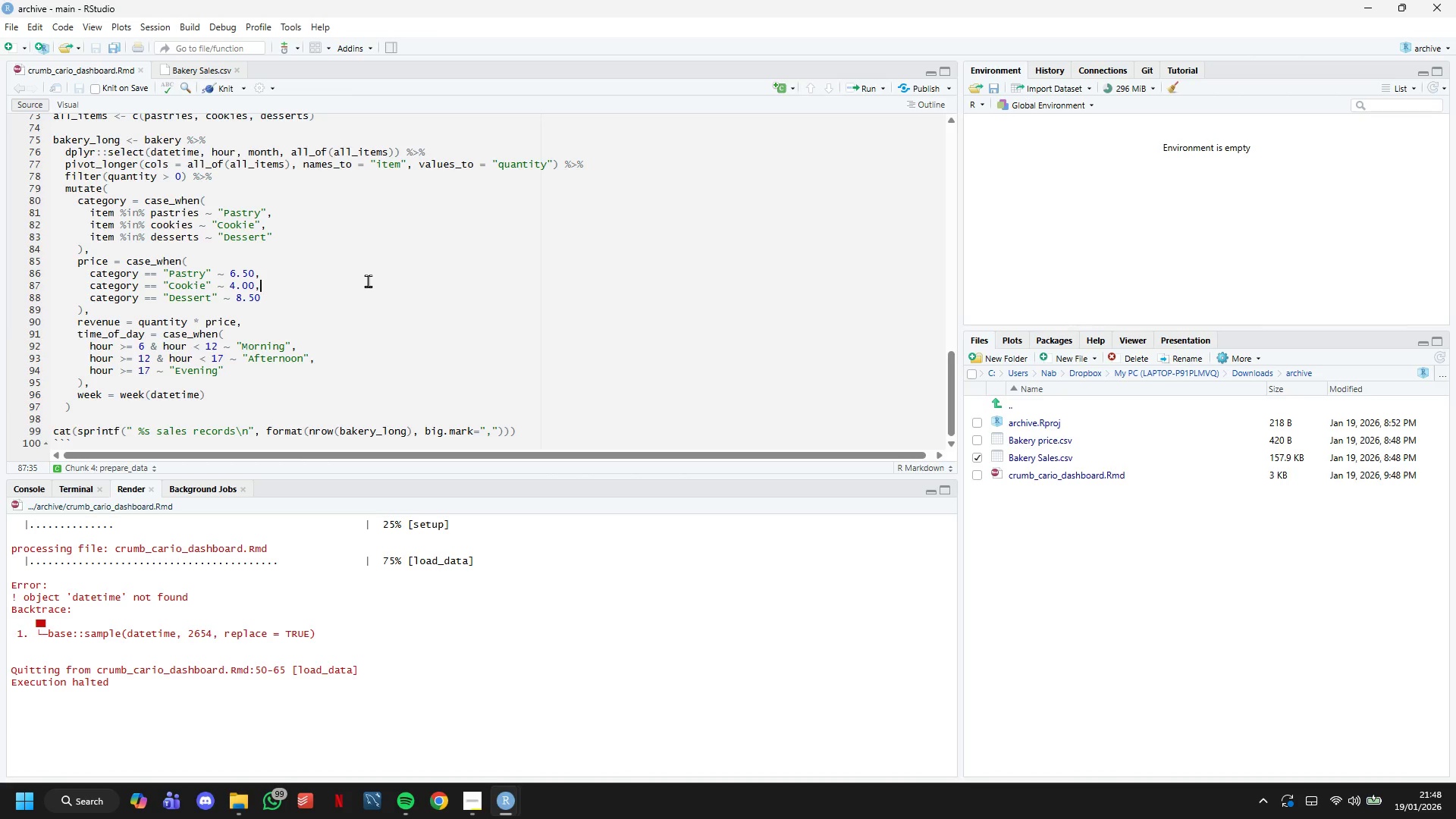 
key(Control+Z)
 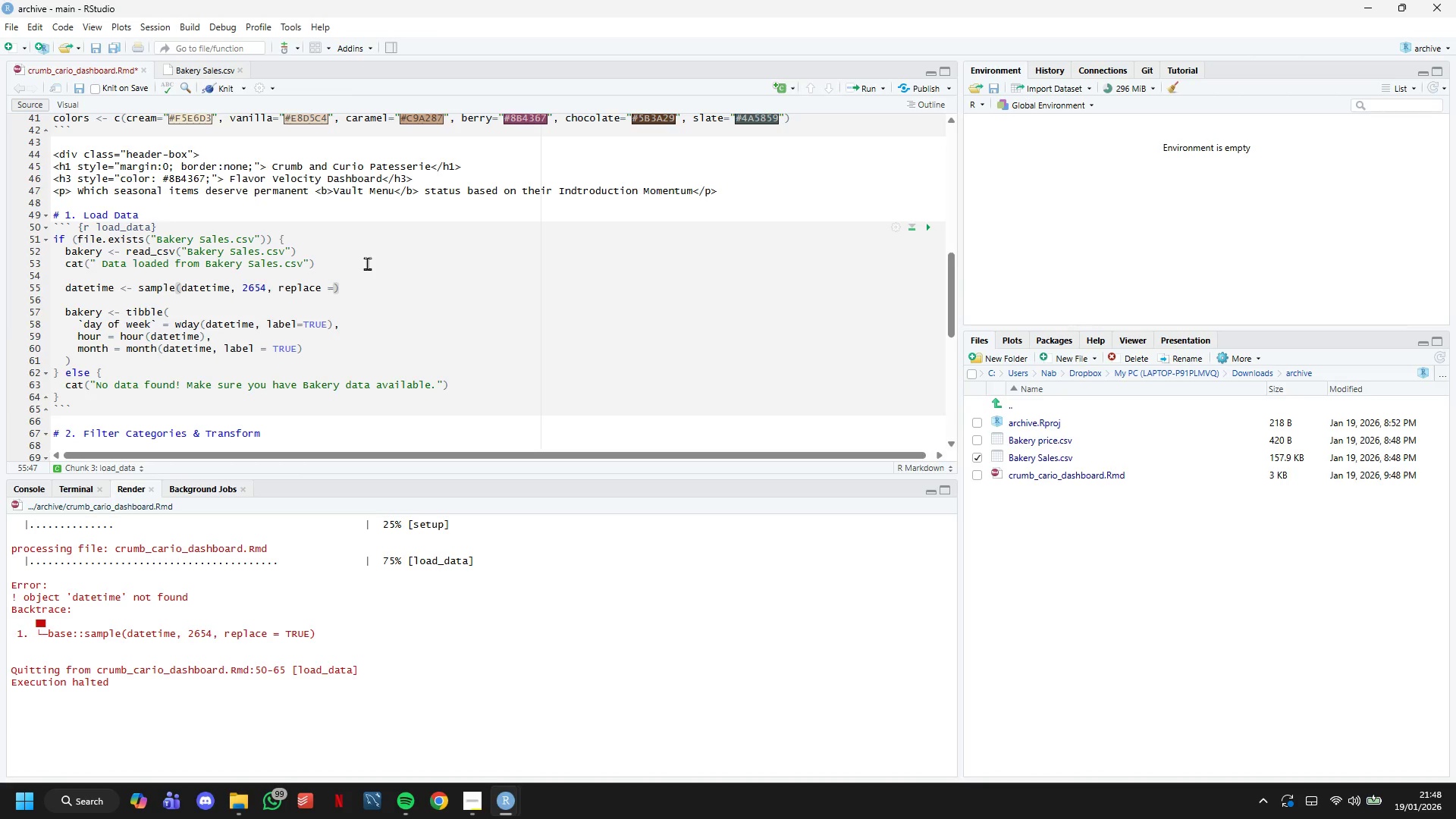 
key(Control+Z)
 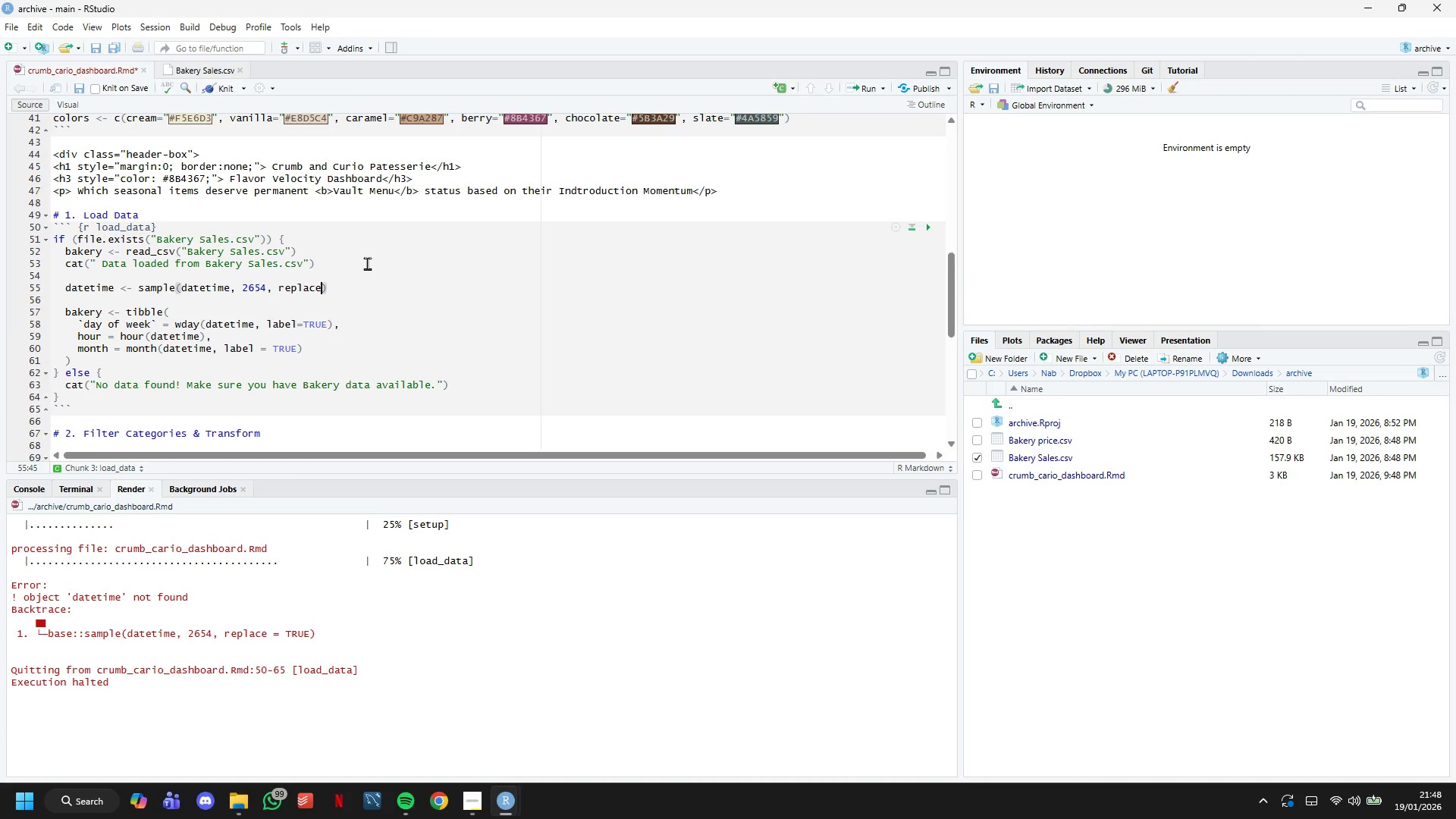 
key(Control+Z)
 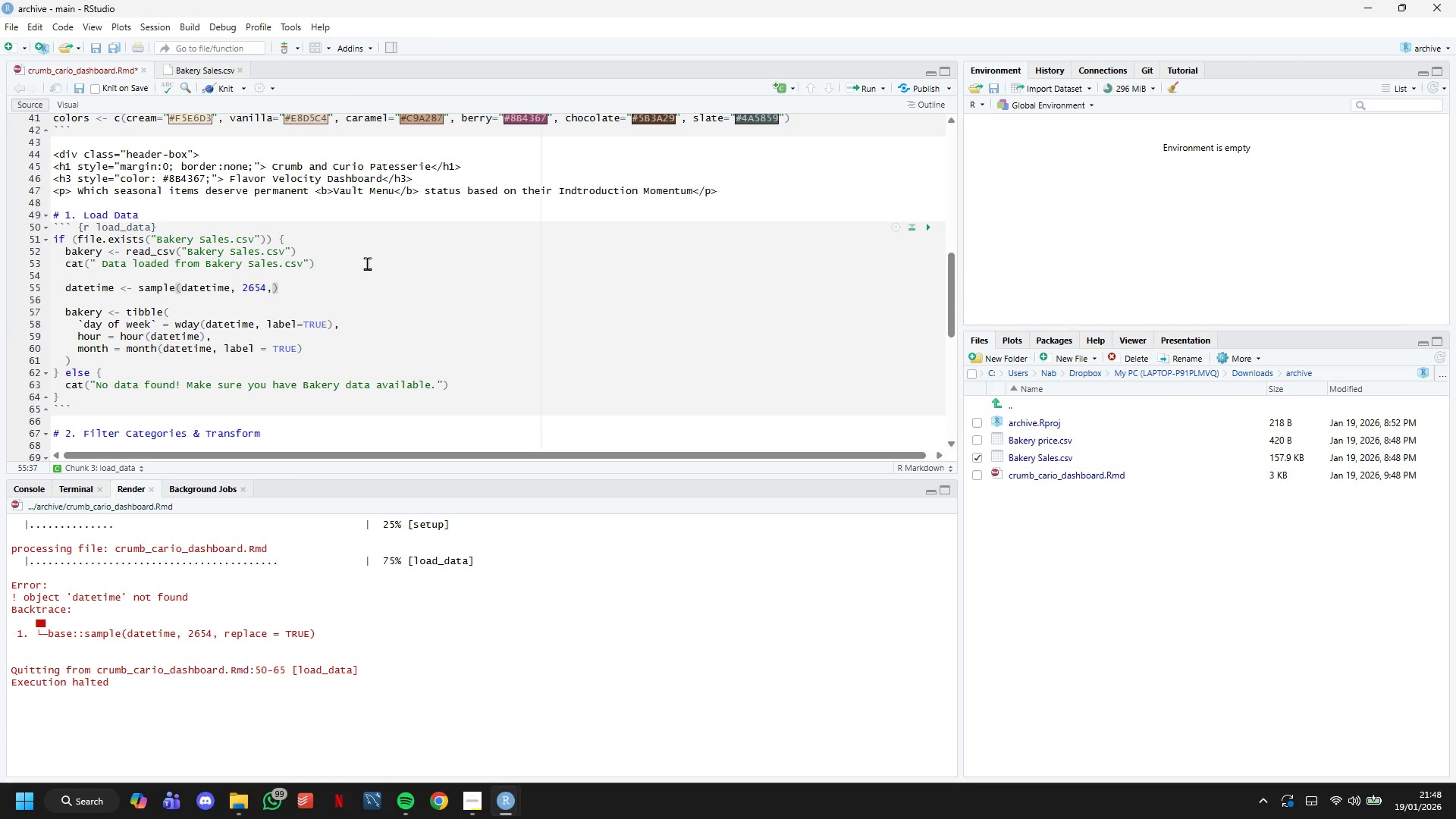 
key(Control+Z)
 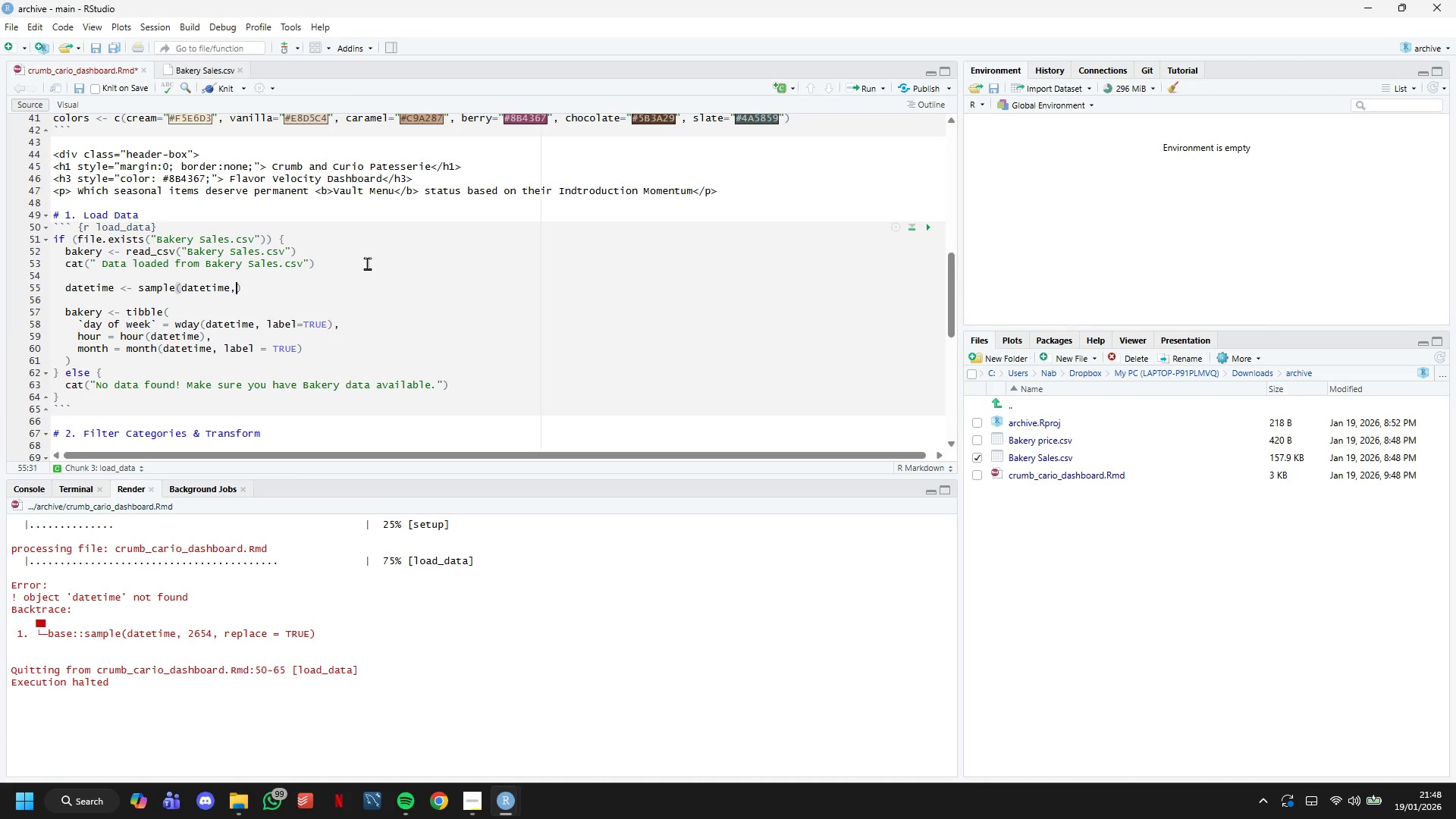 
key(Control+Z)
 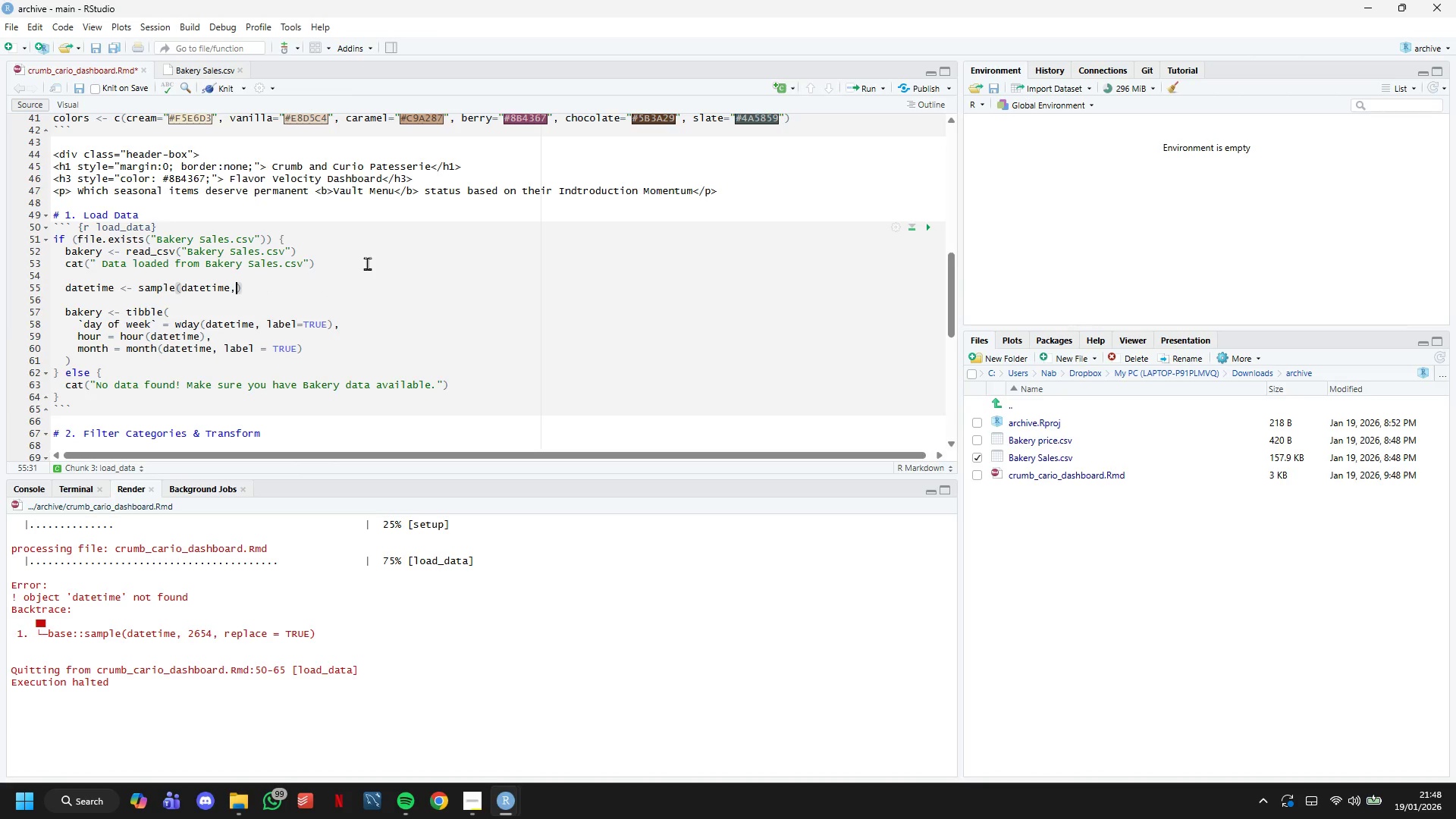 
key(Control+Z)
 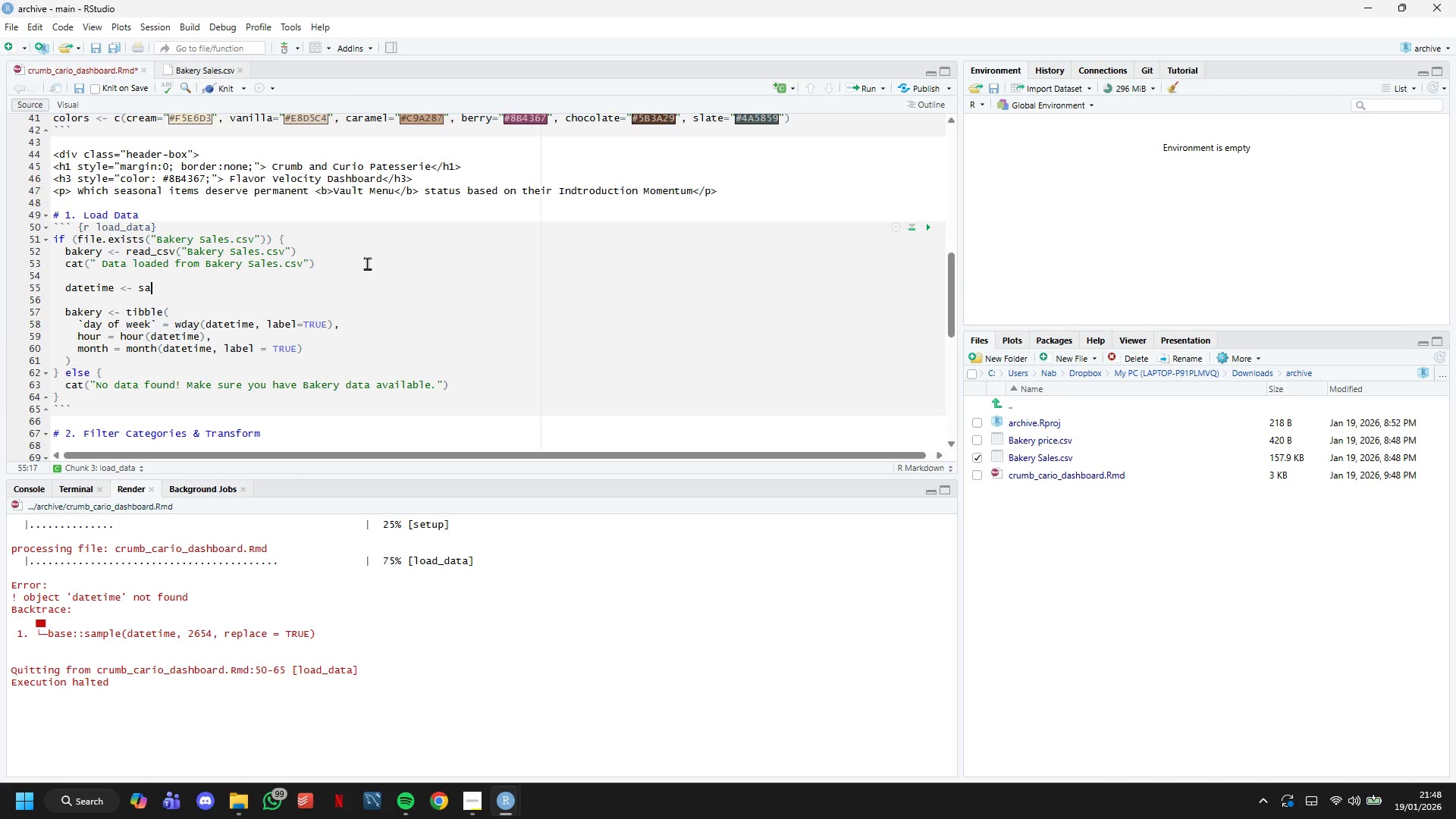 
key(Control+Z)
 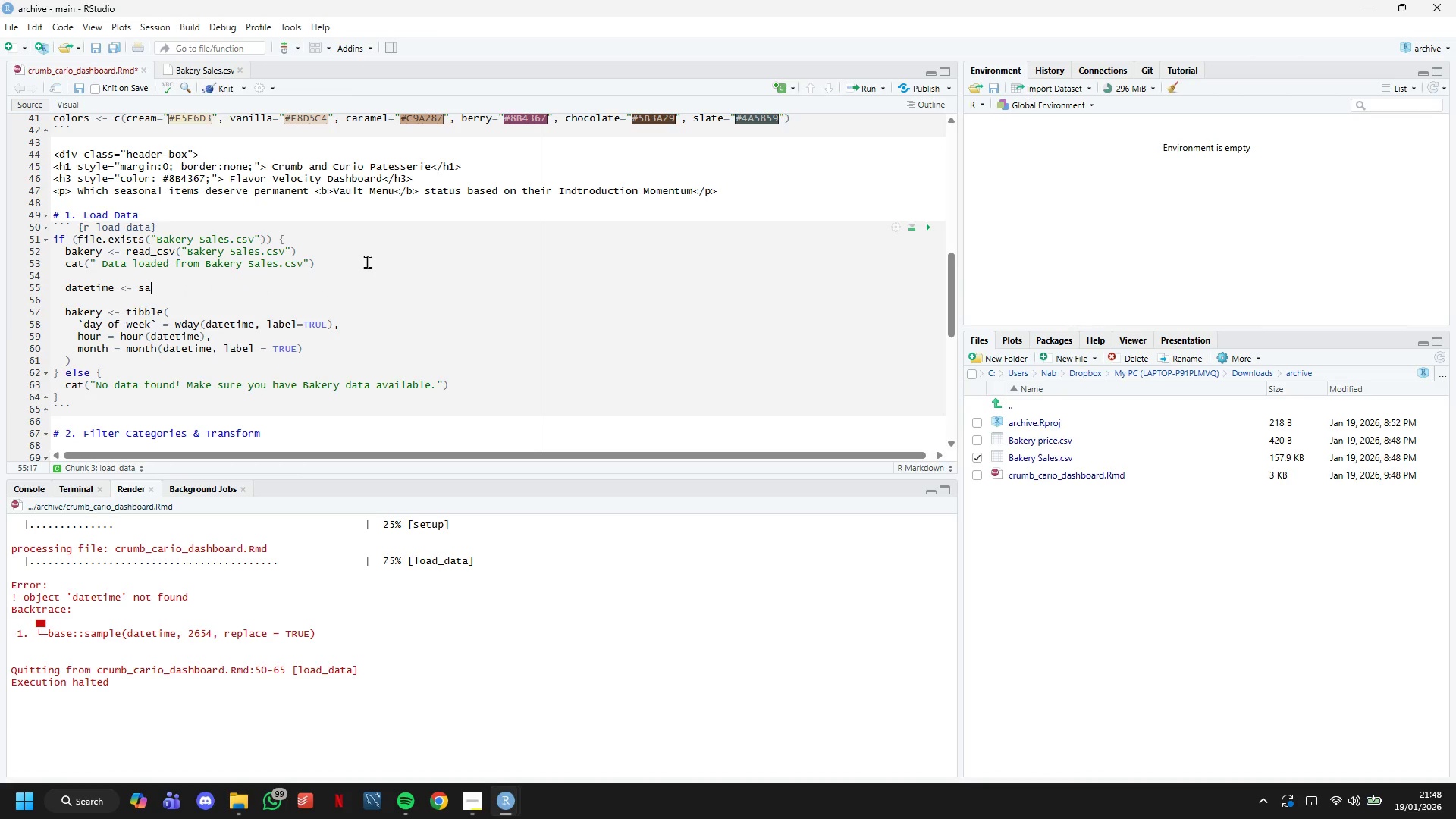 
key(Control+Z)
 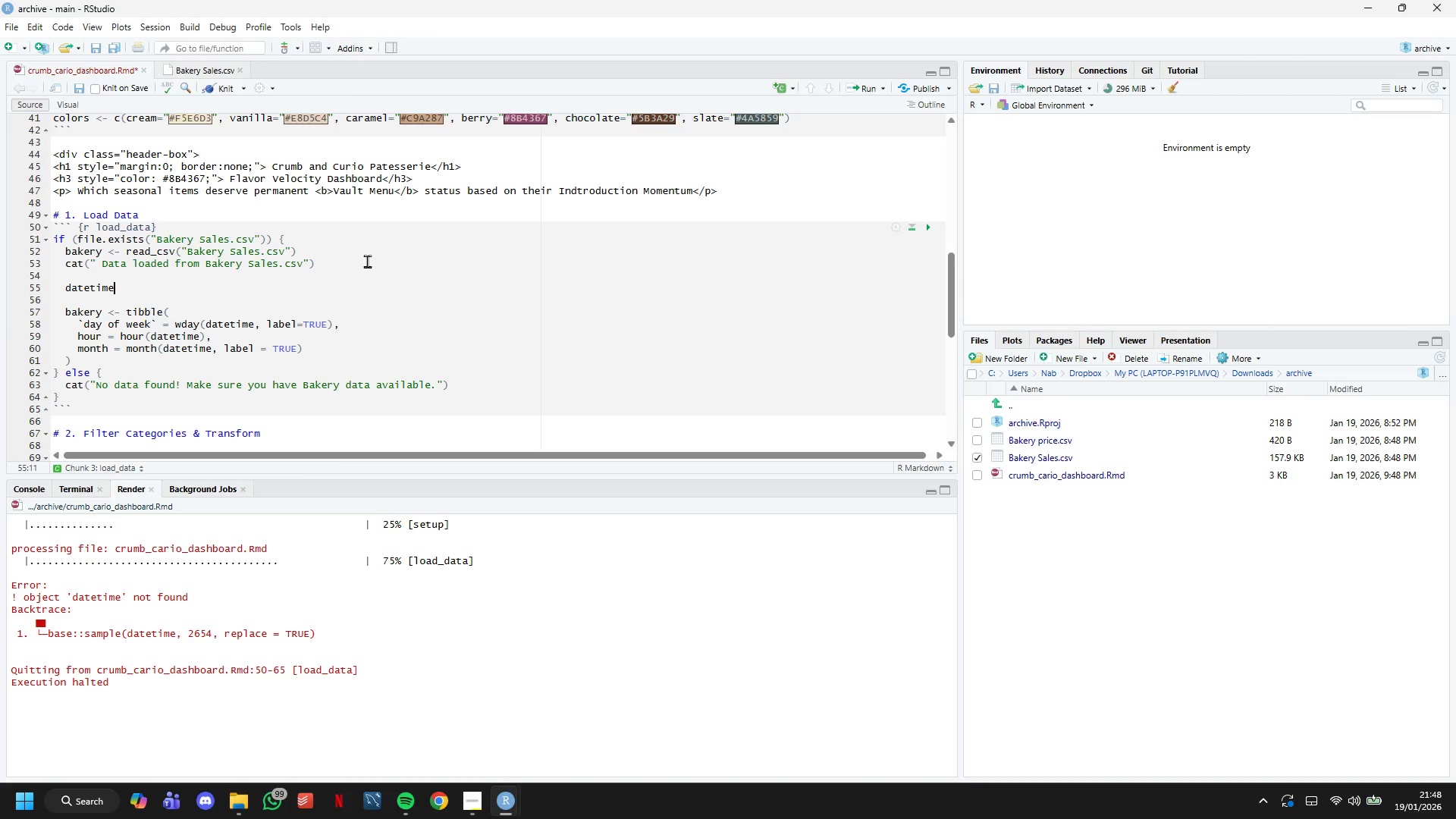 
key(Control+Z)
 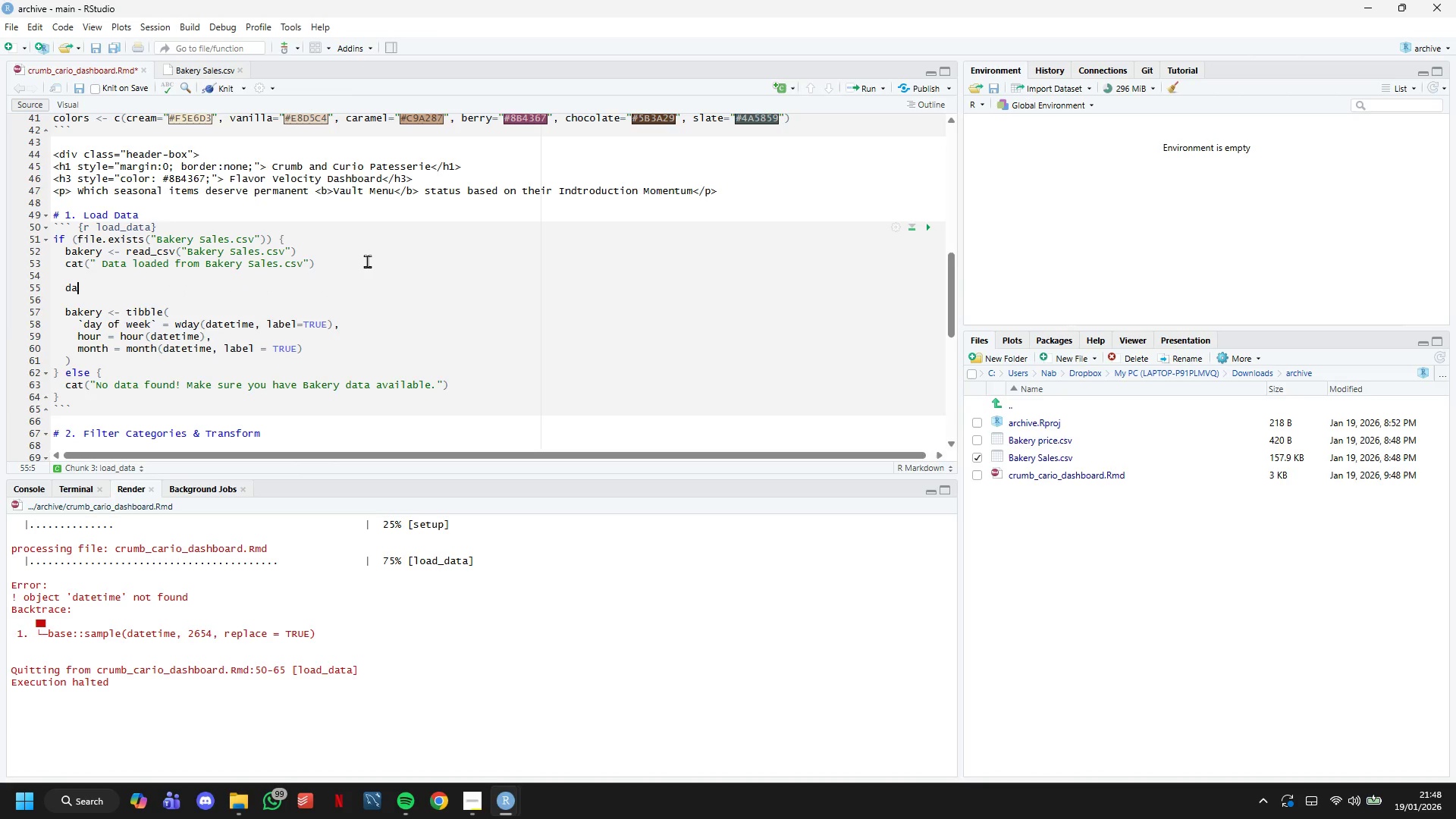 
key(Control+Z)
 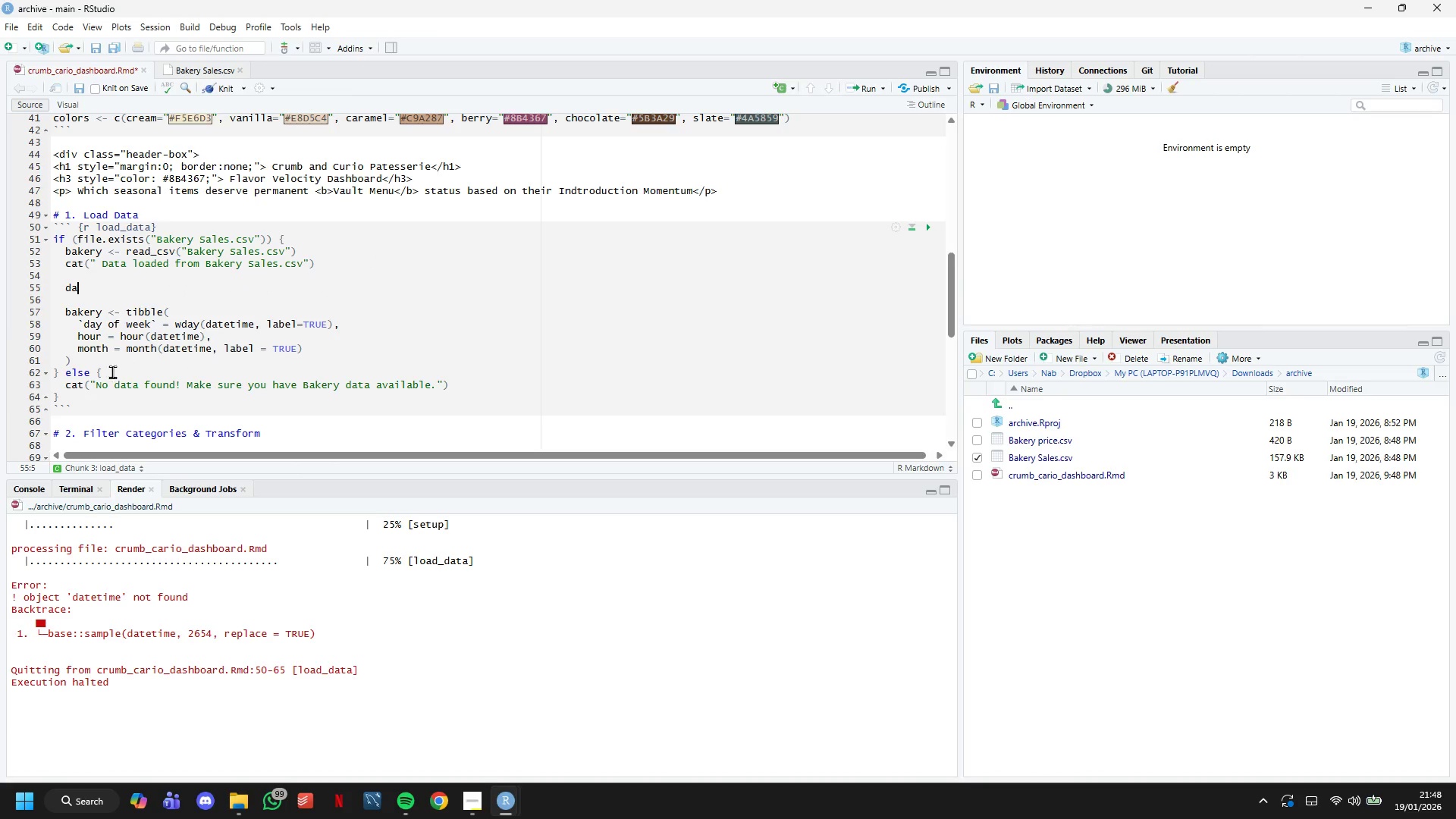 
left_click([103, 369])
 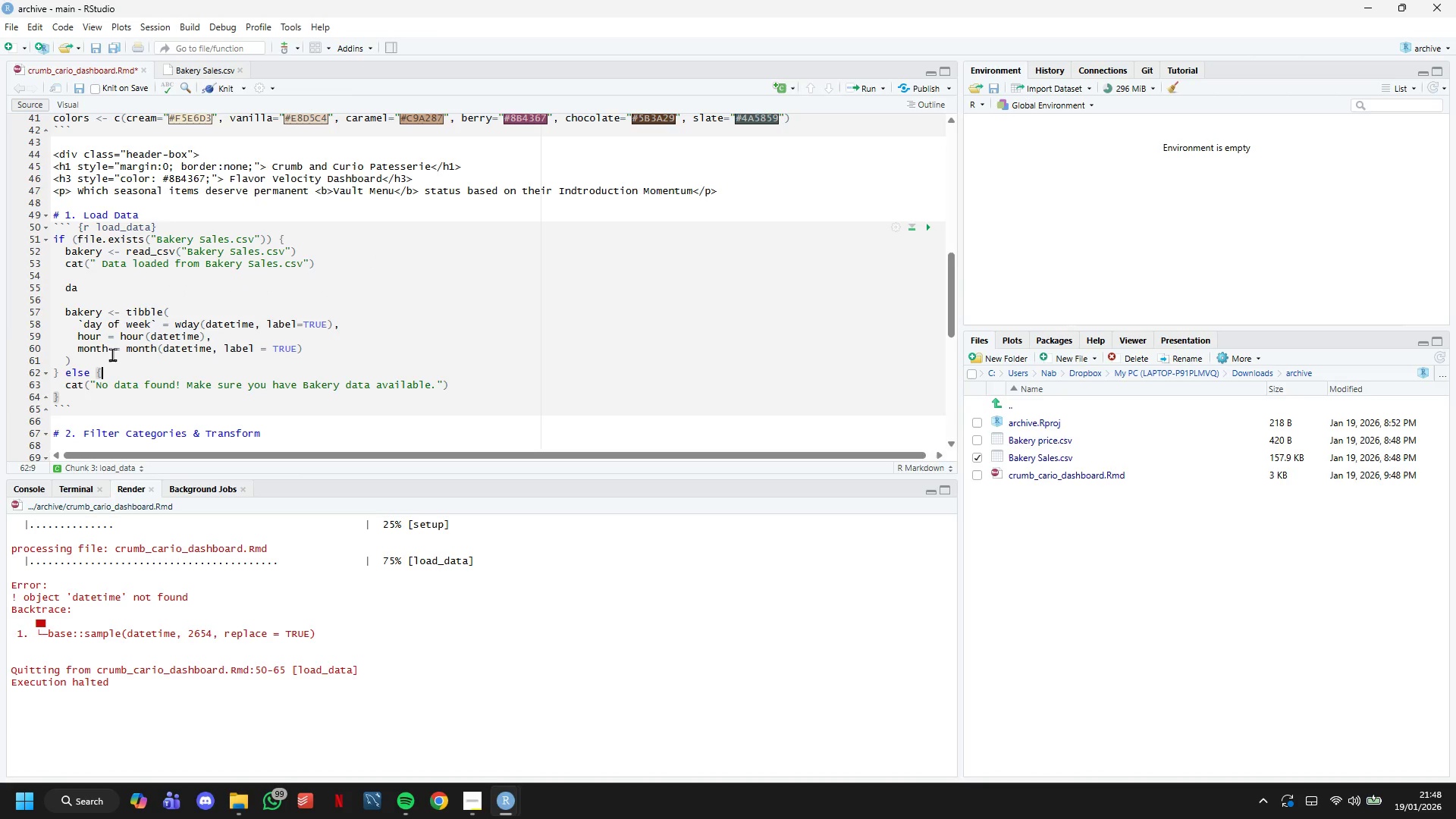 
left_click_drag(start_coordinate=[112, 354], to_coordinate=[108, 352])
 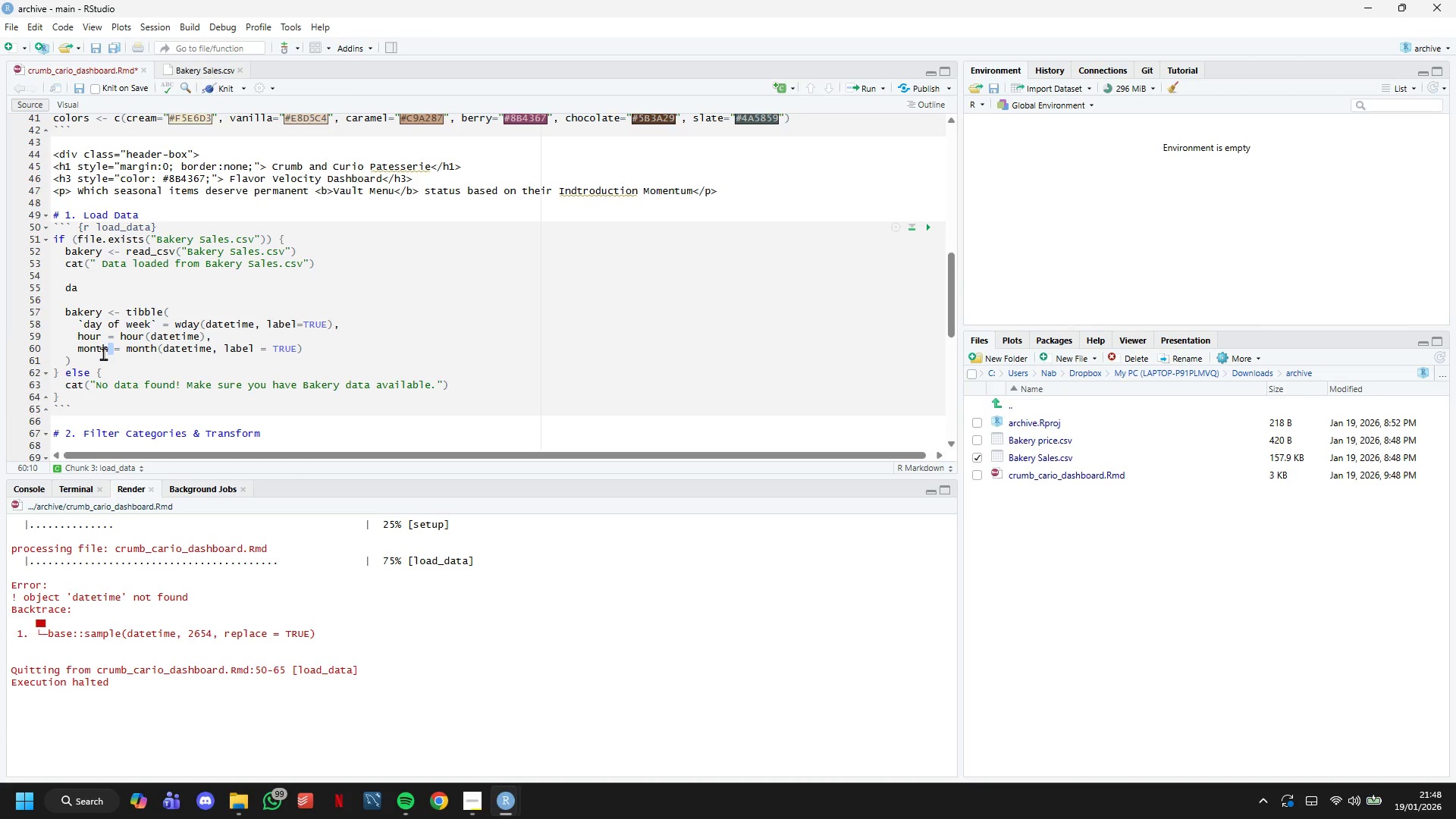 
left_click([100, 354])
 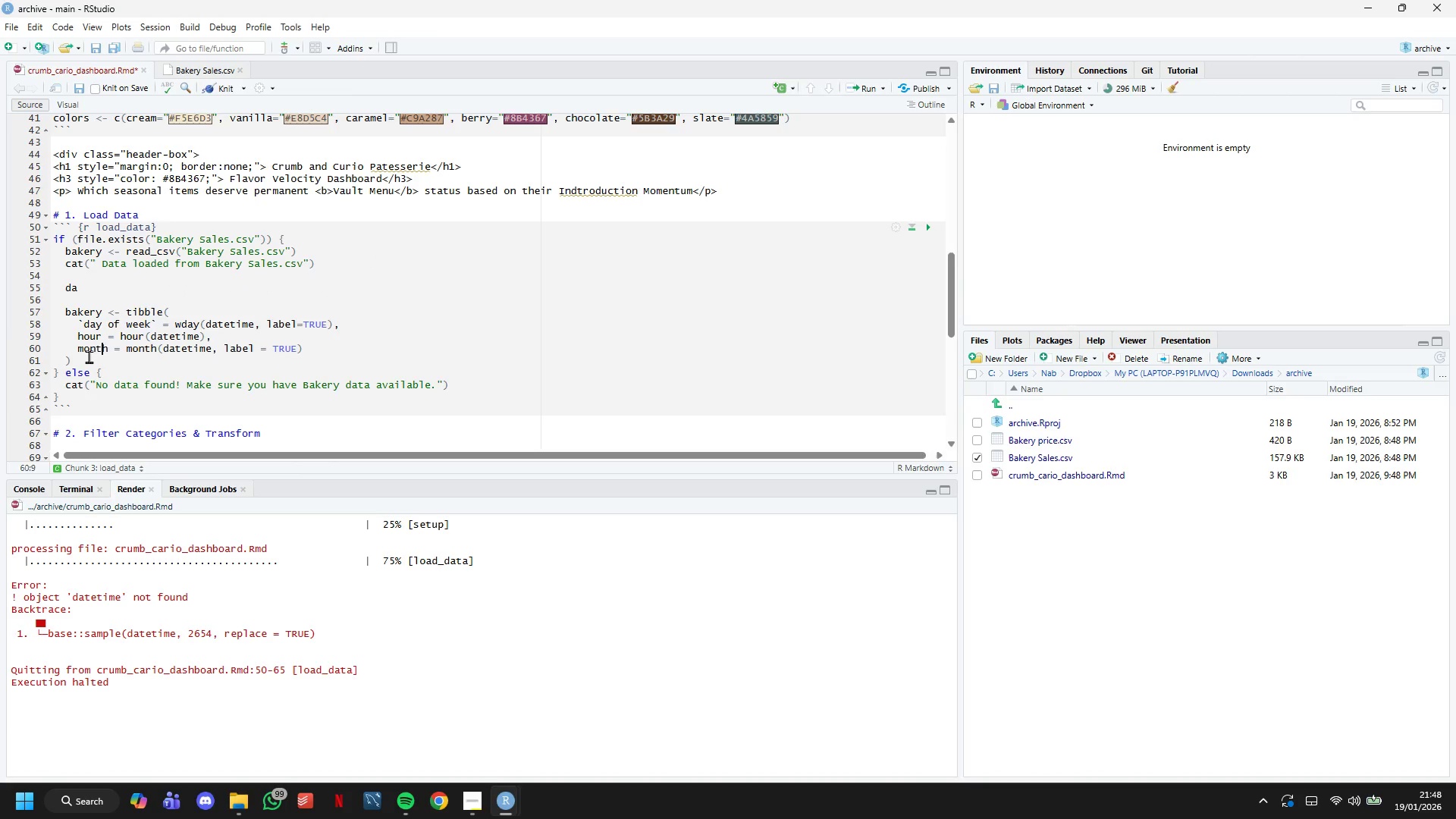 
left_click([89, 356])
 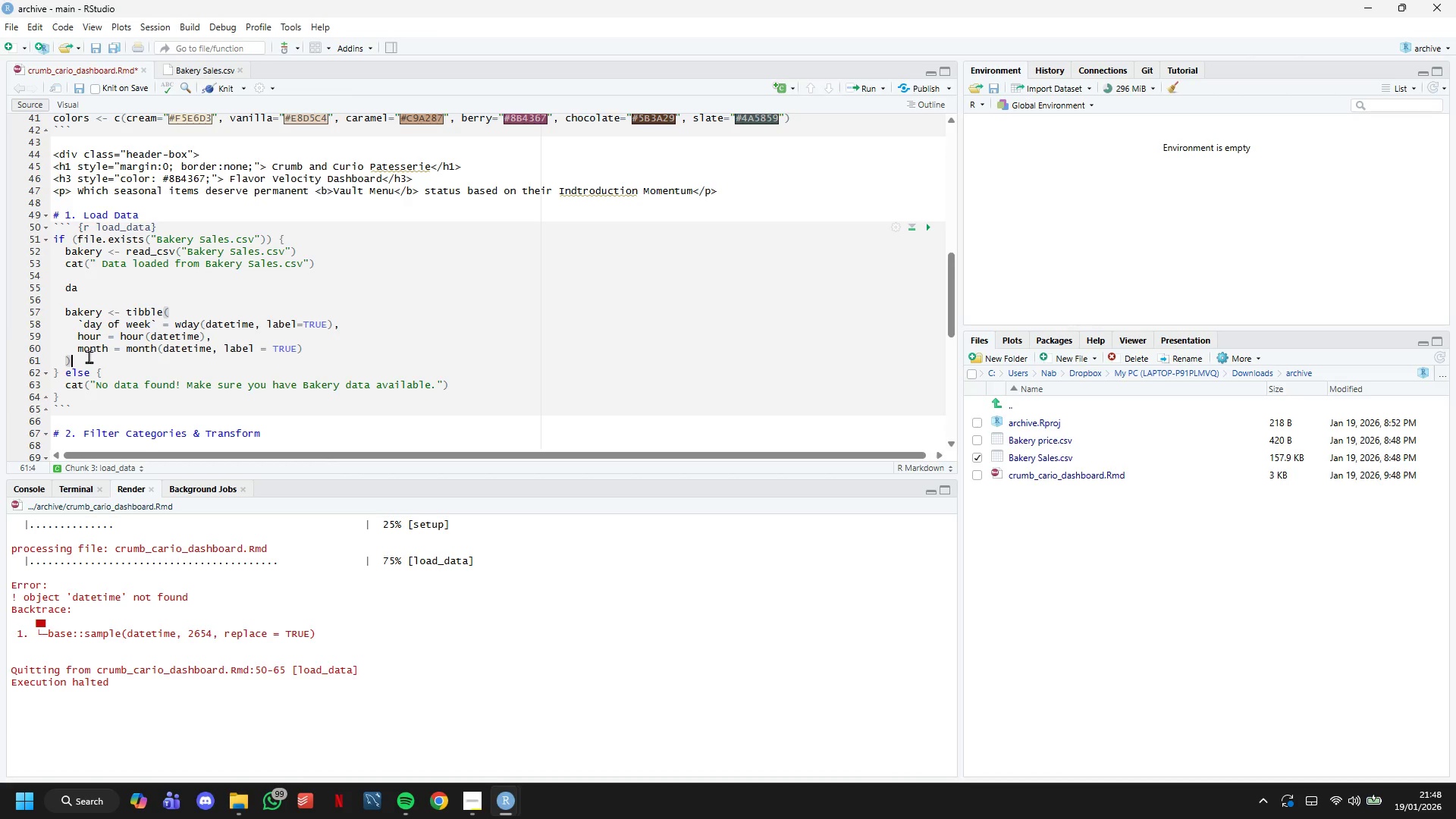 
left_click_drag(start_coordinate=[89, 356], to_coordinate=[51, 293])
 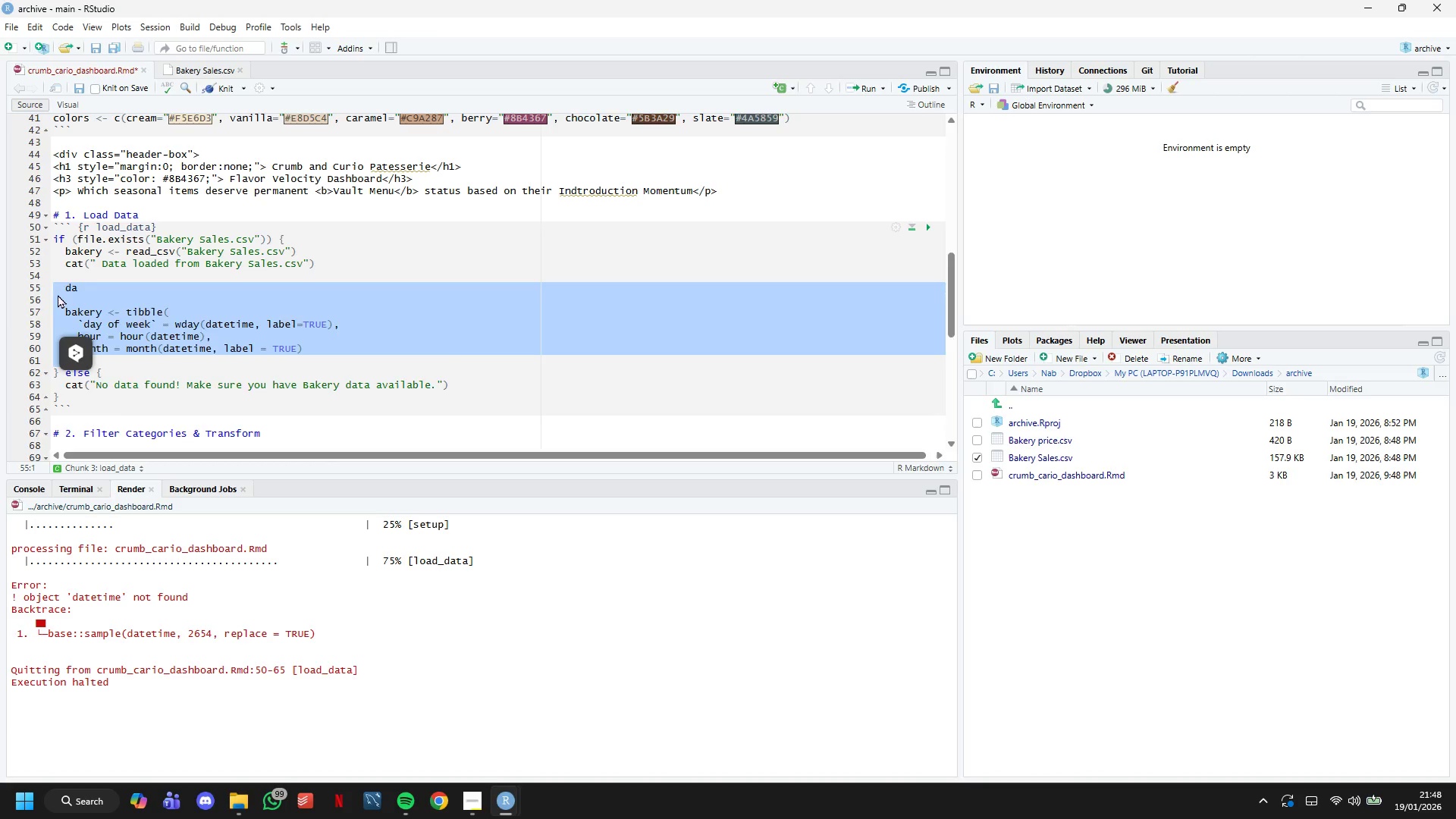 
key(Backspace)
 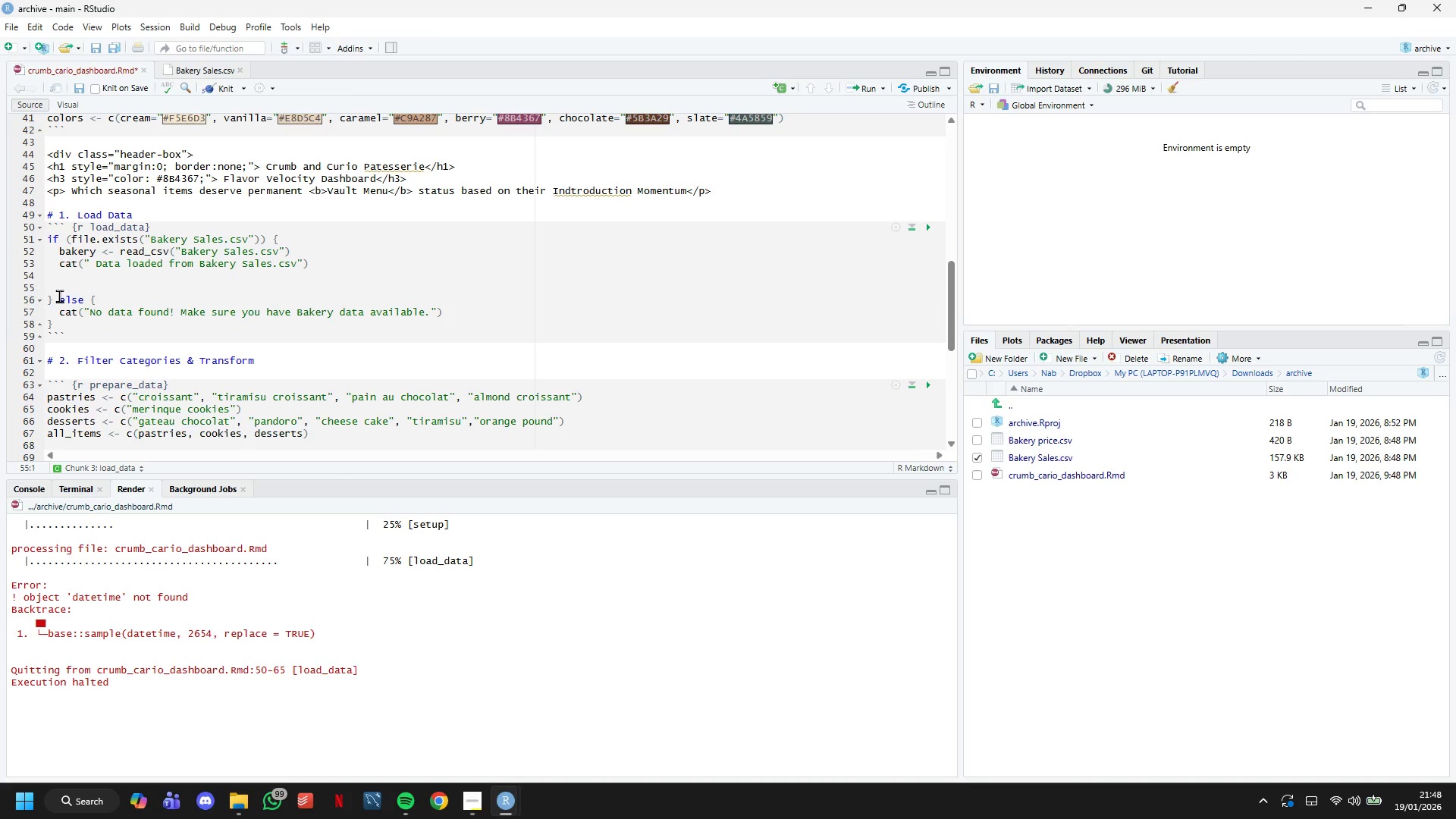 
key(Backspace)
 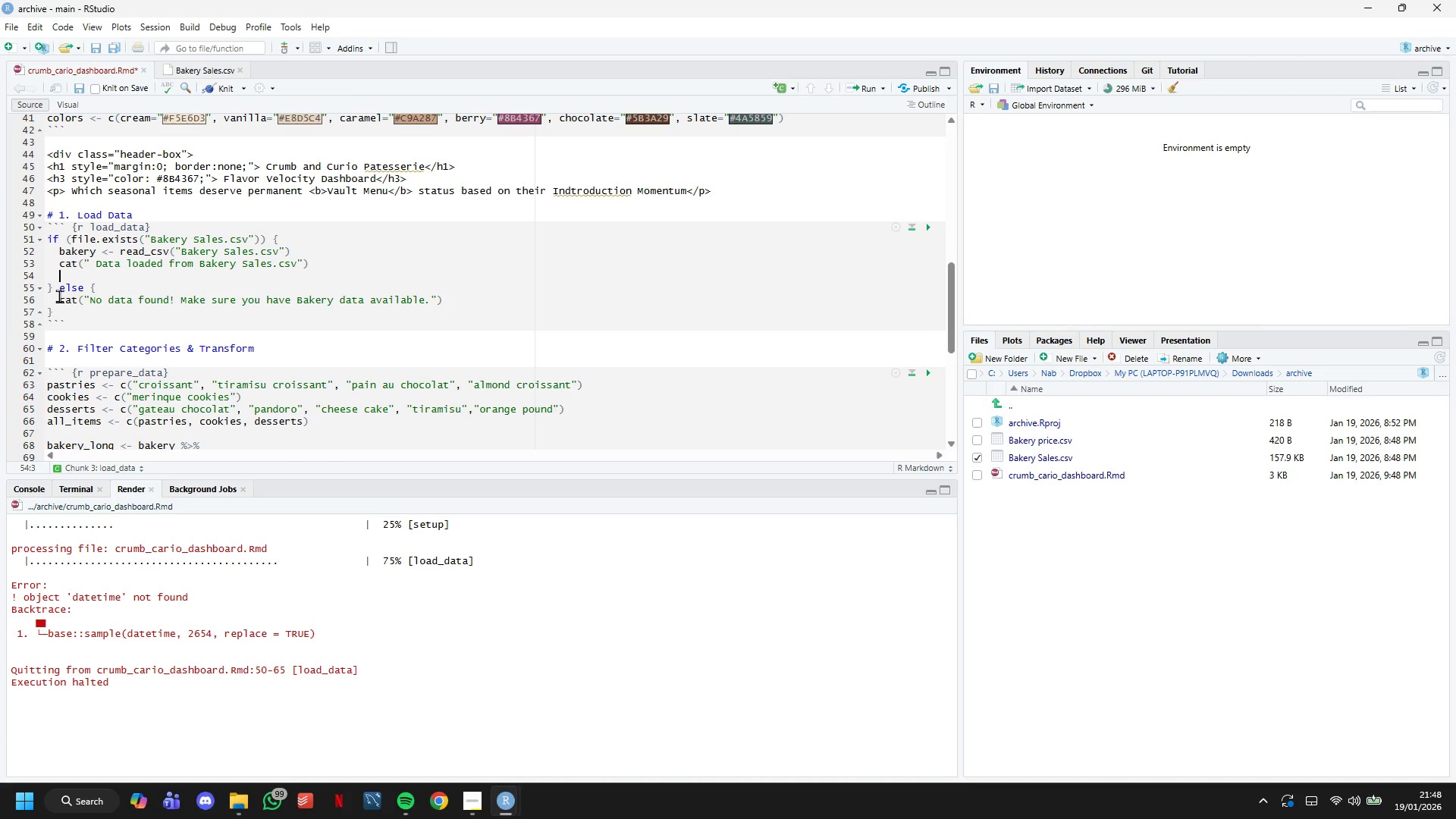 
key(Backspace)
 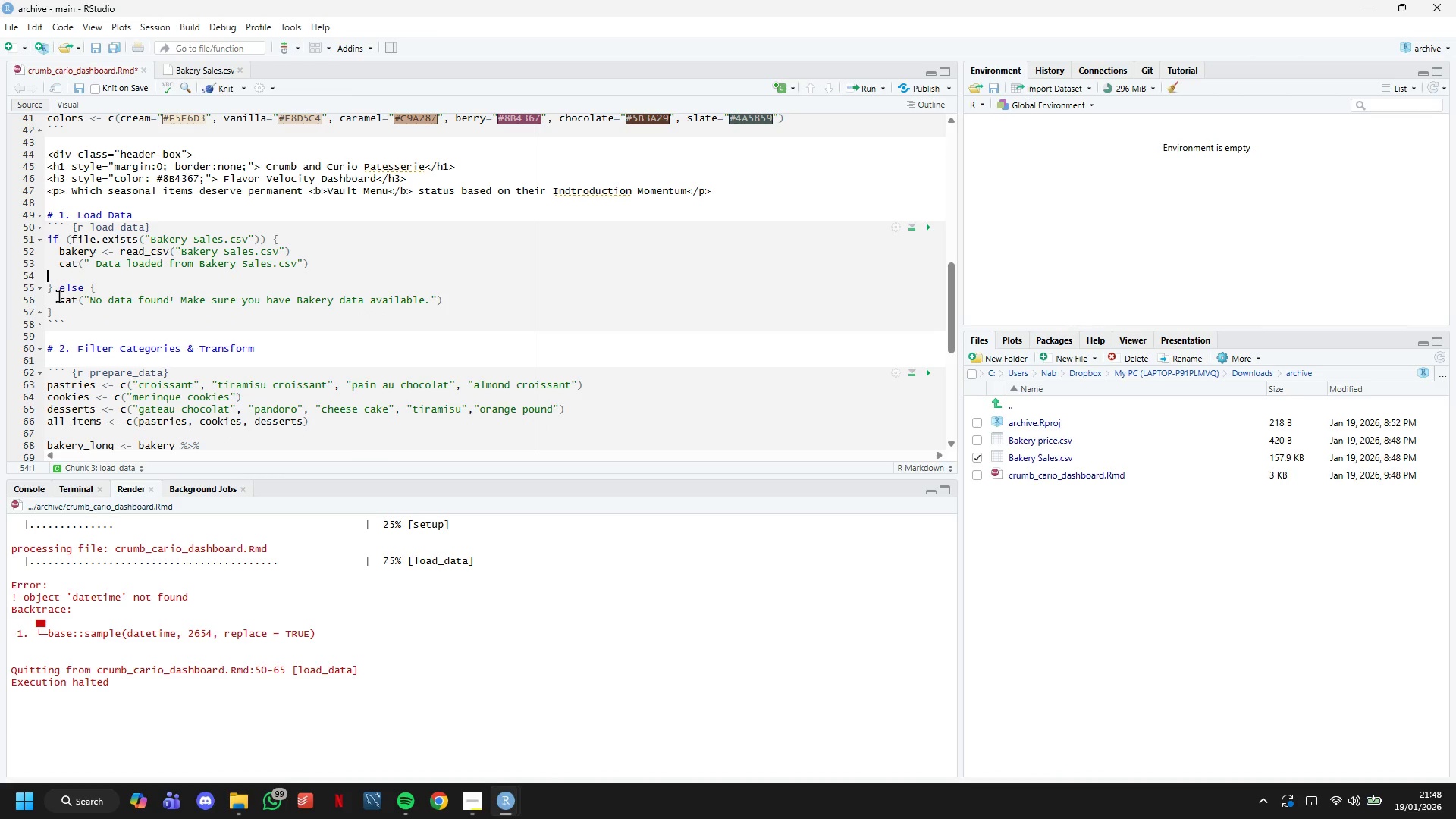 
key(Backspace)
 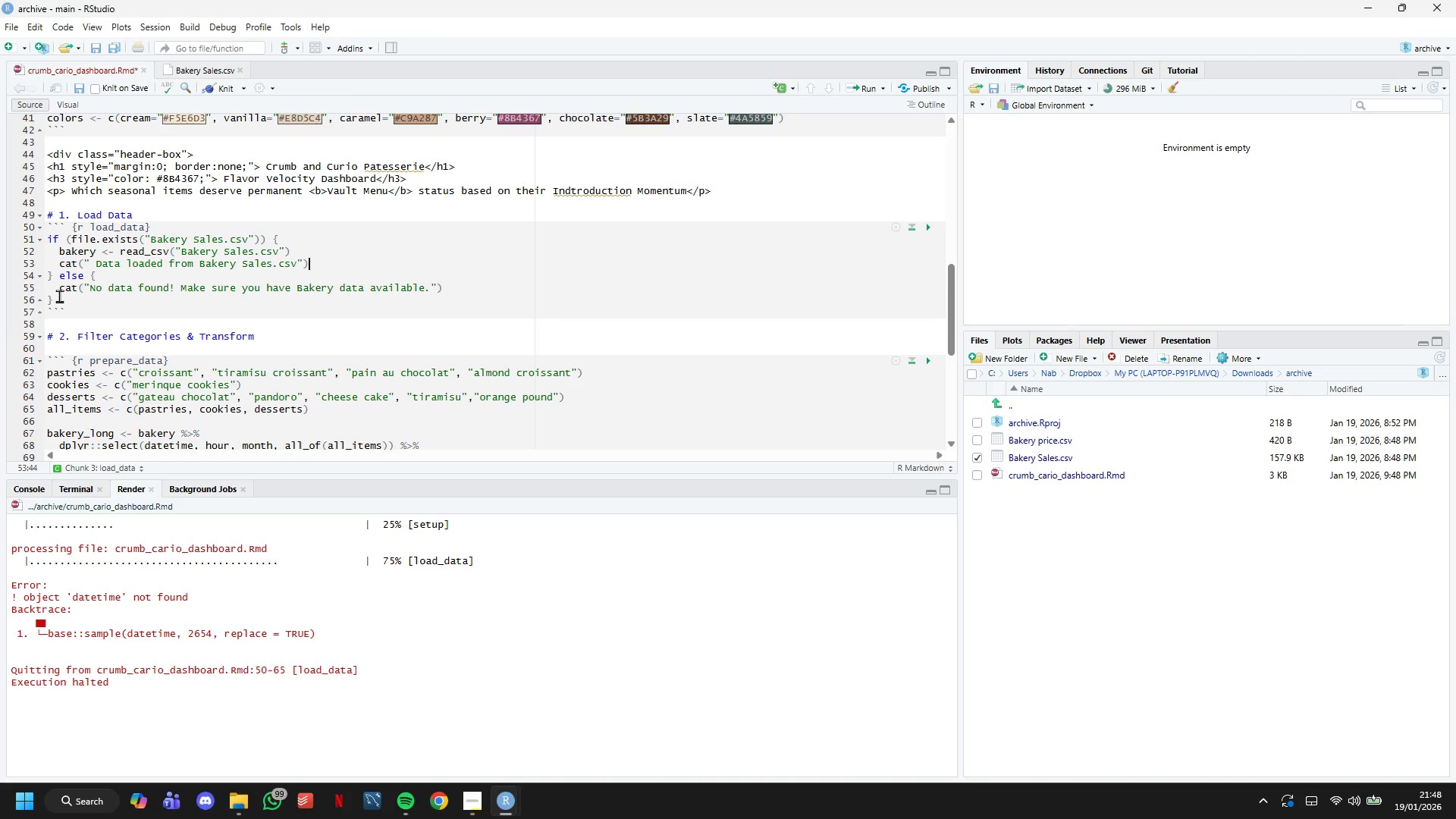 
key(ArrowRight)
 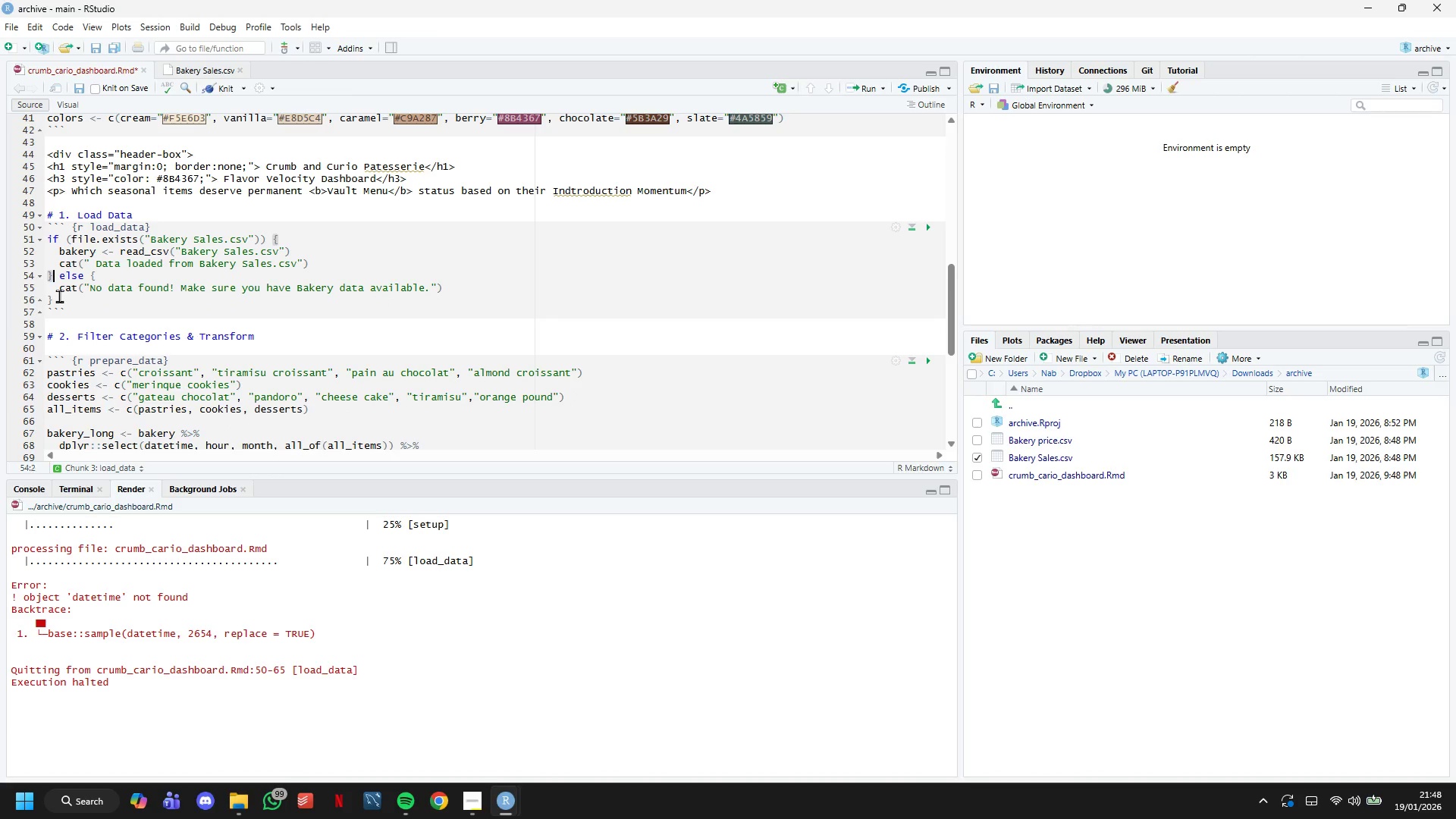 
key(ArrowRight)
 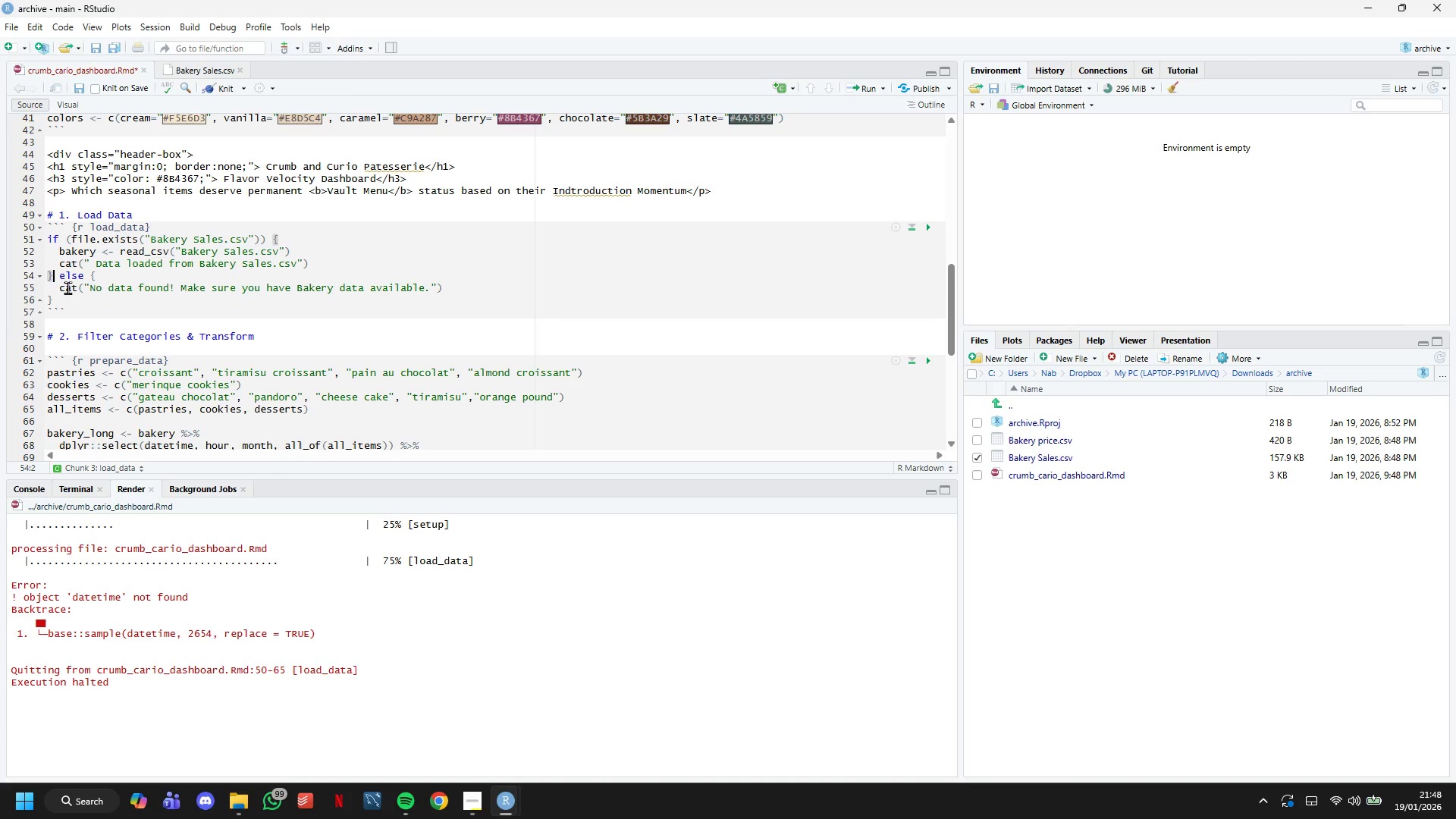 
scroll: coordinate [130, 243], scroll_direction: down, amount: 5.0
 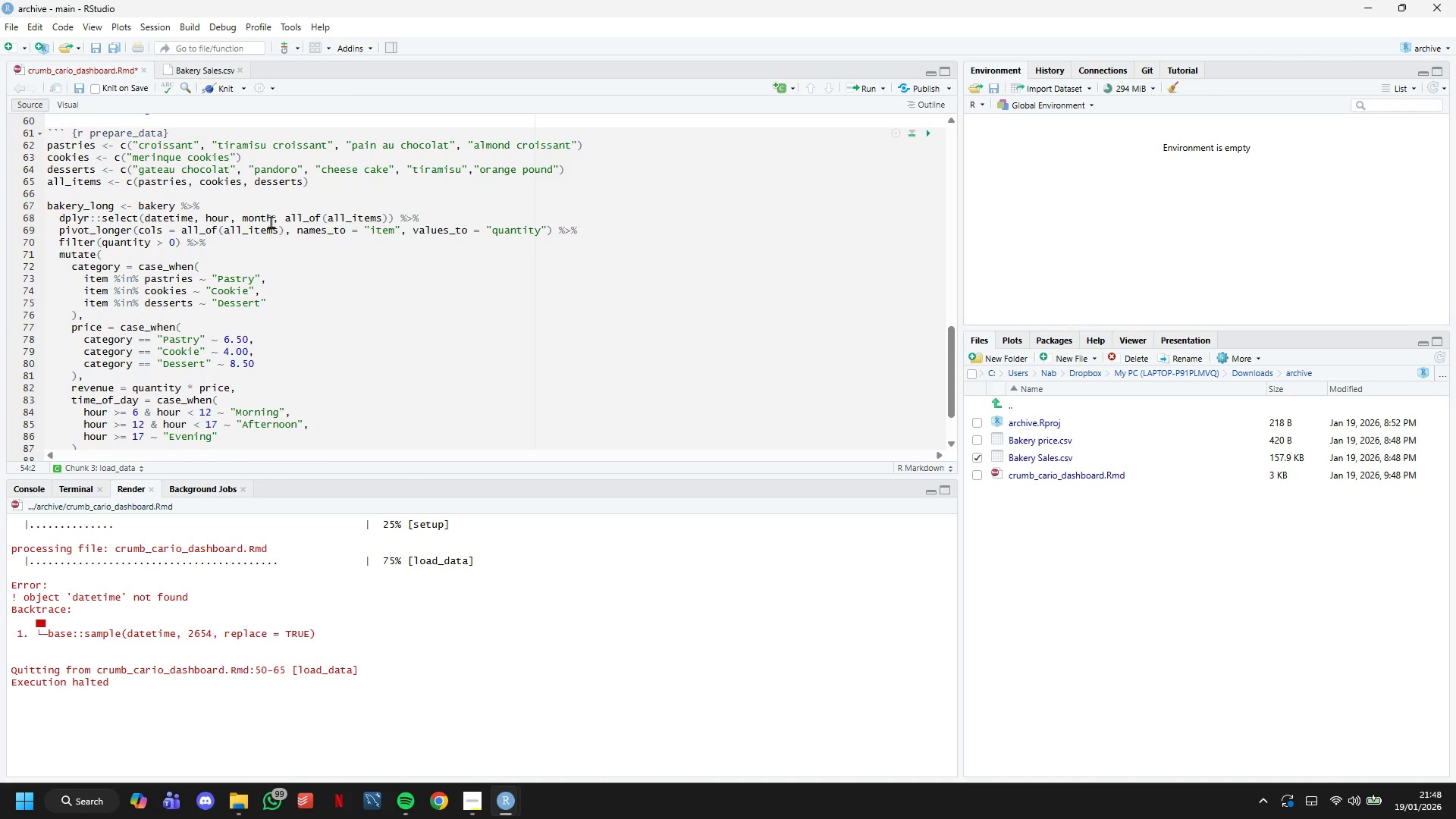 
left_click_drag(start_coordinate=[275, 218], to_coordinate=[212, 220])
 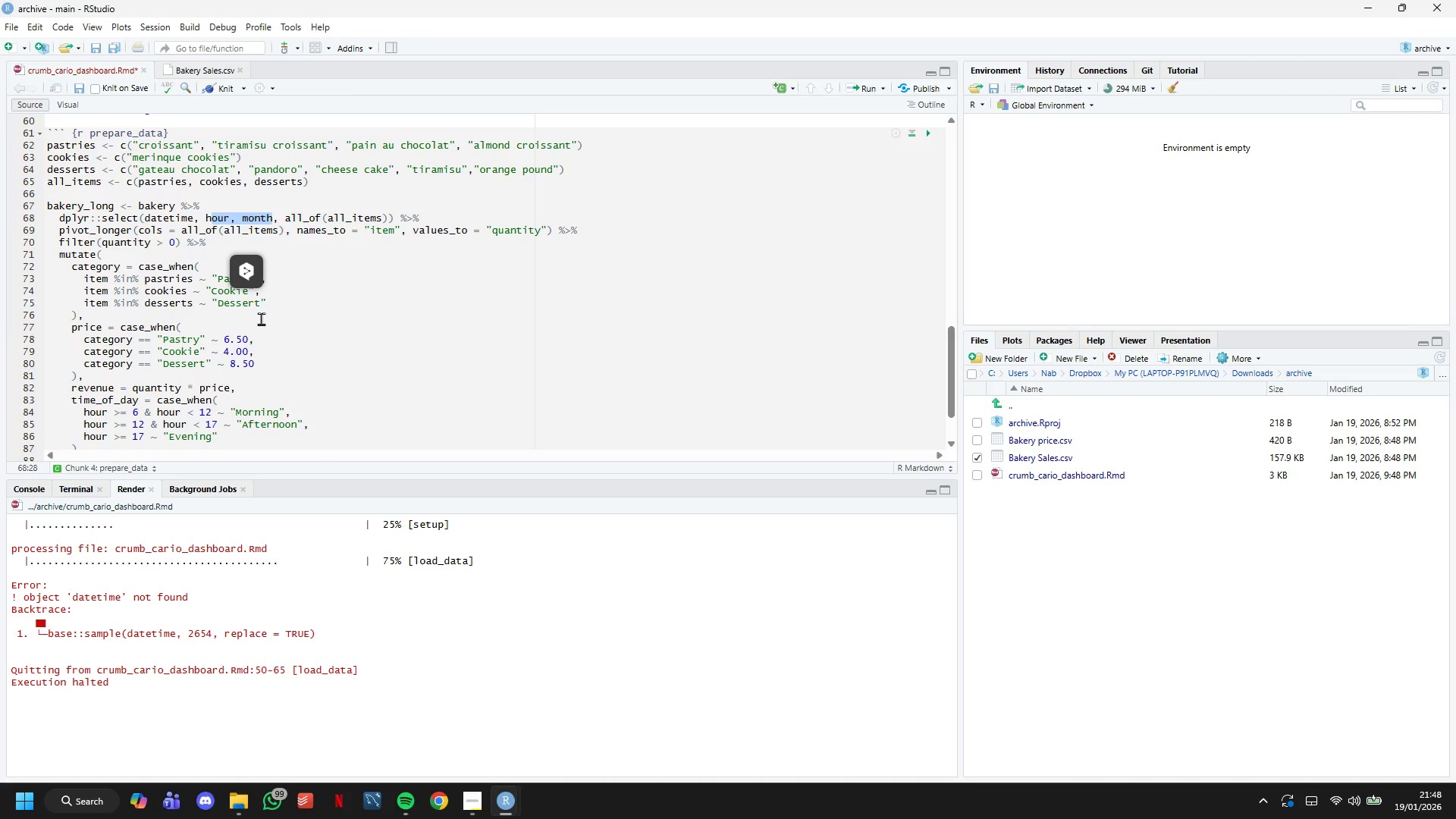 
key(Backspace)
 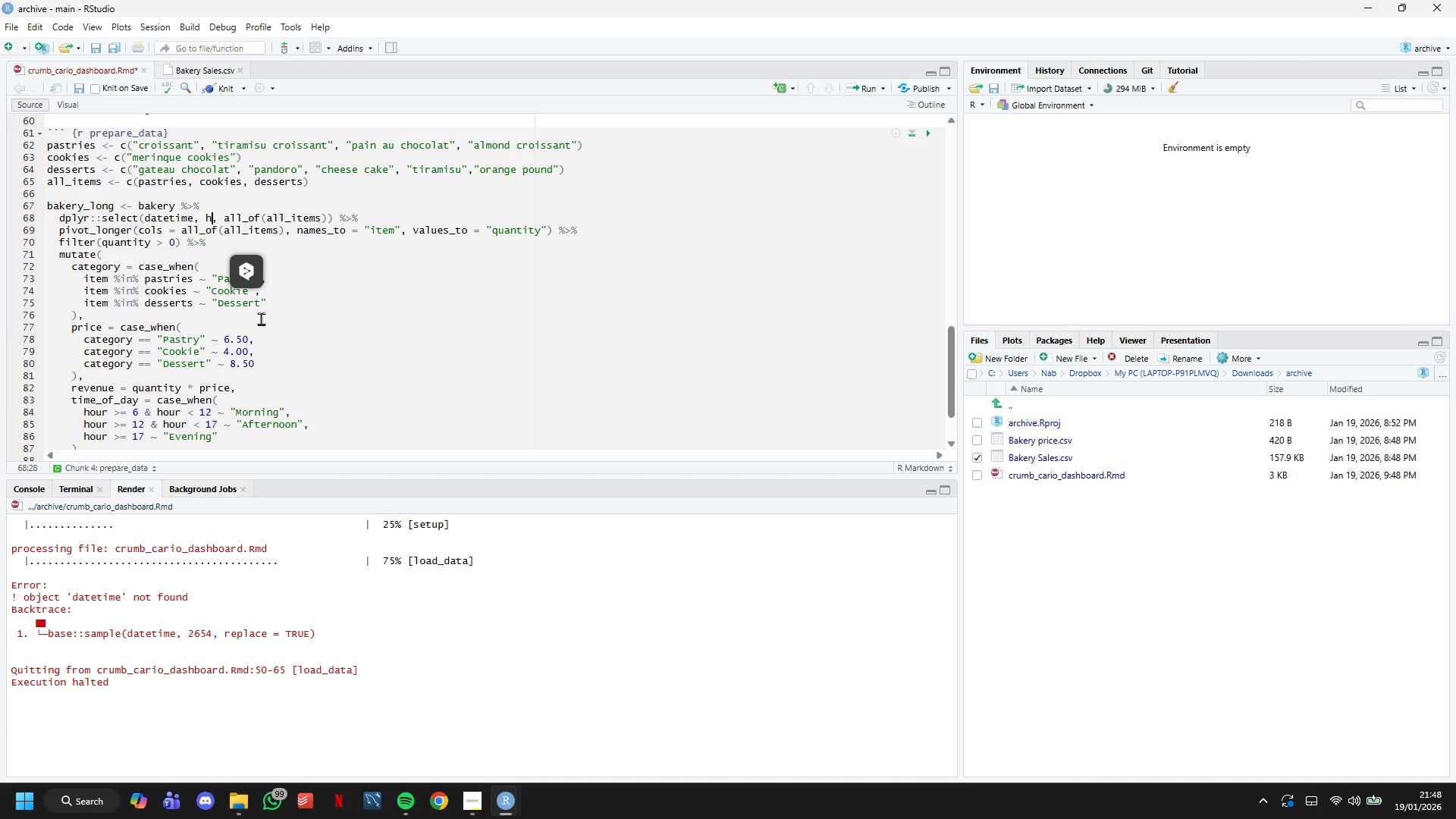 
key(Backspace)
 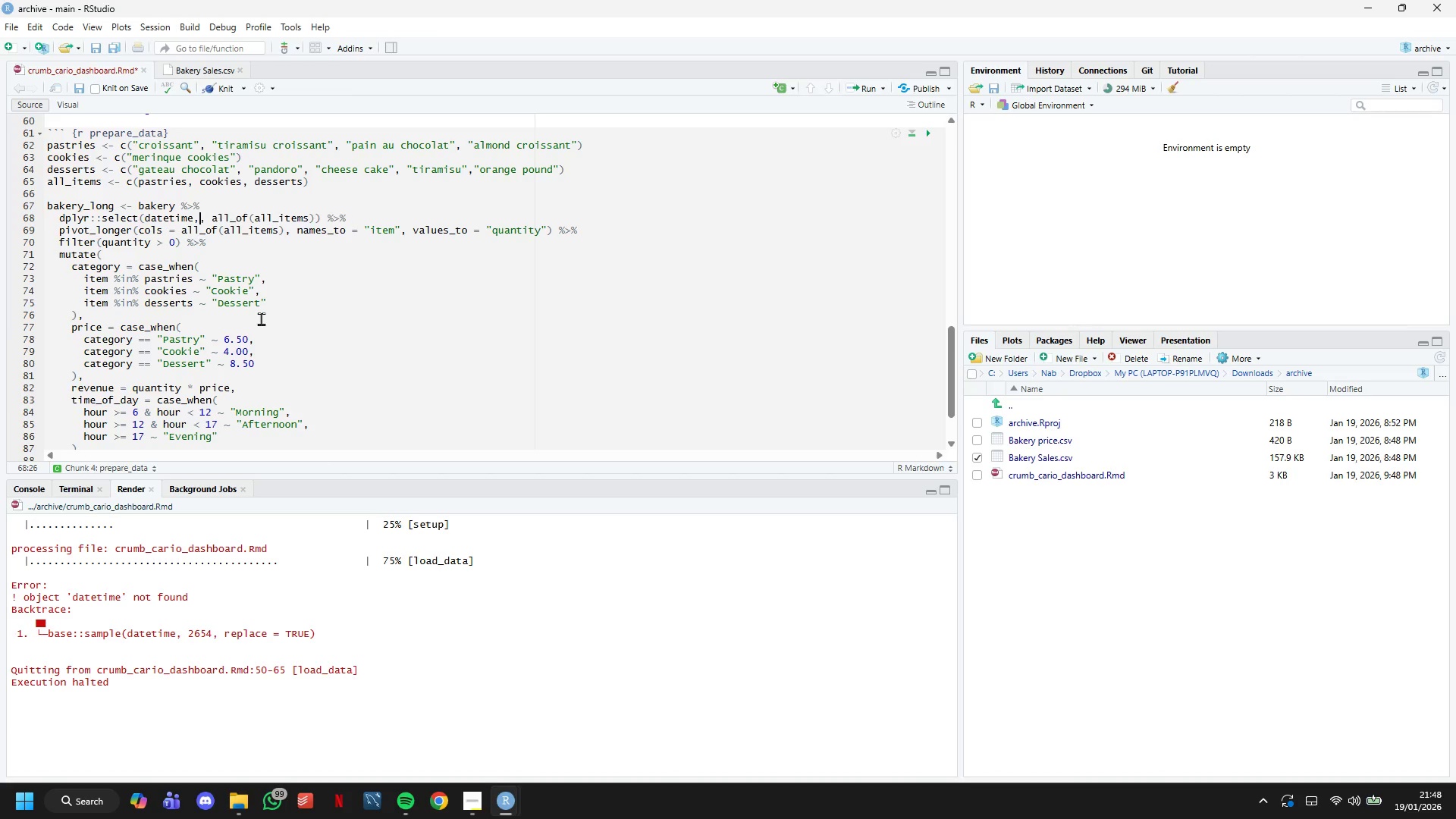 
key(Backspace)
 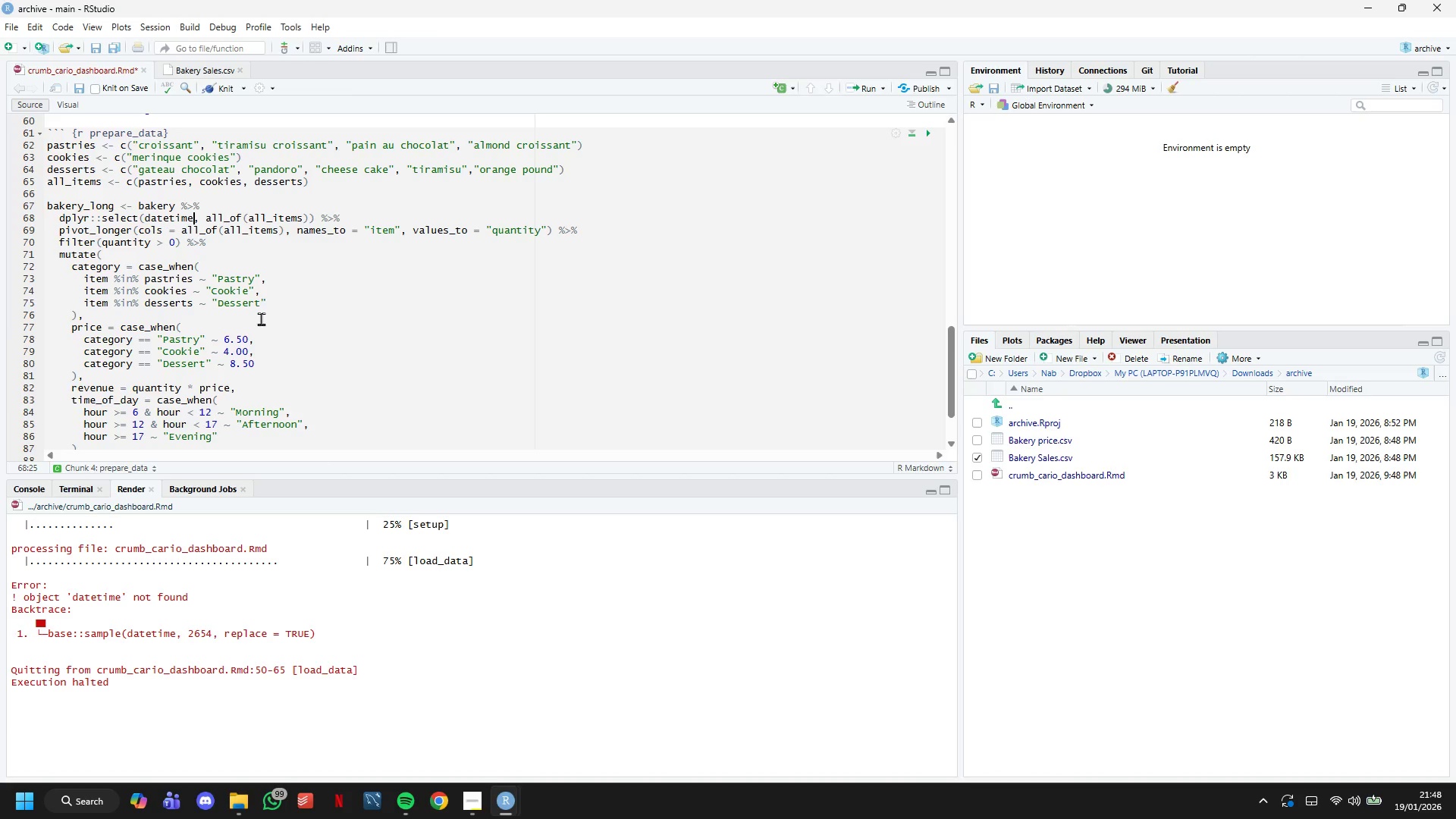 
key(Backspace)
 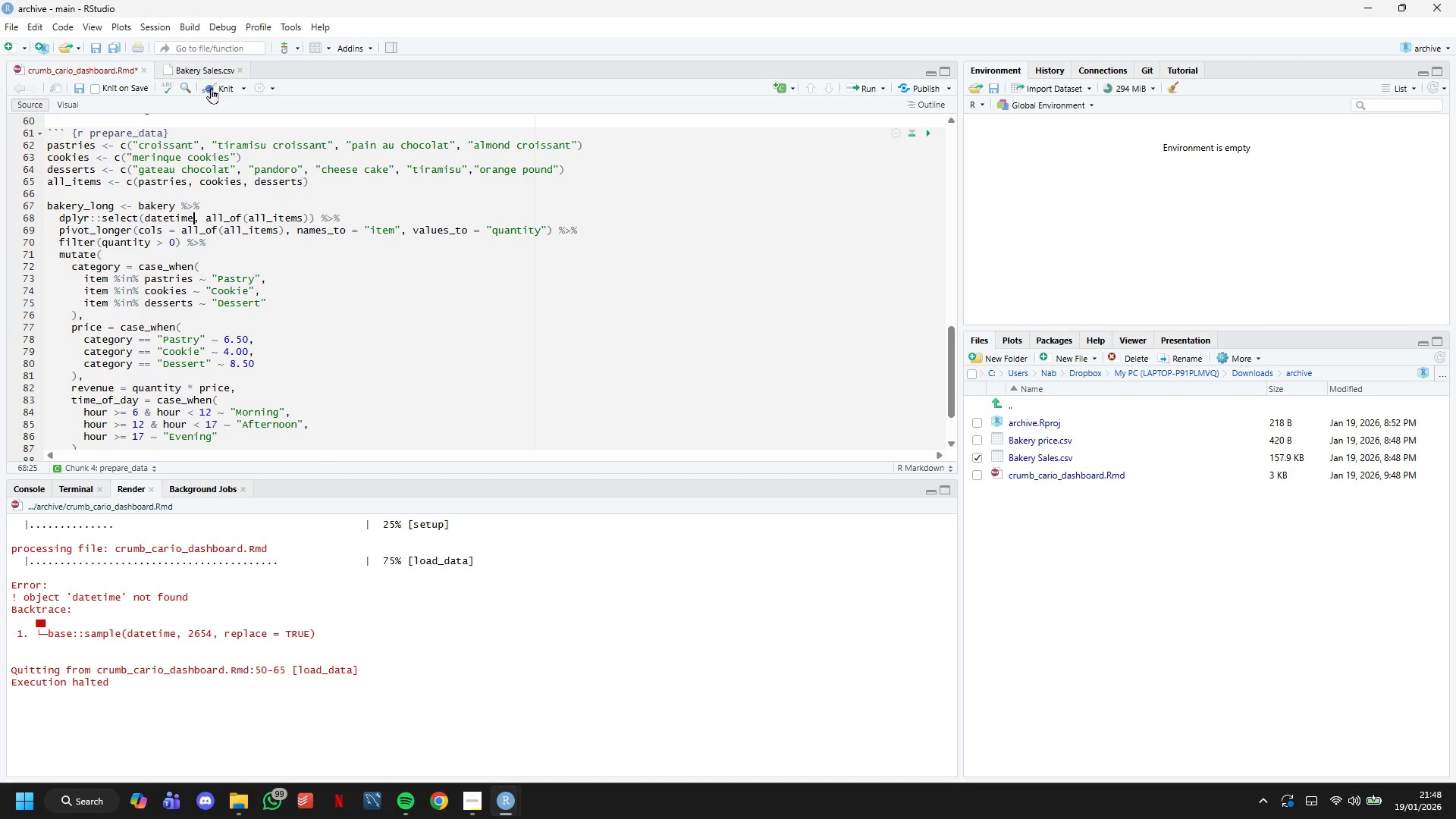 
scroll: coordinate [218, 228], scroll_direction: down, amount: 4.0
 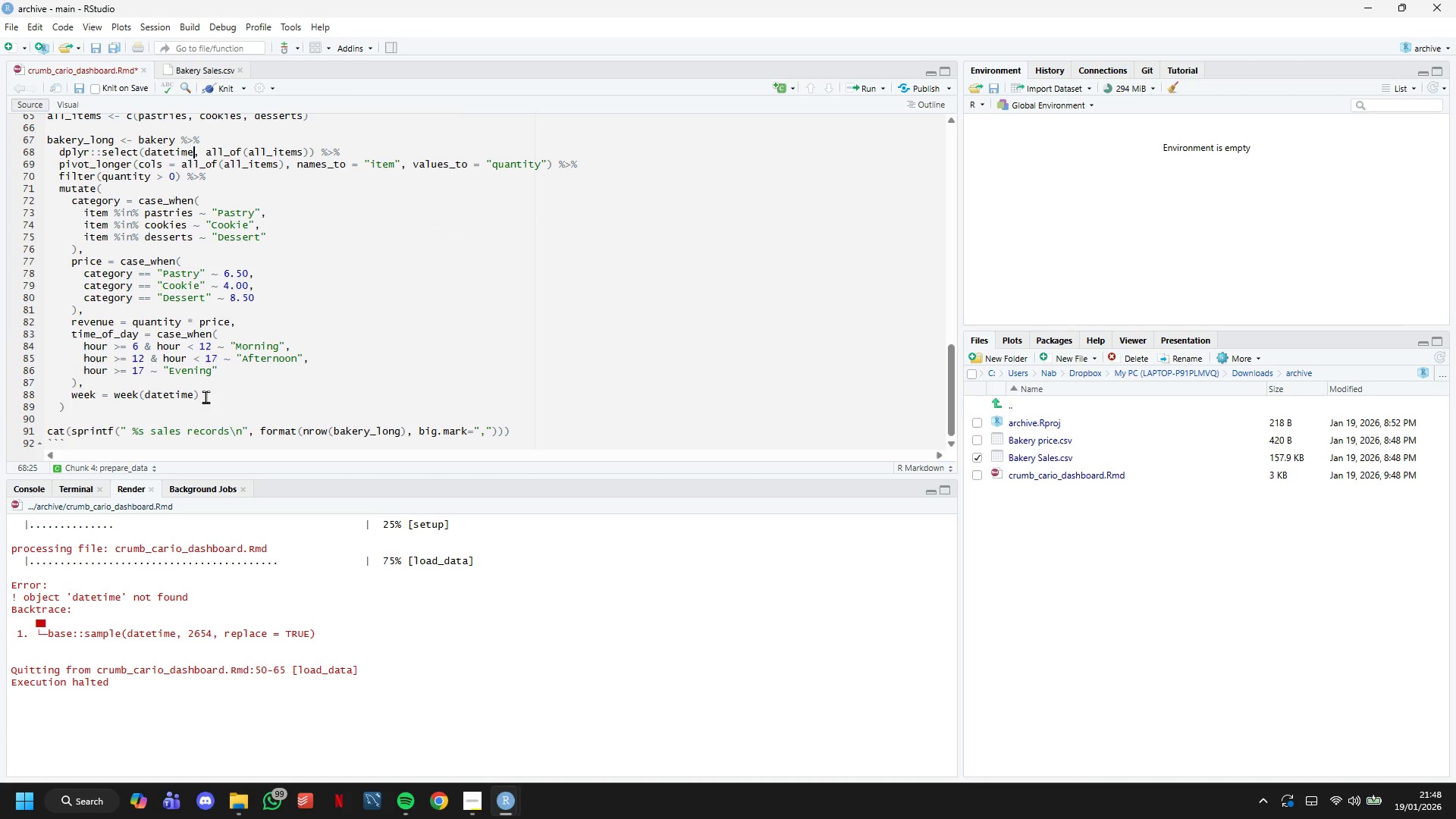 
left_click_drag(start_coordinate=[220, 397], to_coordinate=[50, 381])
 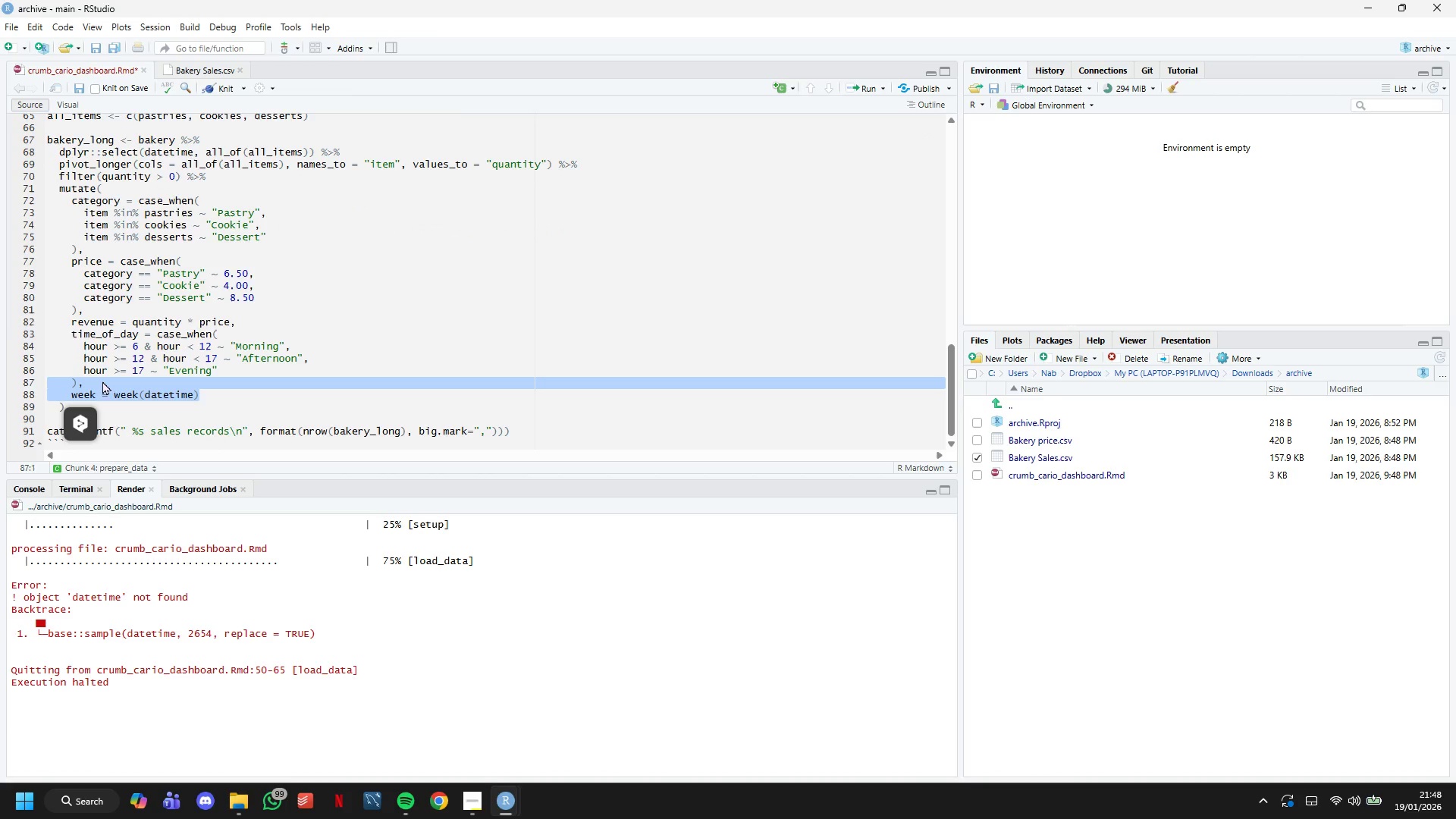 
left_click_drag(start_coordinate=[102, 381], to_coordinate=[106, 378])
 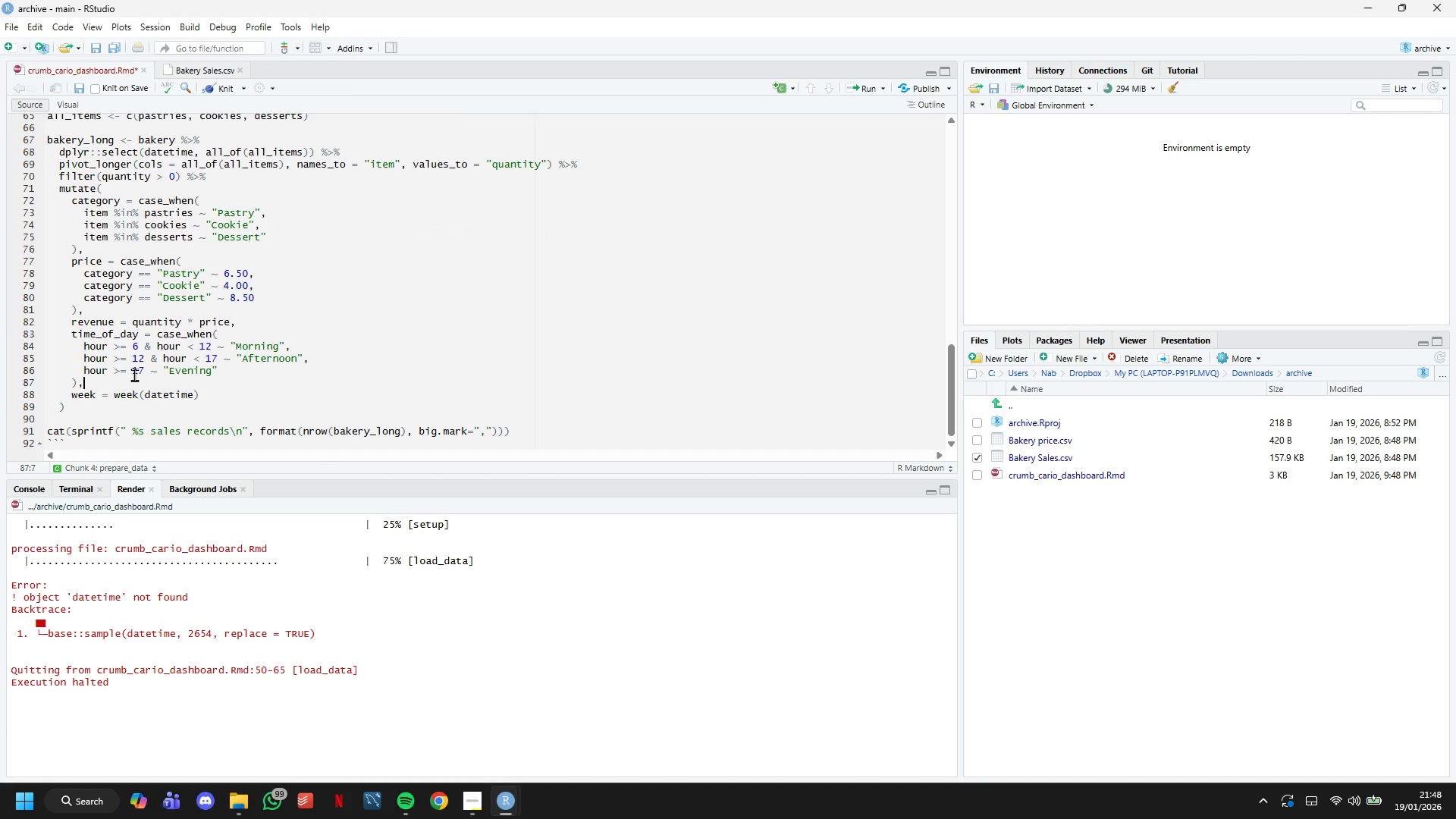 
left_click_drag(start_coordinate=[132, 375], to_coordinate=[108, 372])
 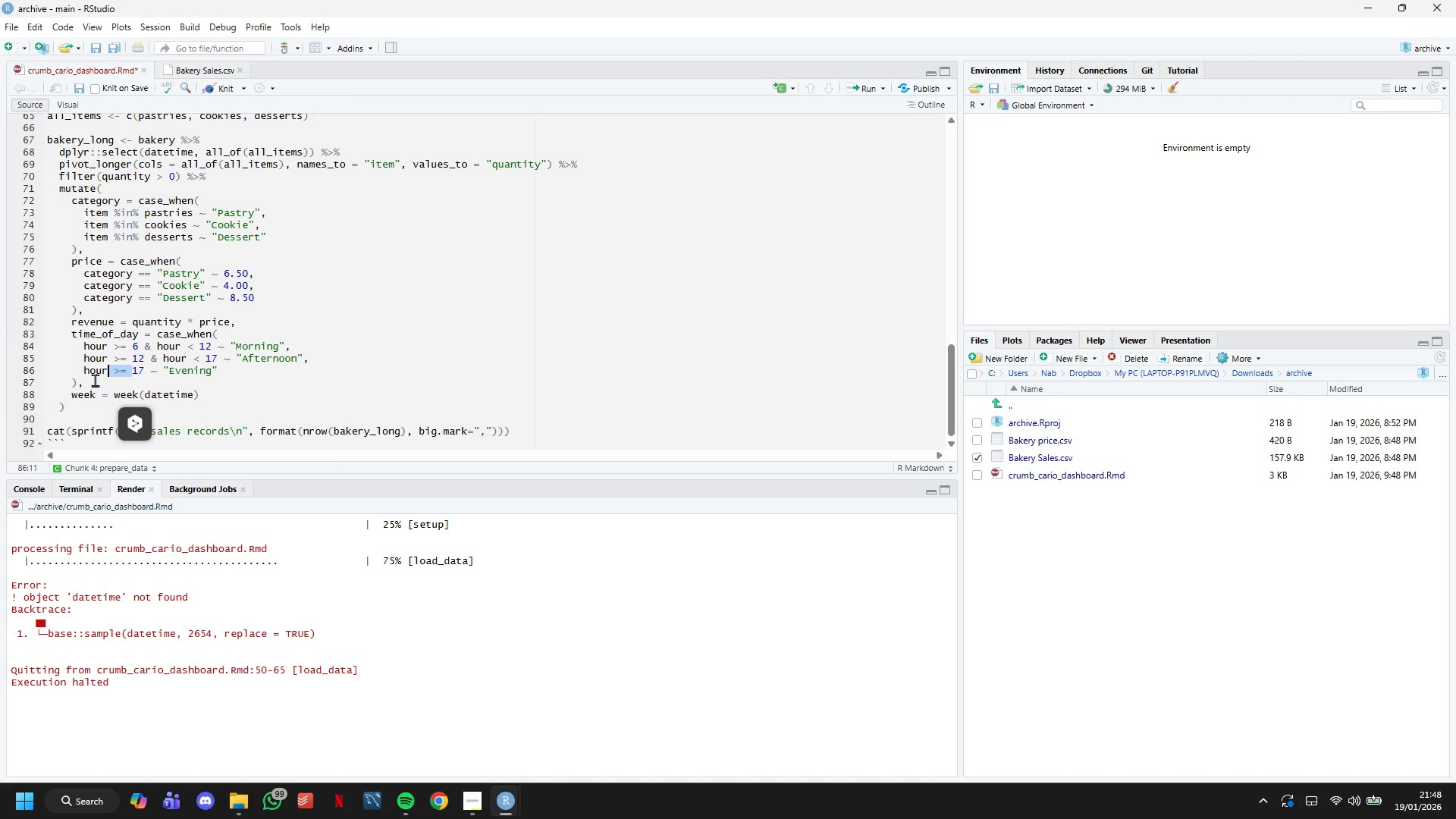 
left_click_drag(start_coordinate=[95, 380], to_coordinate=[73, 323])
 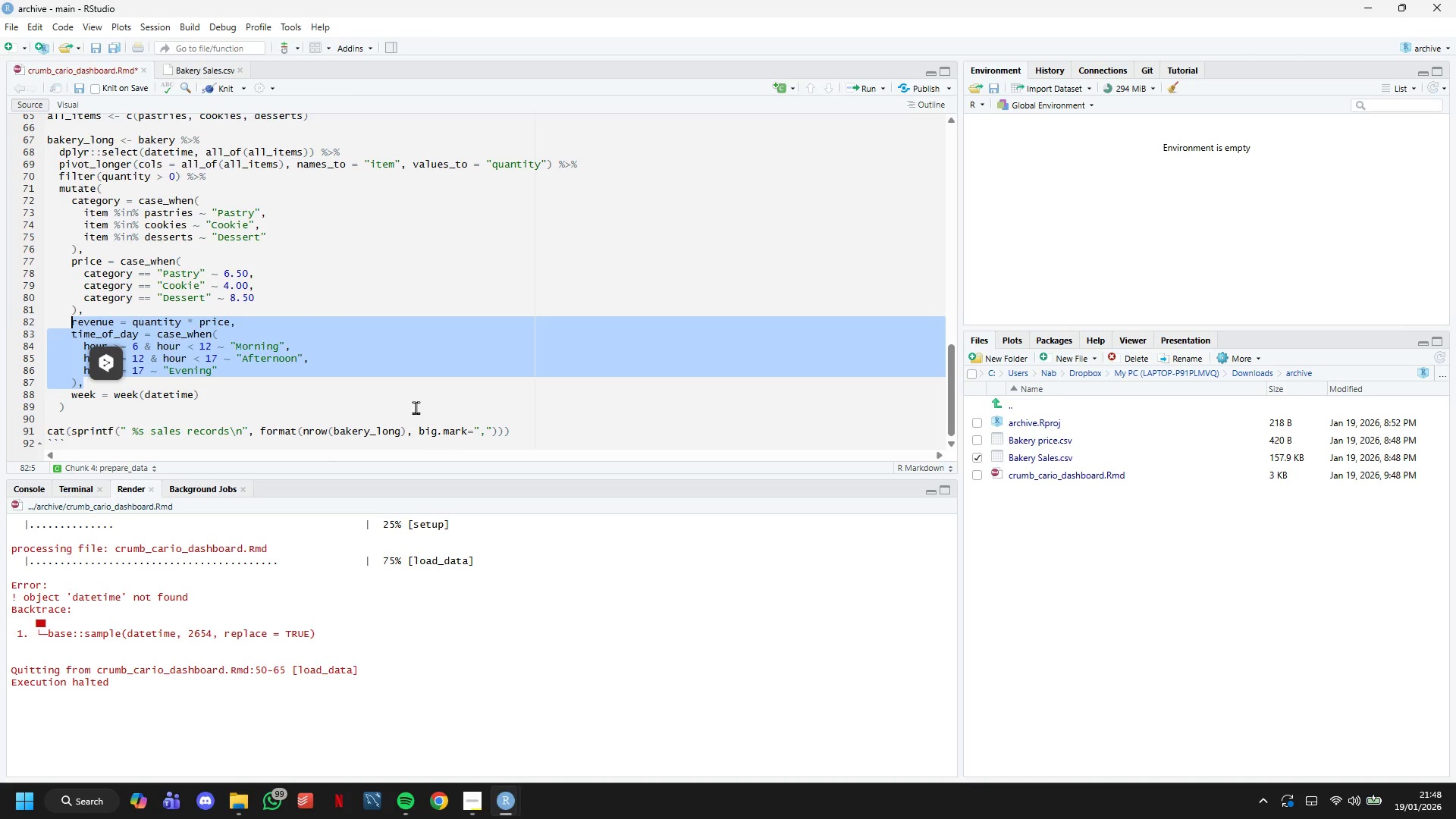 
left_click([404, 397])
 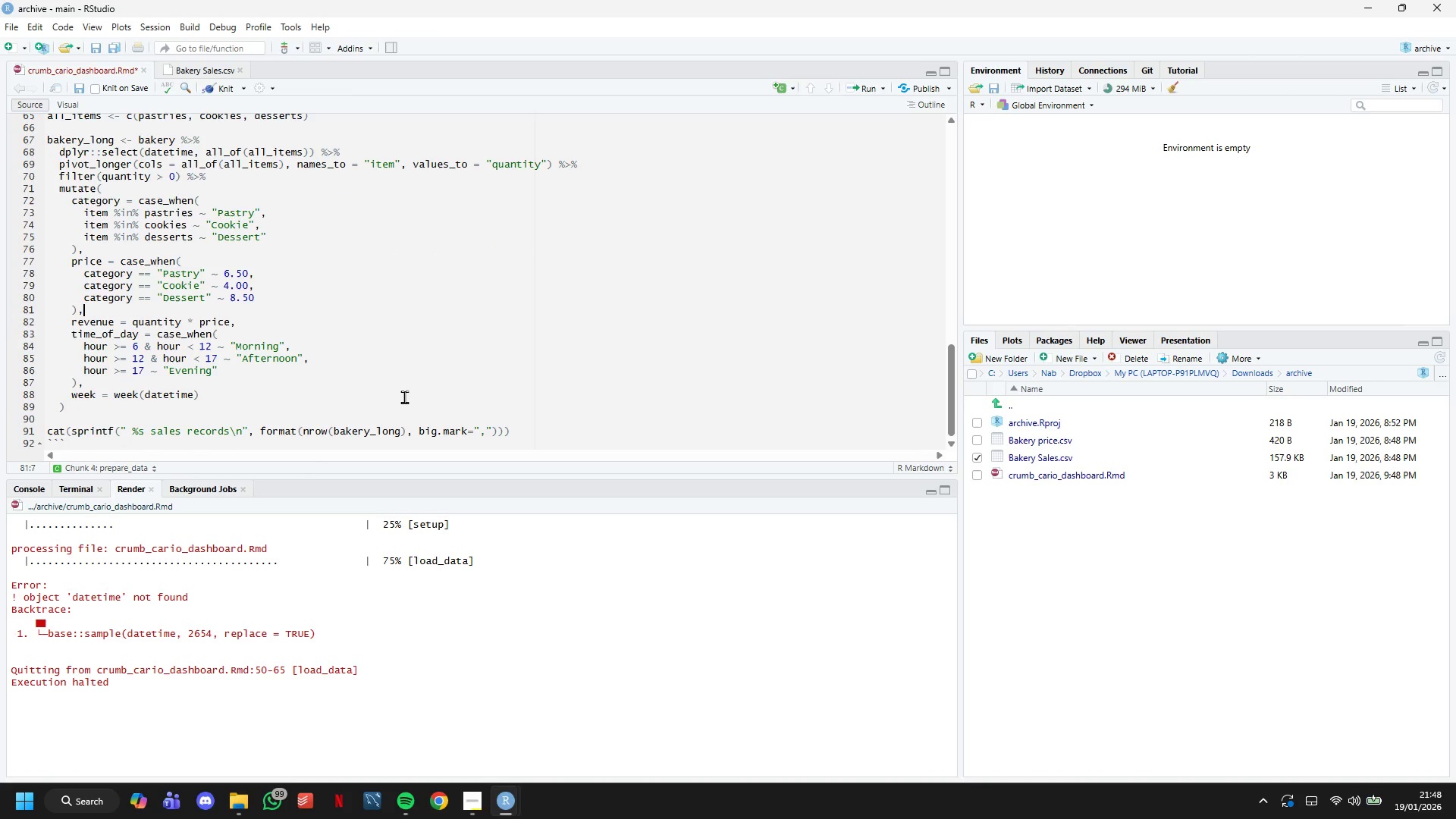 
scroll: coordinate [404, 397], scroll_direction: up, amount: 2.0
 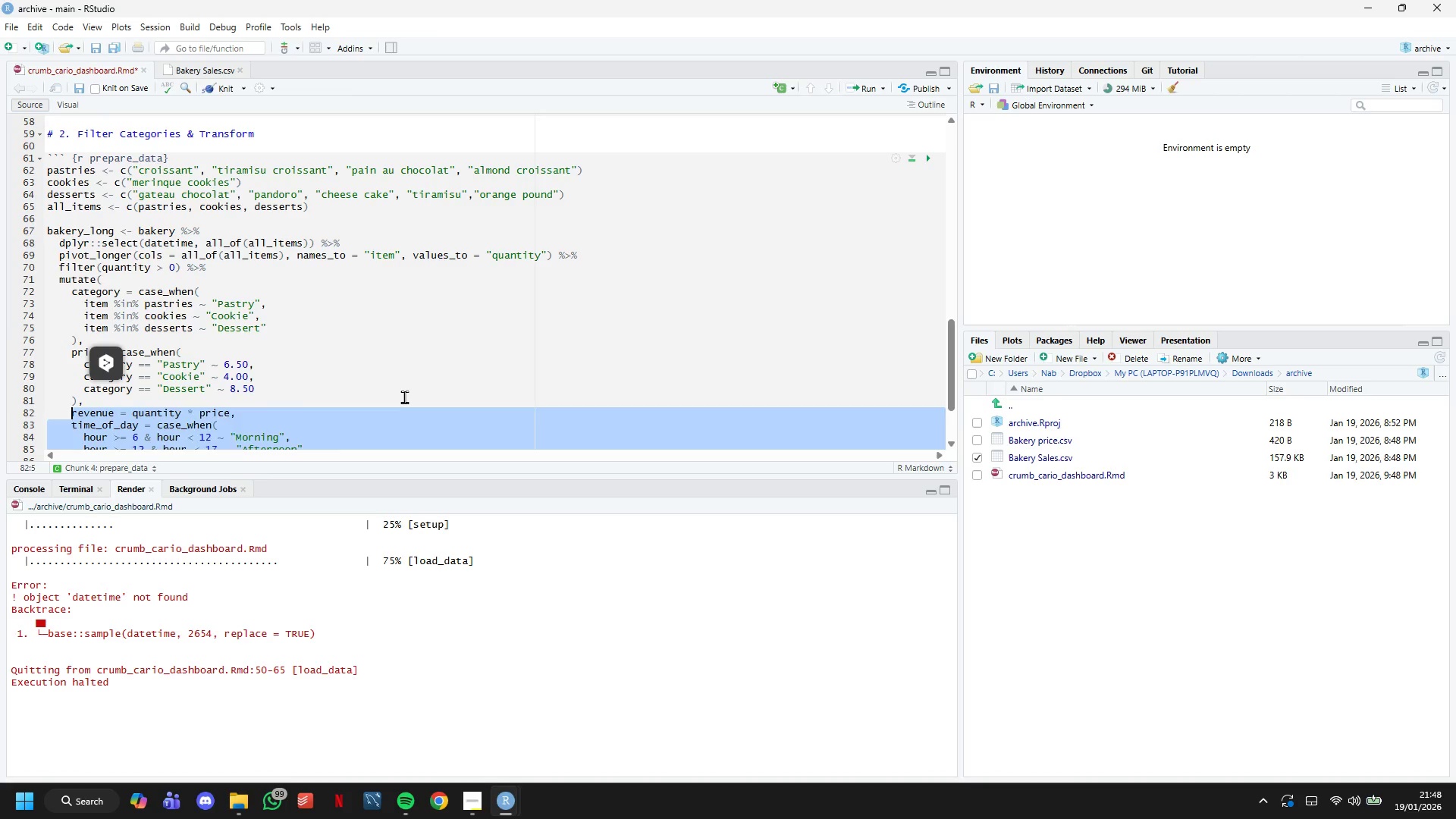 
scroll: coordinate [404, 397], scroll_direction: down, amount: 2.0
 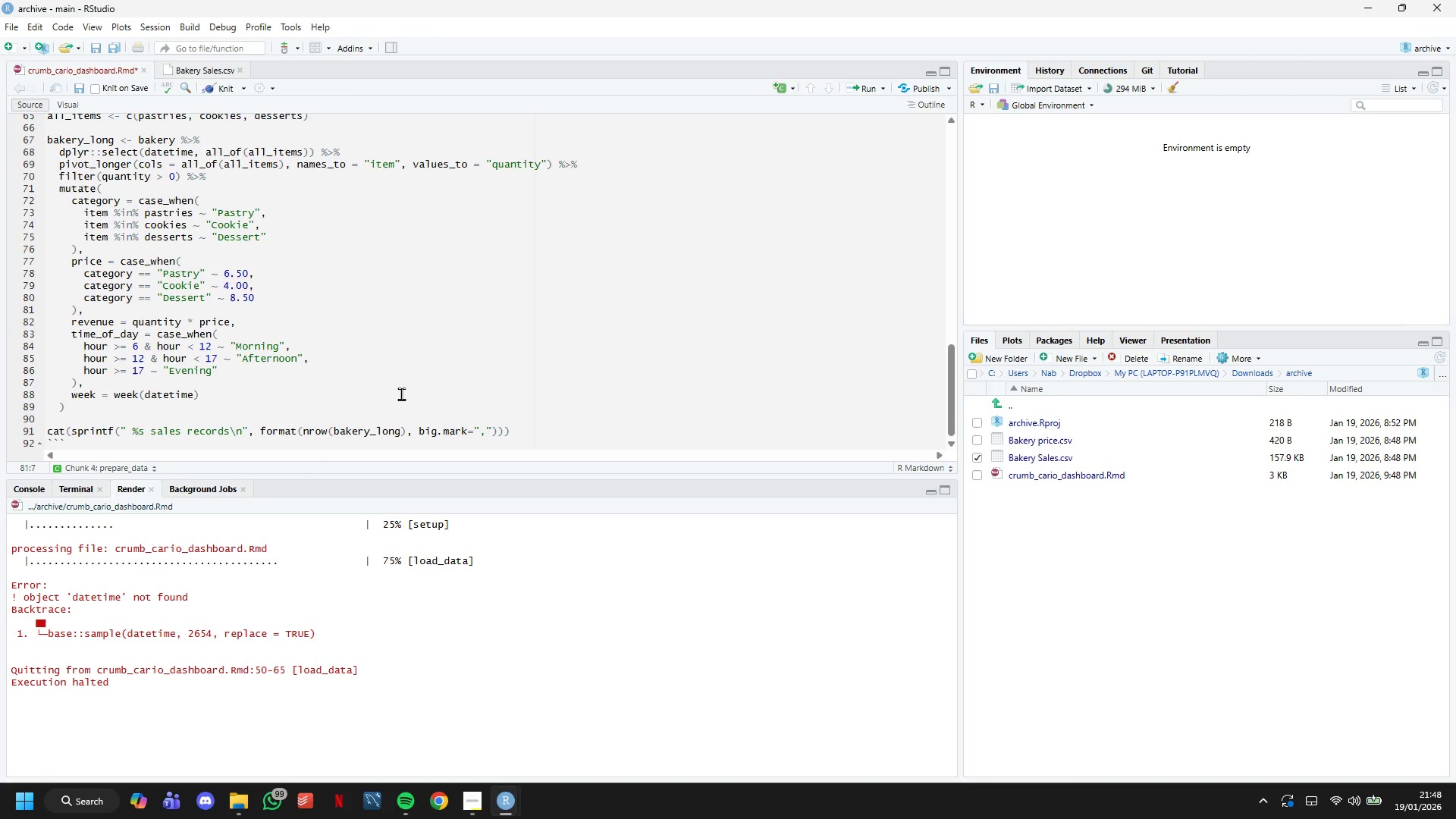 
scroll: coordinate [397, 385], scroll_direction: up, amount: 5.0
 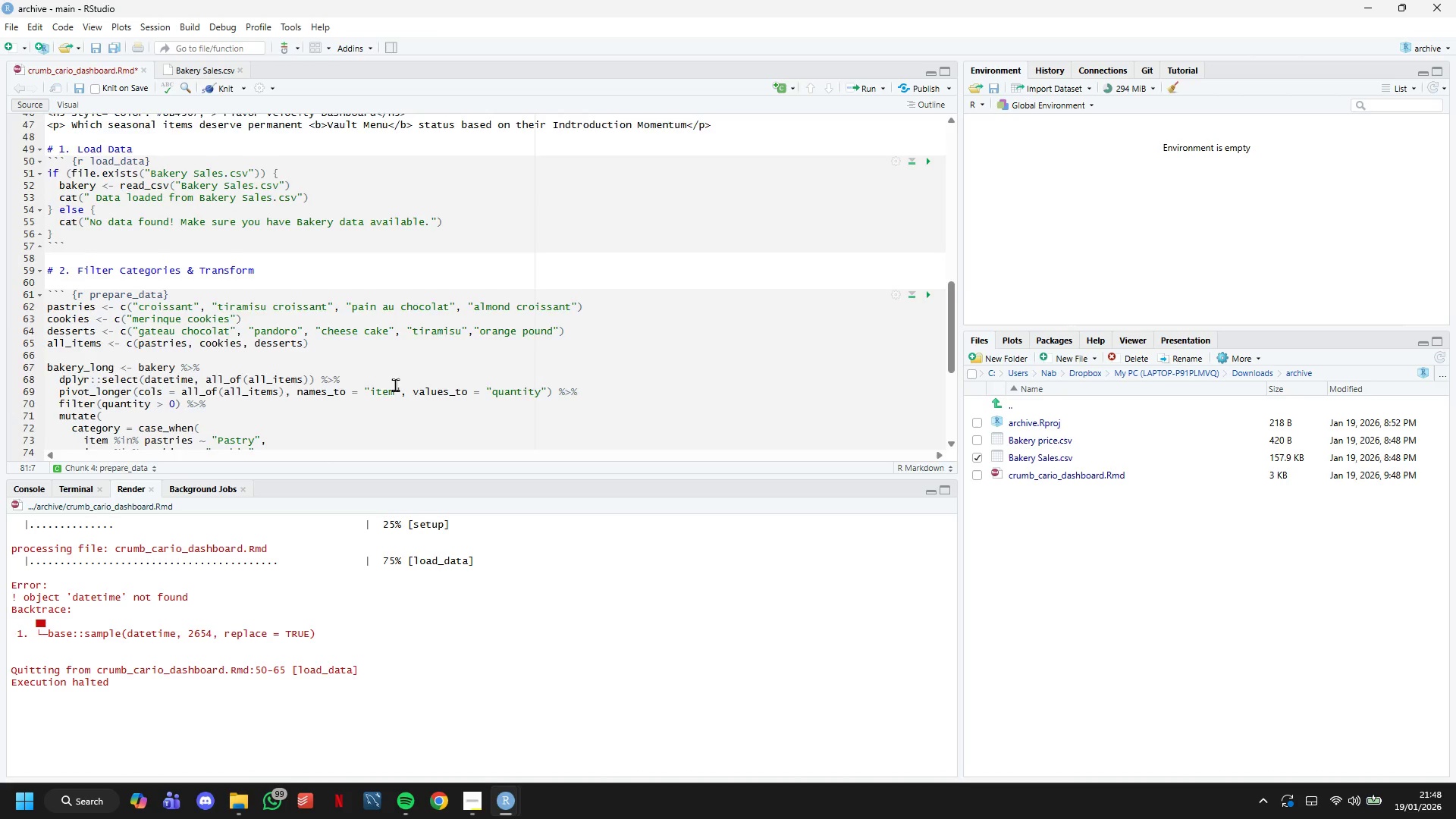 
scroll: coordinate [395, 384], scroll_direction: down, amount: 3.0
 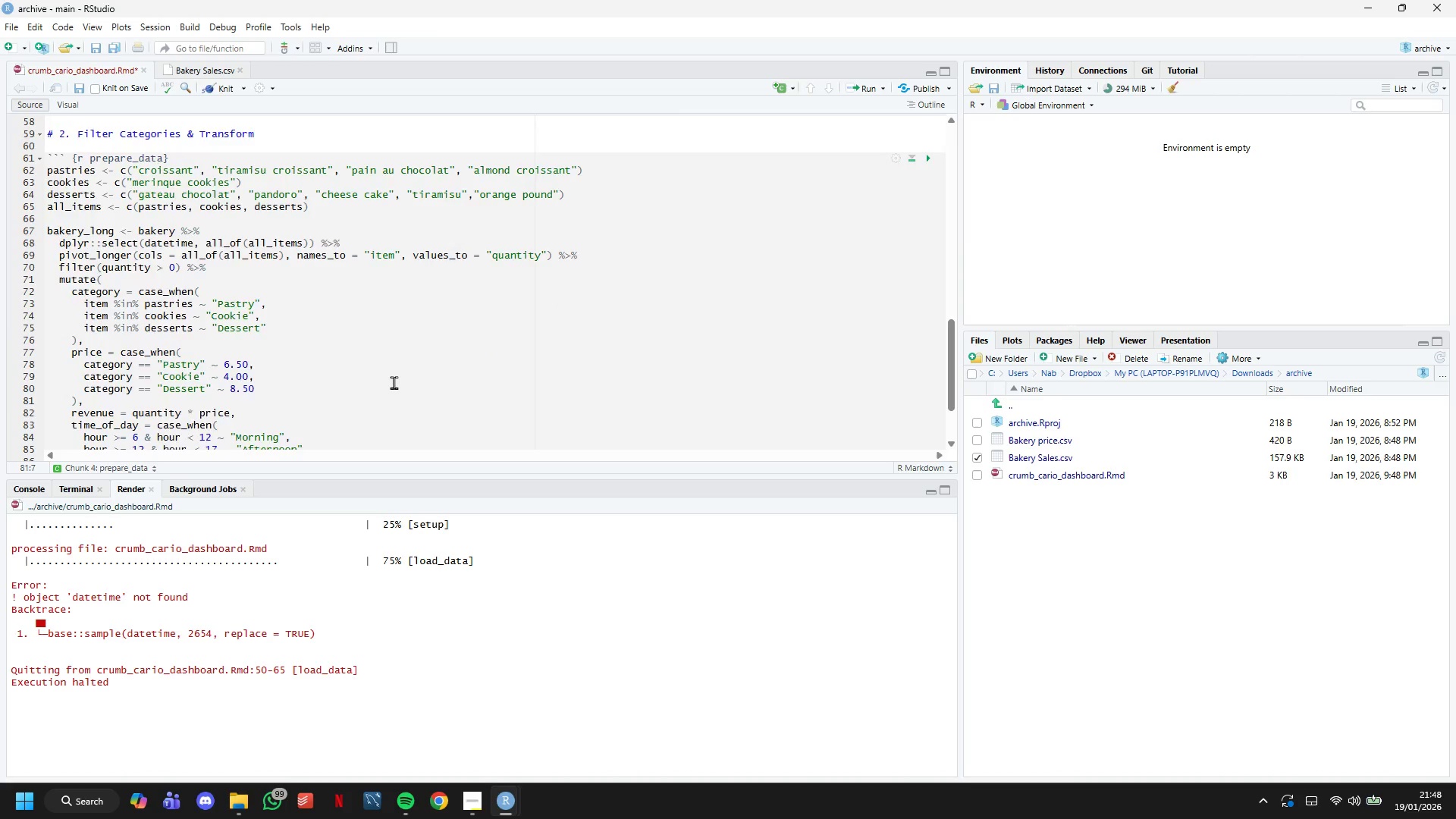 
scroll: coordinate [394, 382], scroll_direction: up, amount: 1.0
 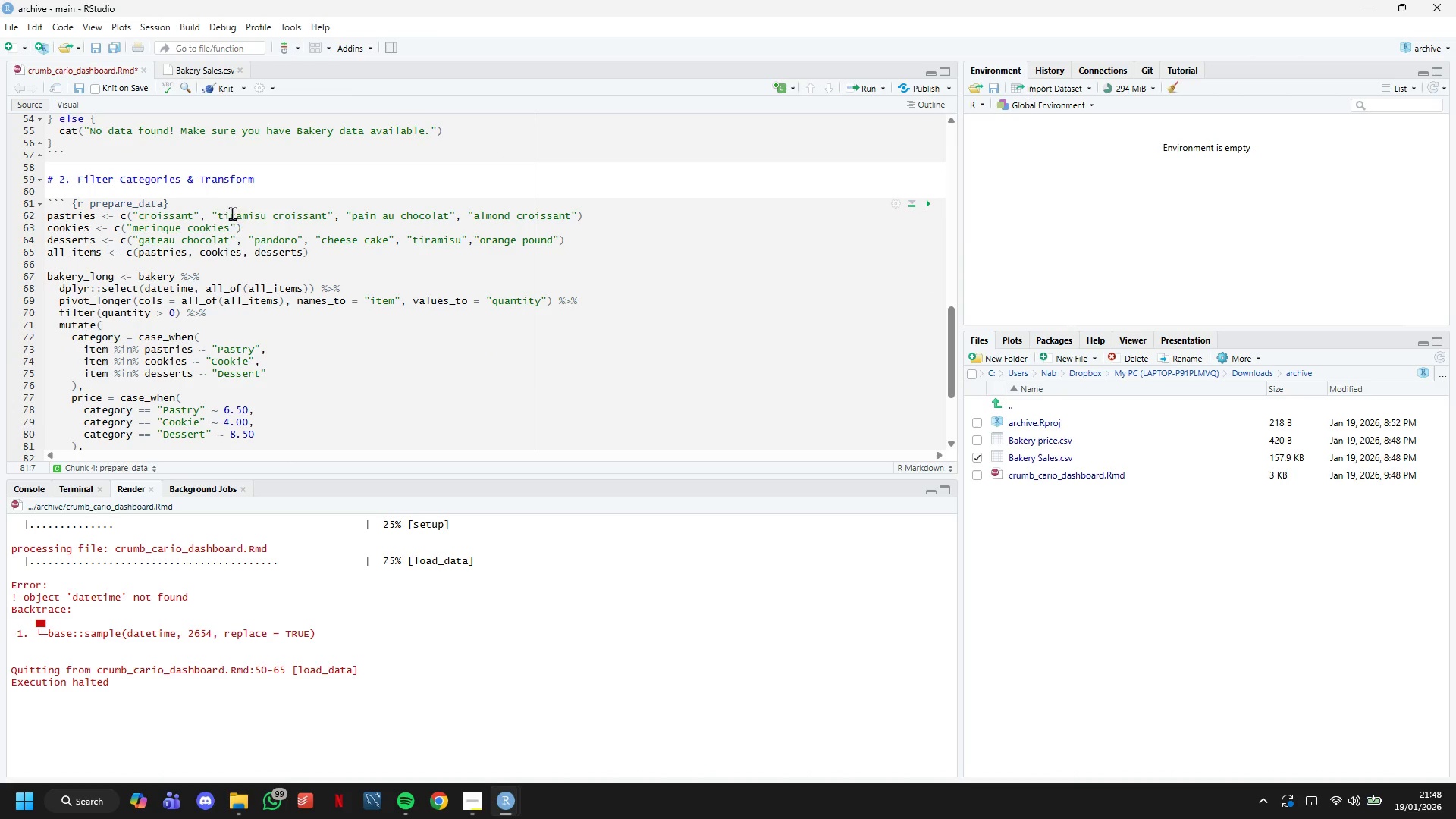 
left_click([214, 202])
 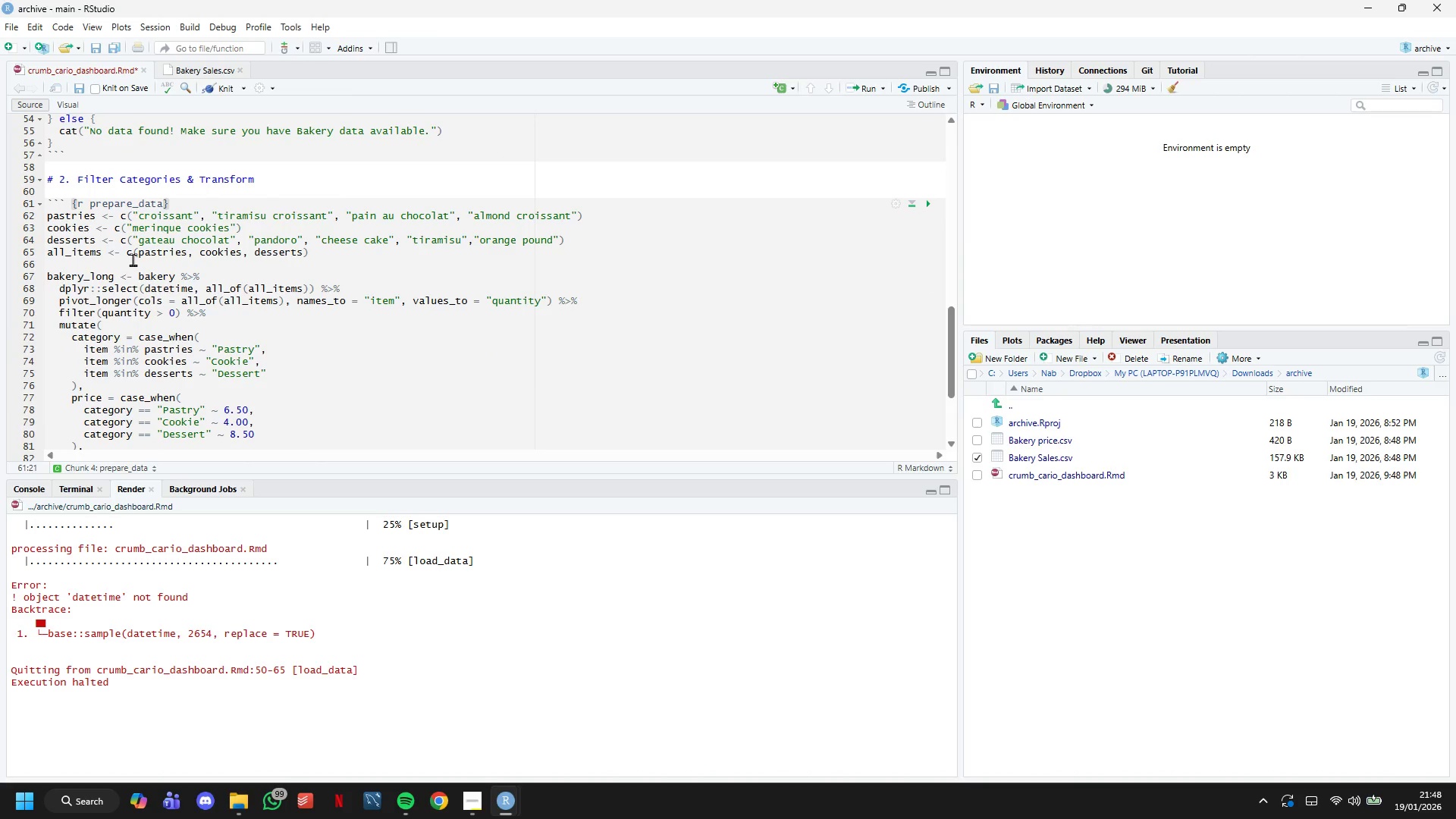 
left_click([131, 259])
 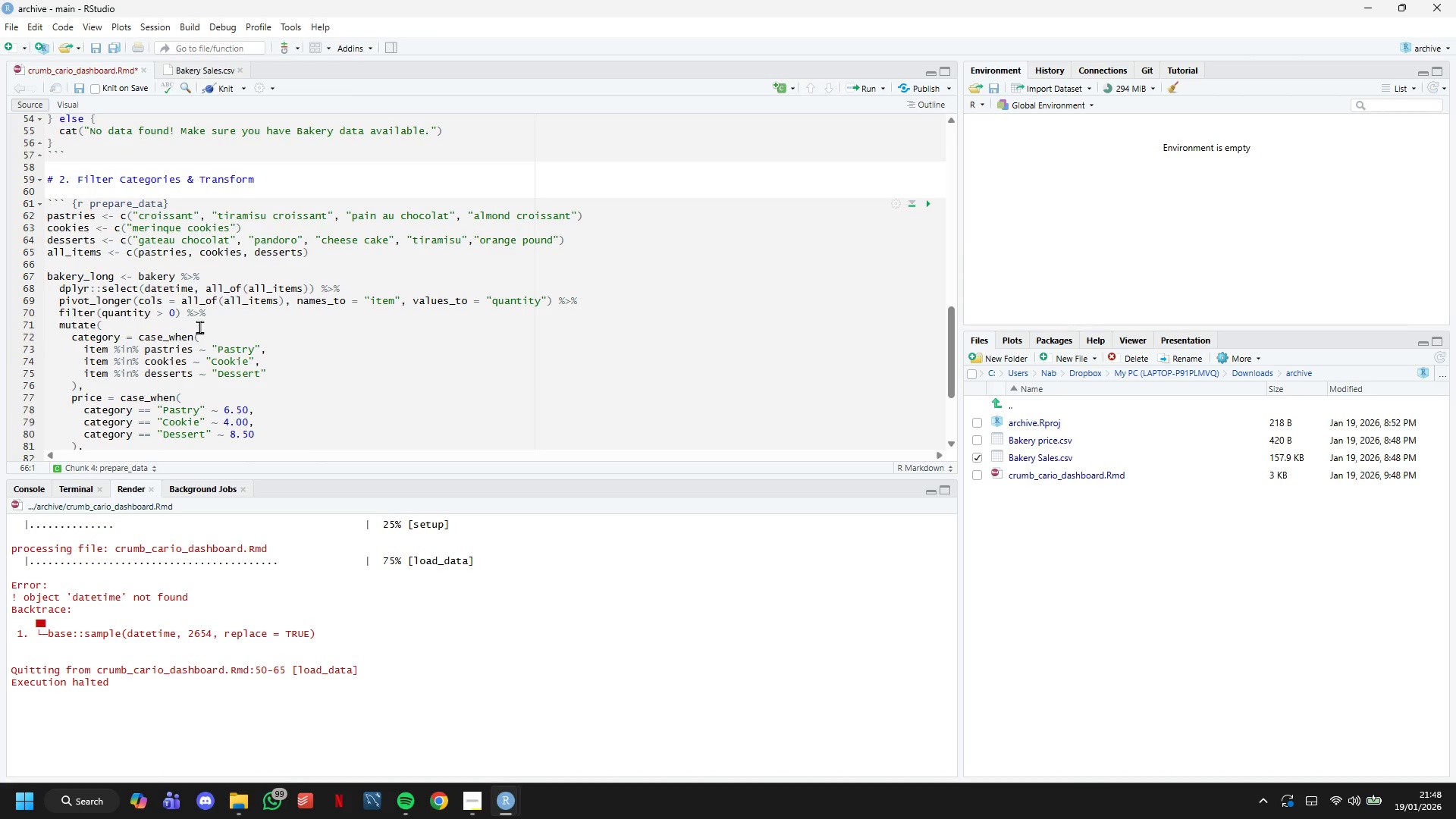 
key(Enter)
 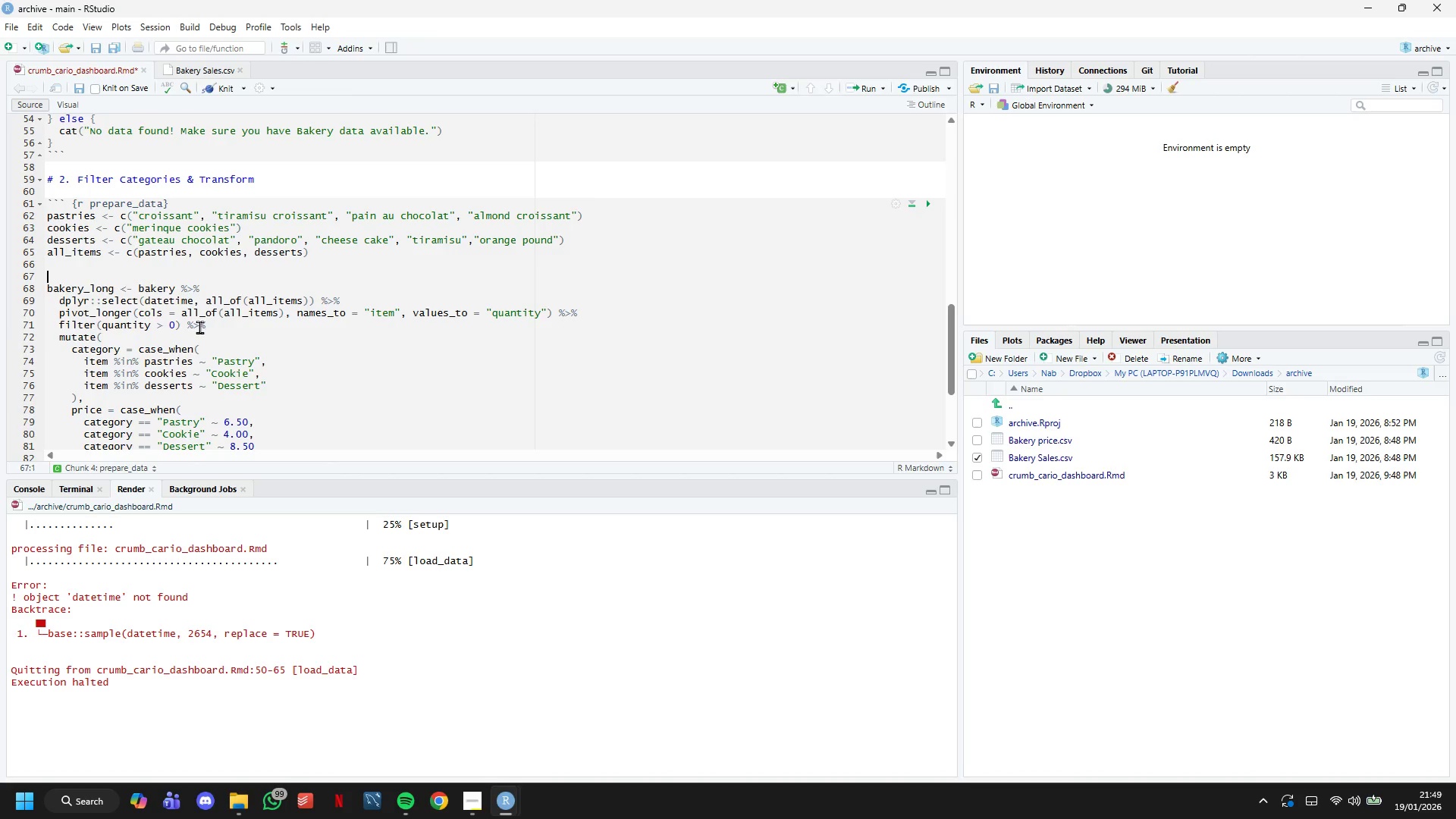 
wait(7.55)
 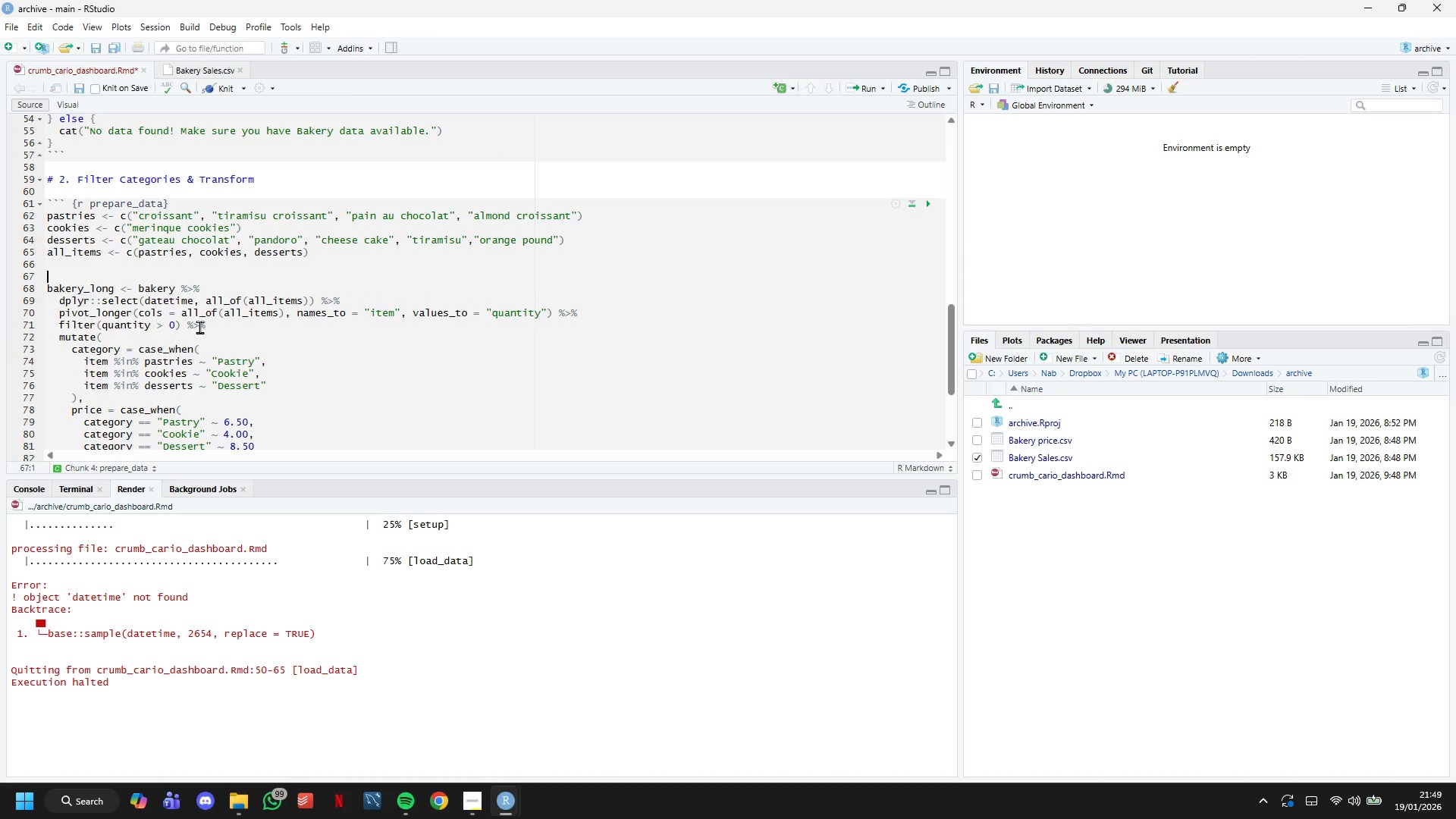 
type(hoy)
key(Backspace)
type(ur = hour(sa)
key(Backspace)
key(Backspace)
type(datetie)
key(Backspace)
type(me)
 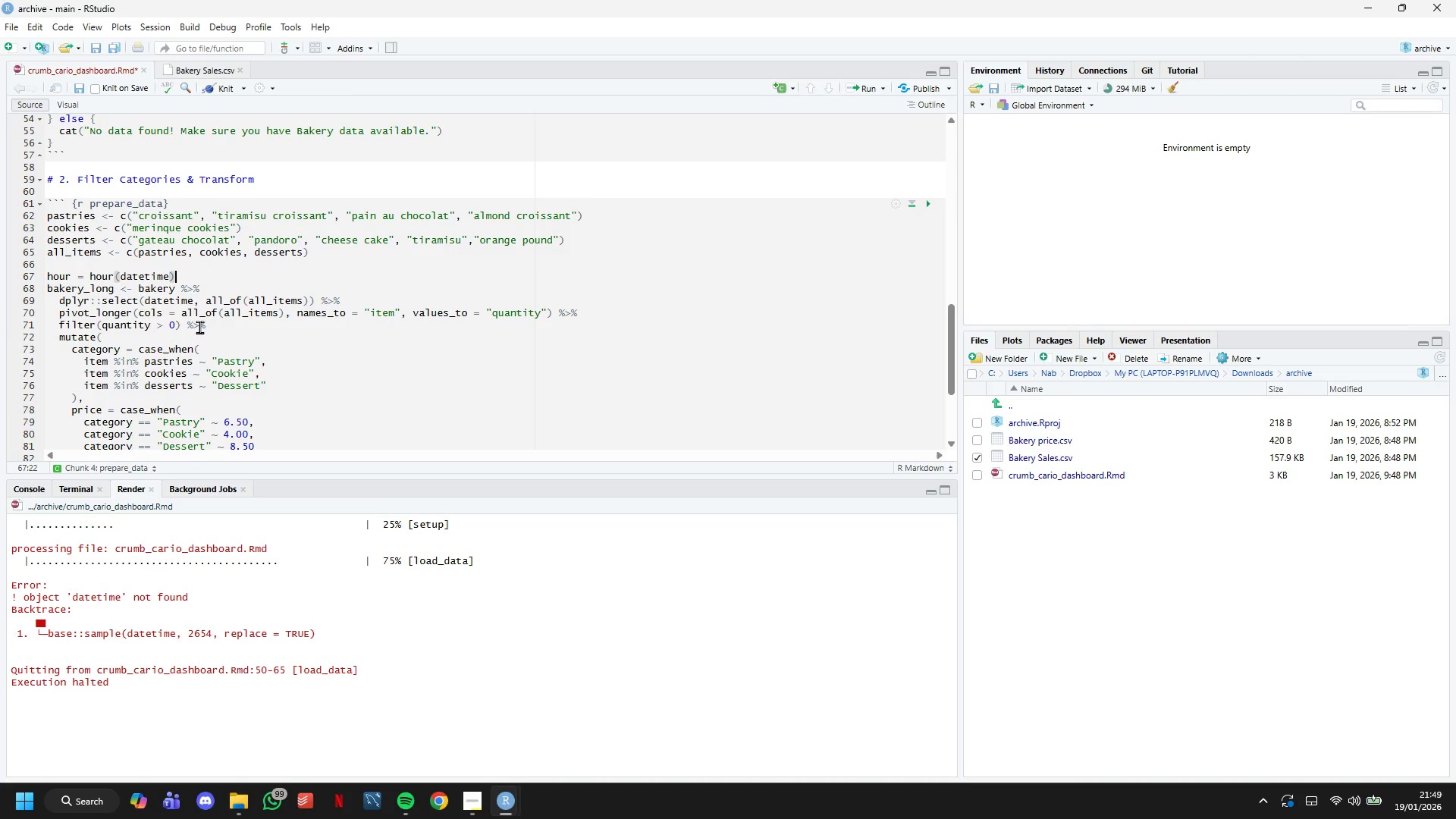 
 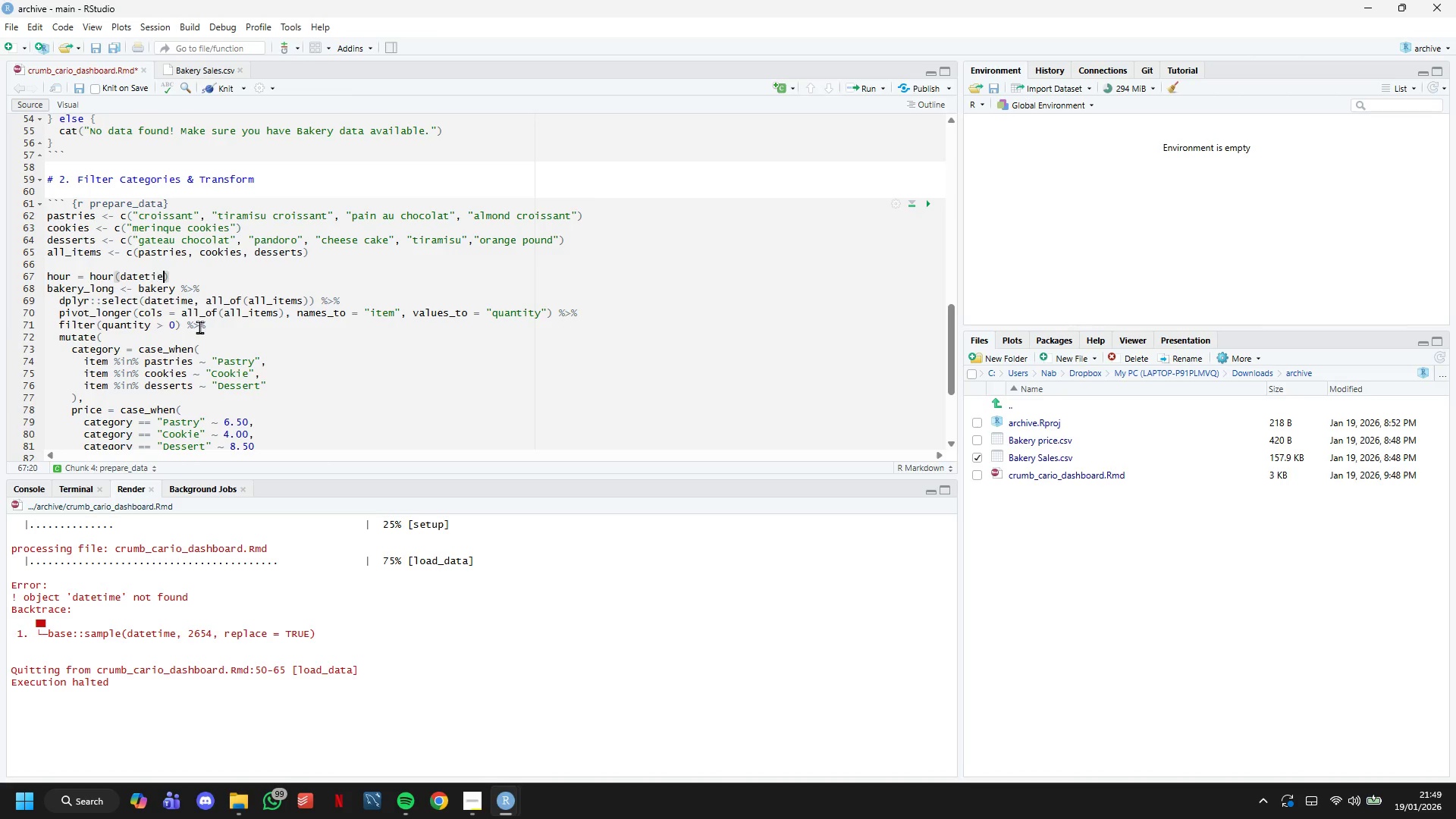 
key(ArrowRight)
 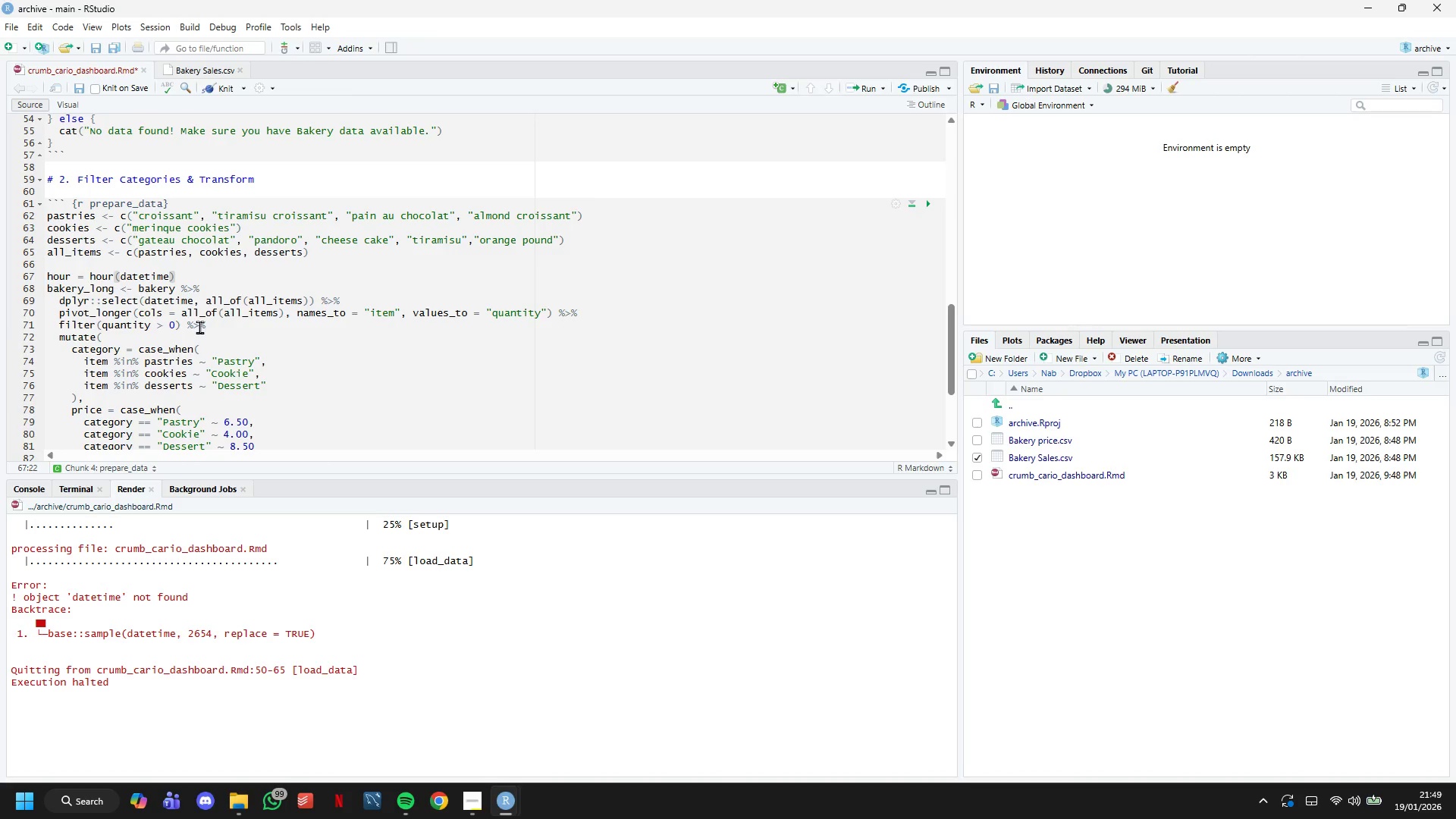 
key(Comma)
 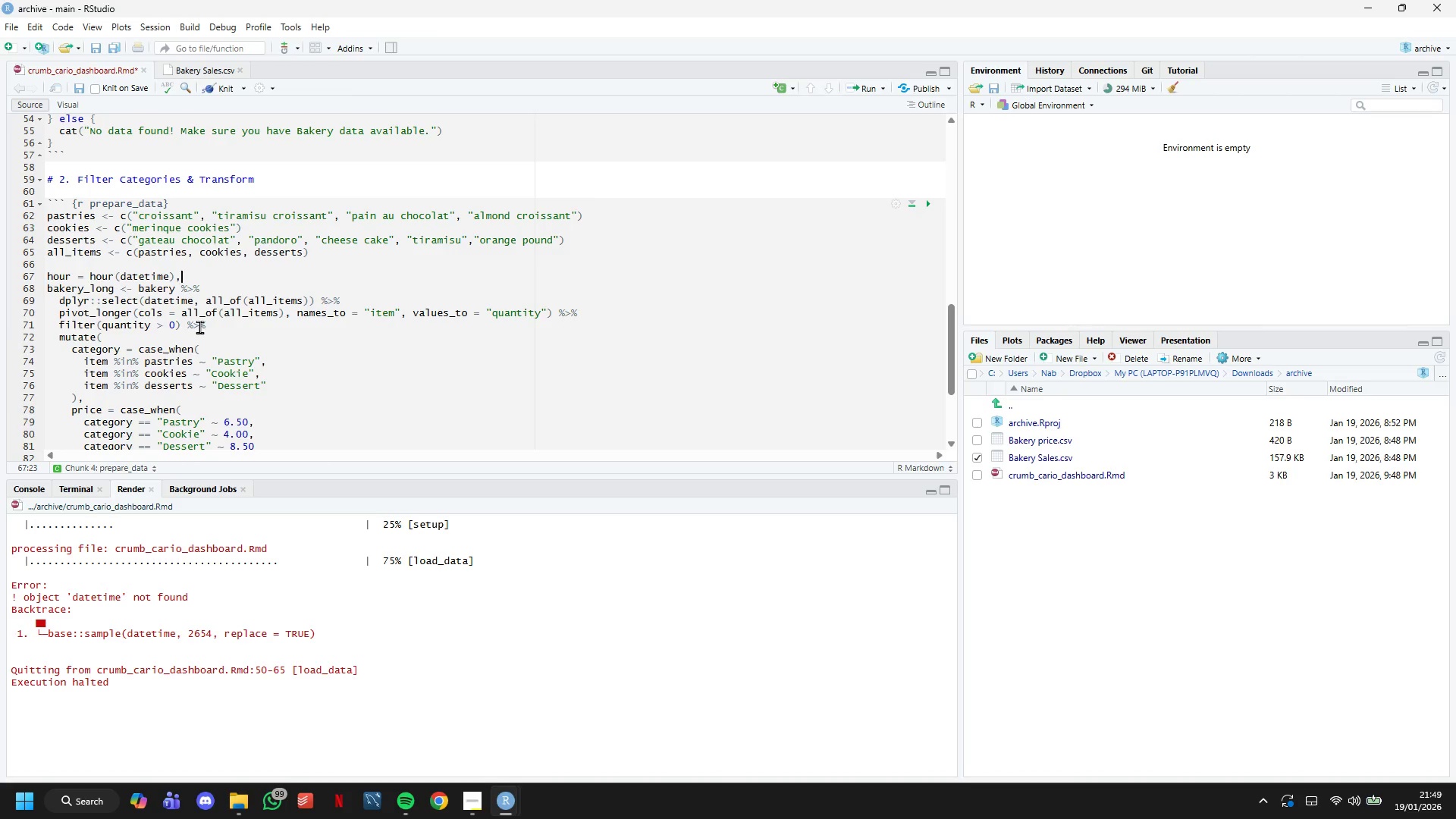 
key(Backspace)
 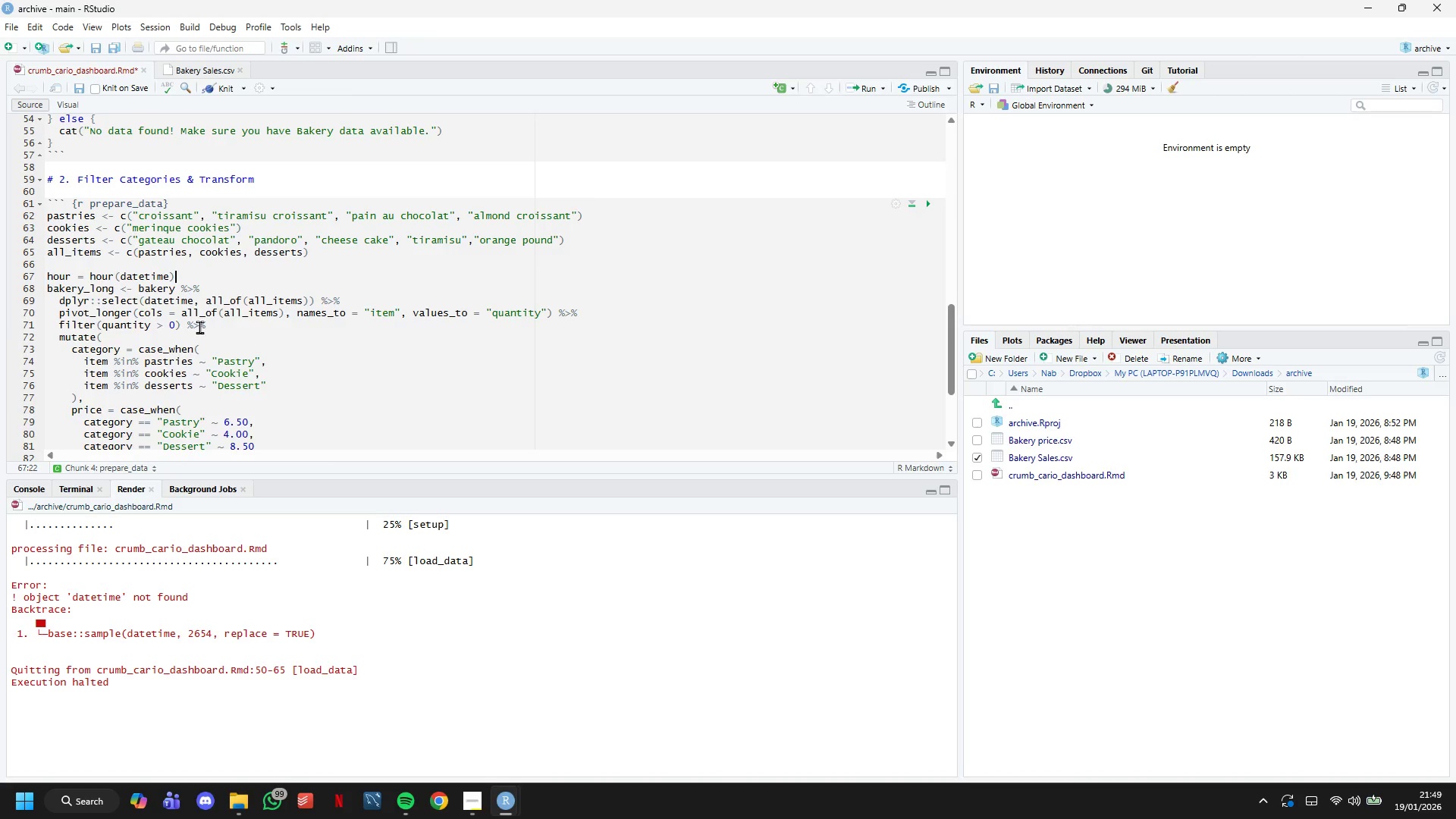 
key(Enter)
 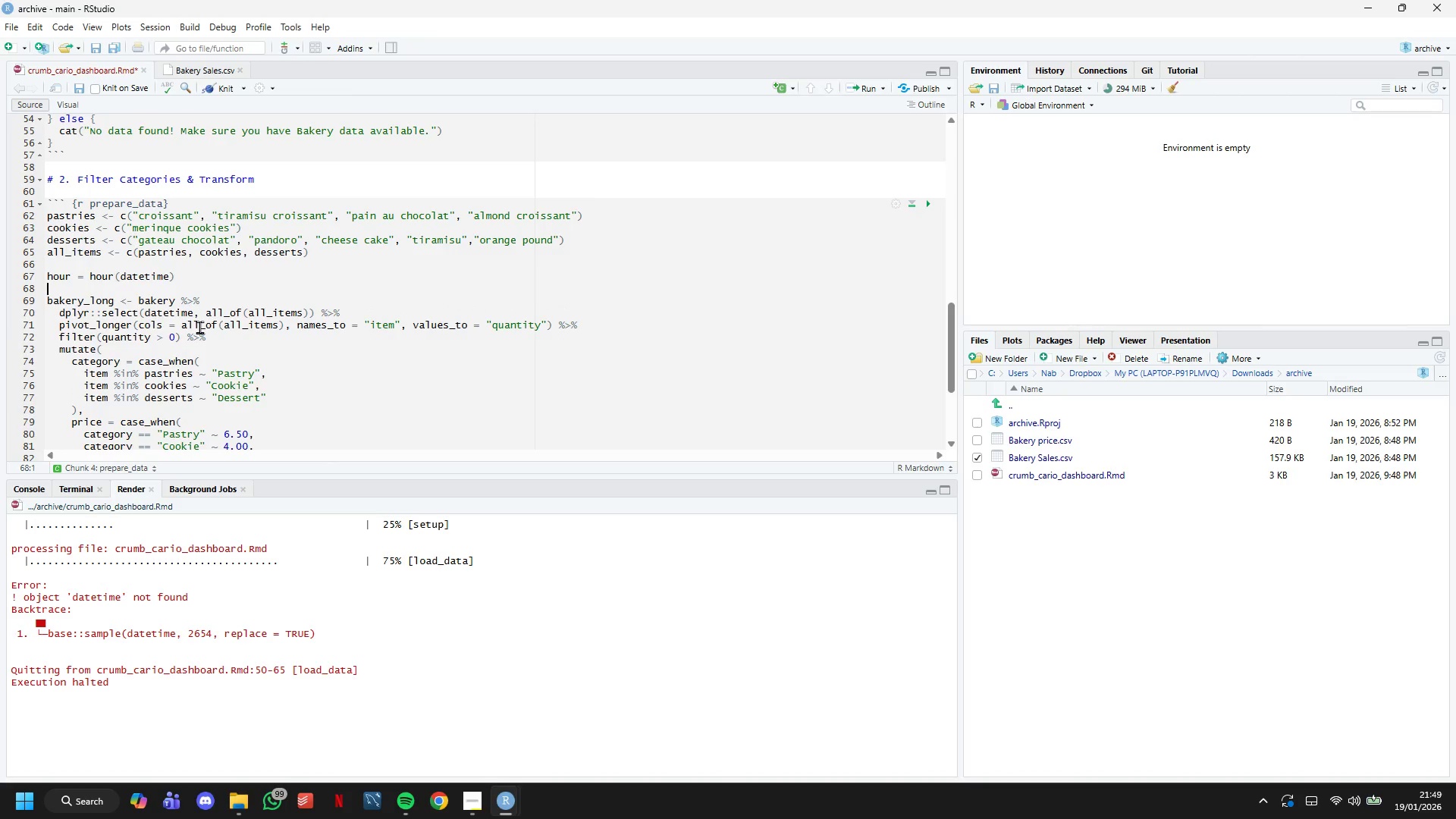 
key(ArrowUp)
 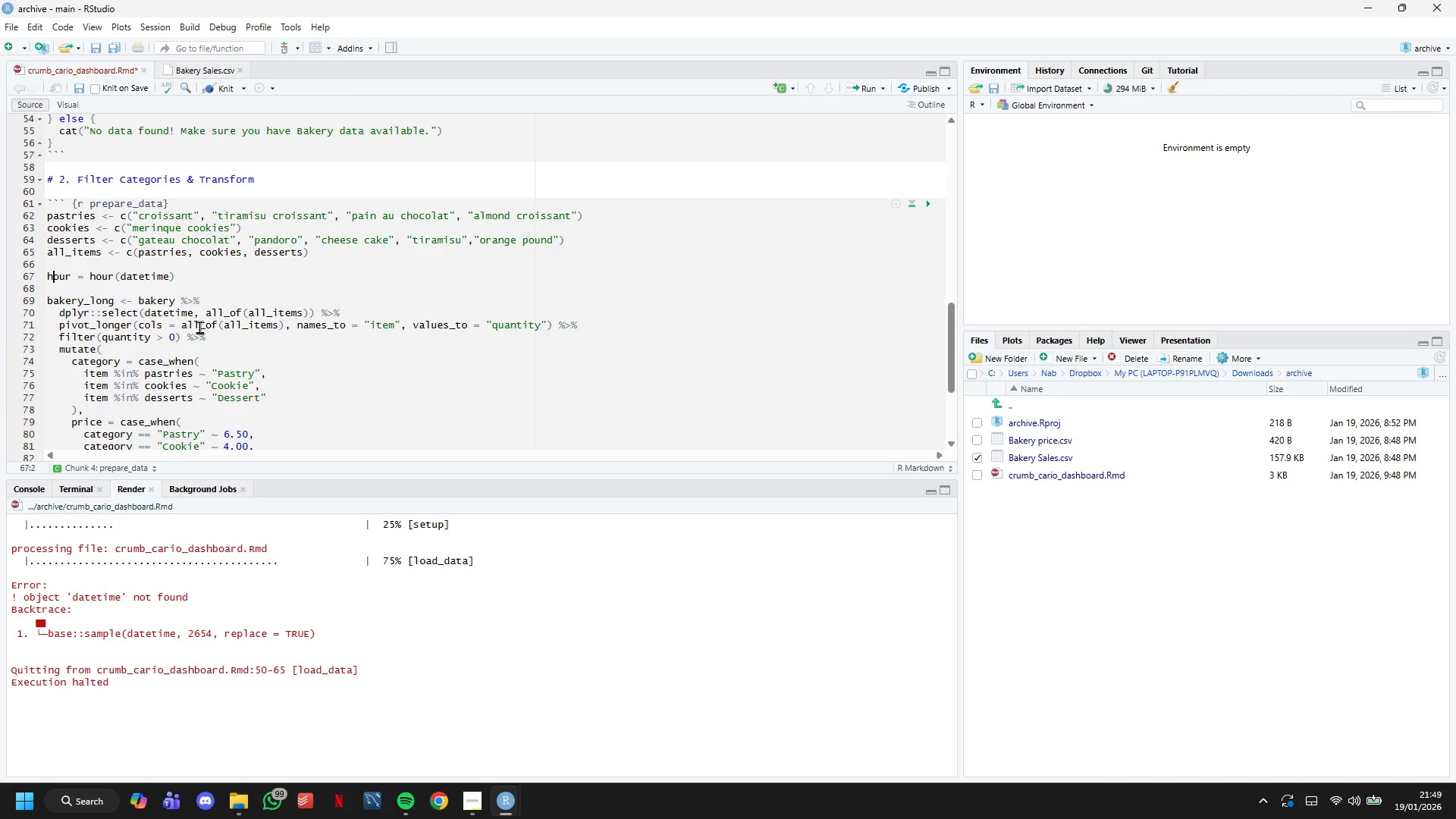 
hold_key(key=ArrowRight, duration=0.61)
 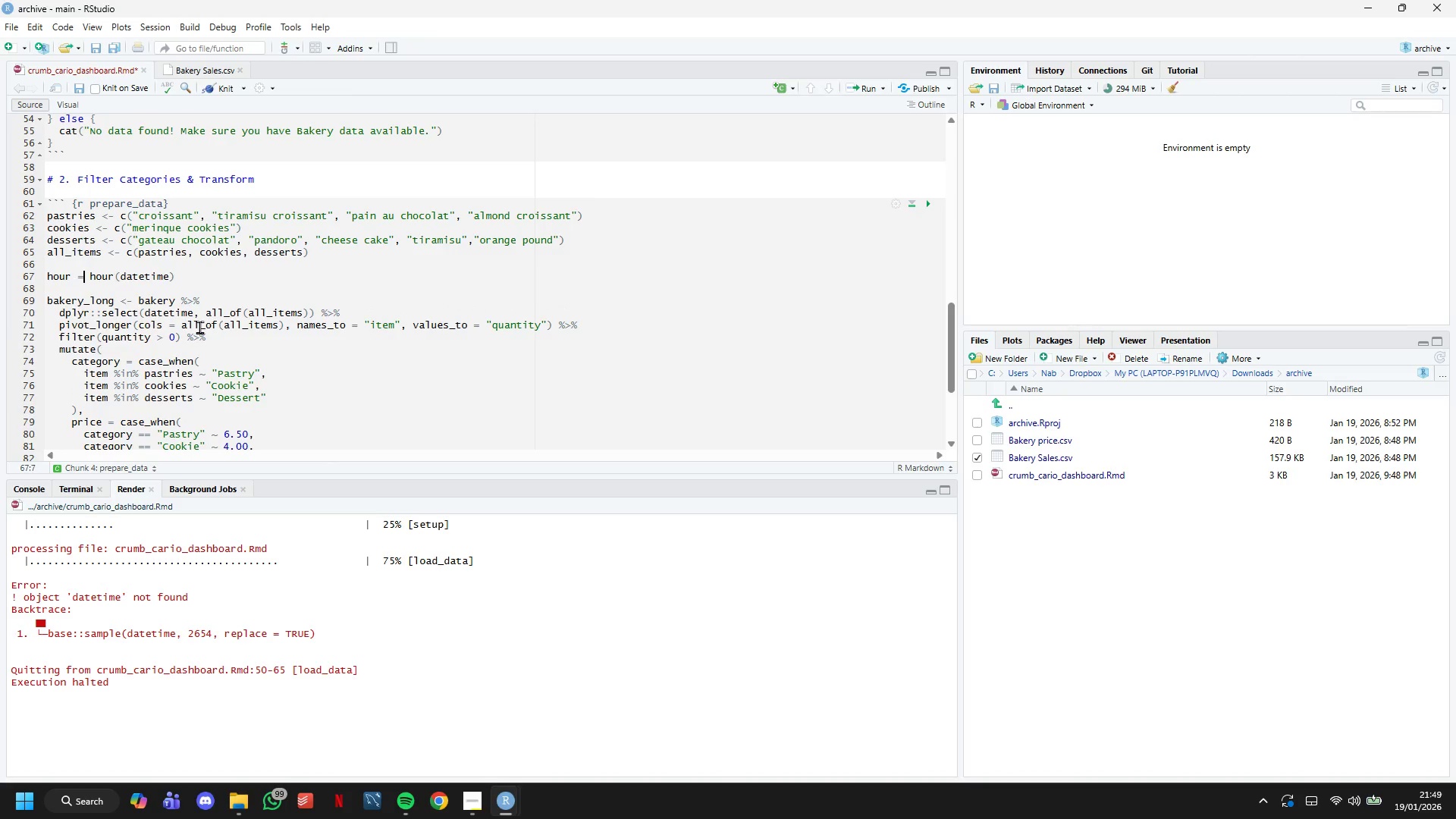 
key(ArrowRight)
 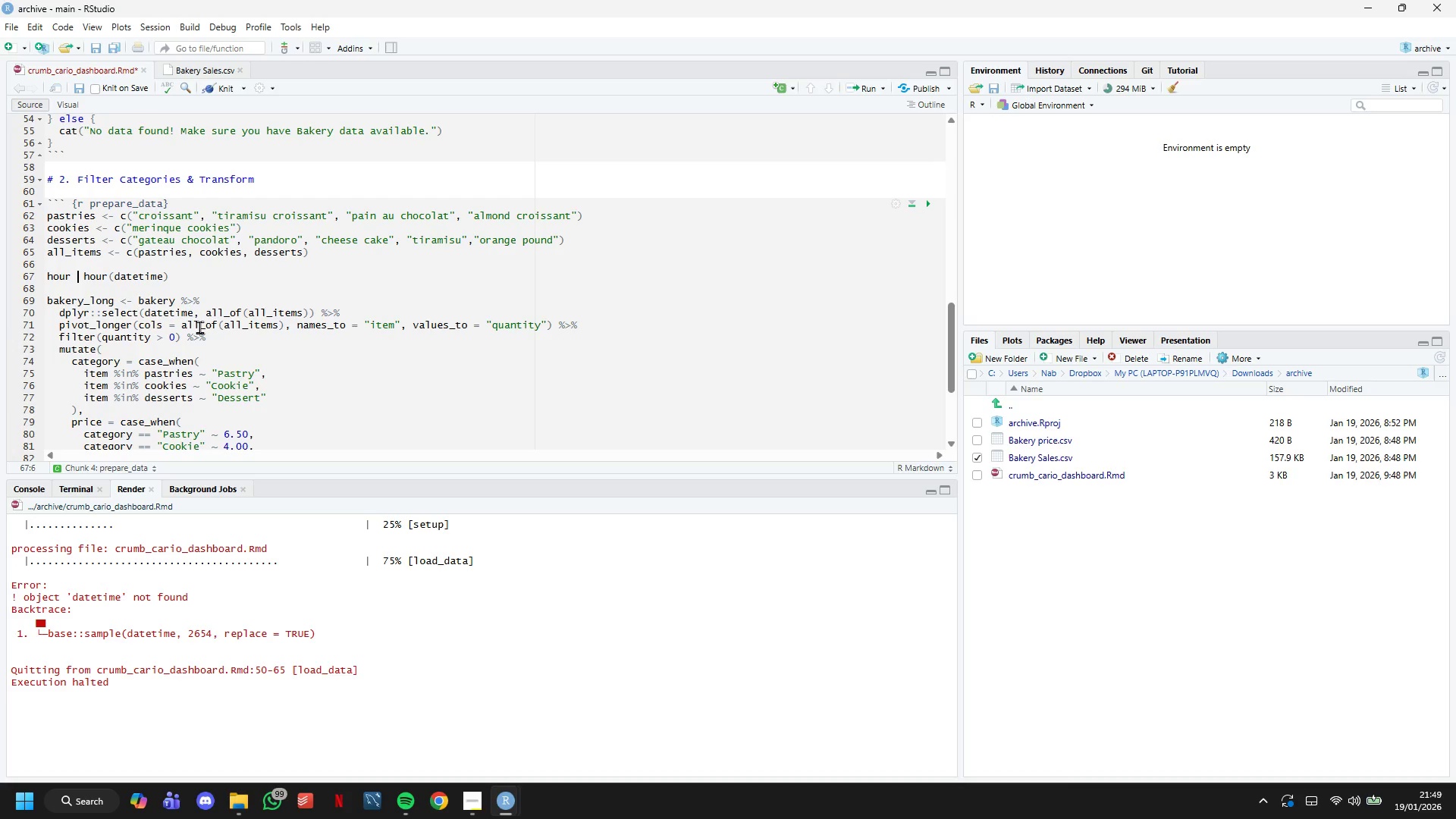 
key(Backspace)
 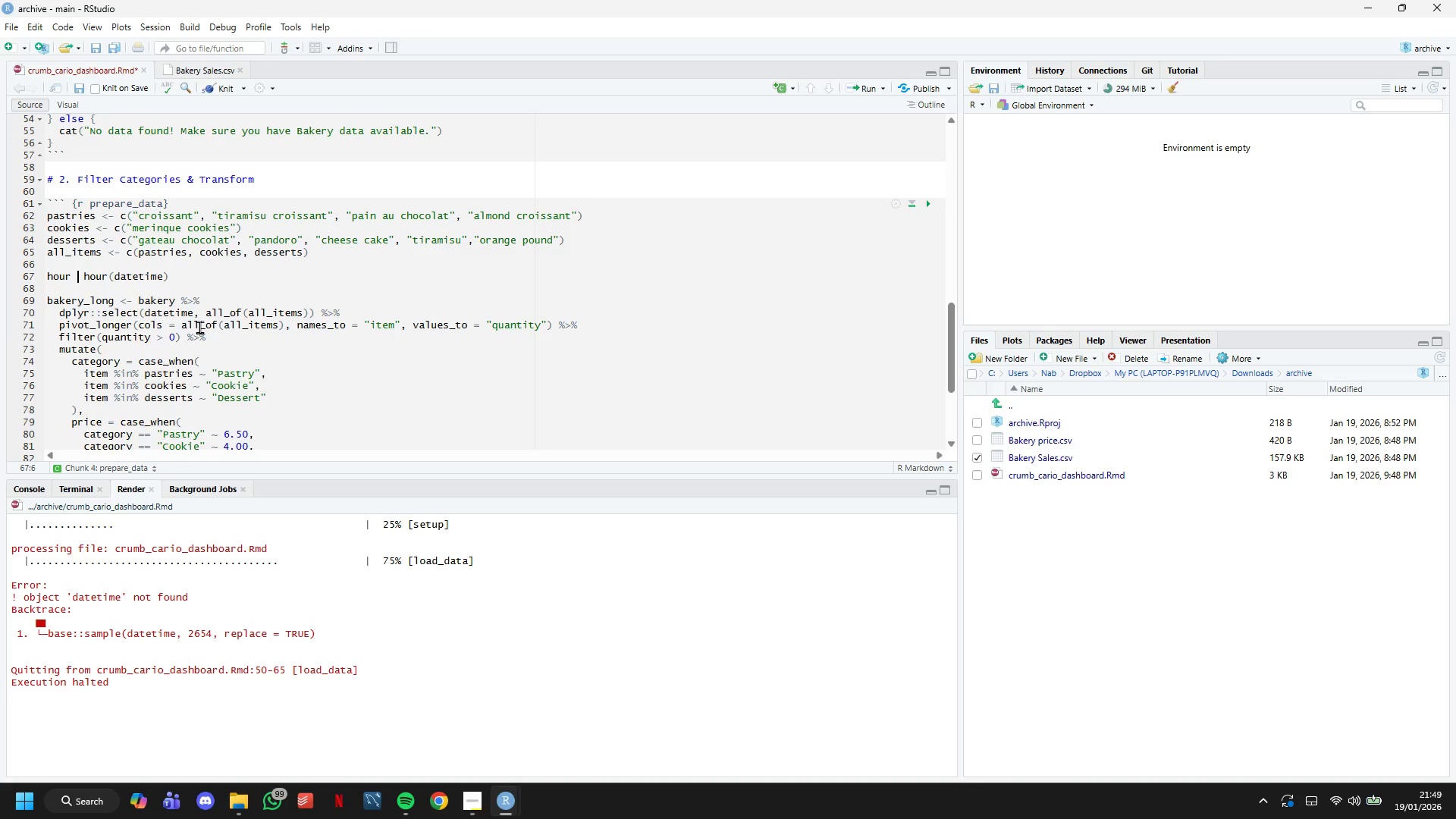 
key(Shift+ShiftLeft)
 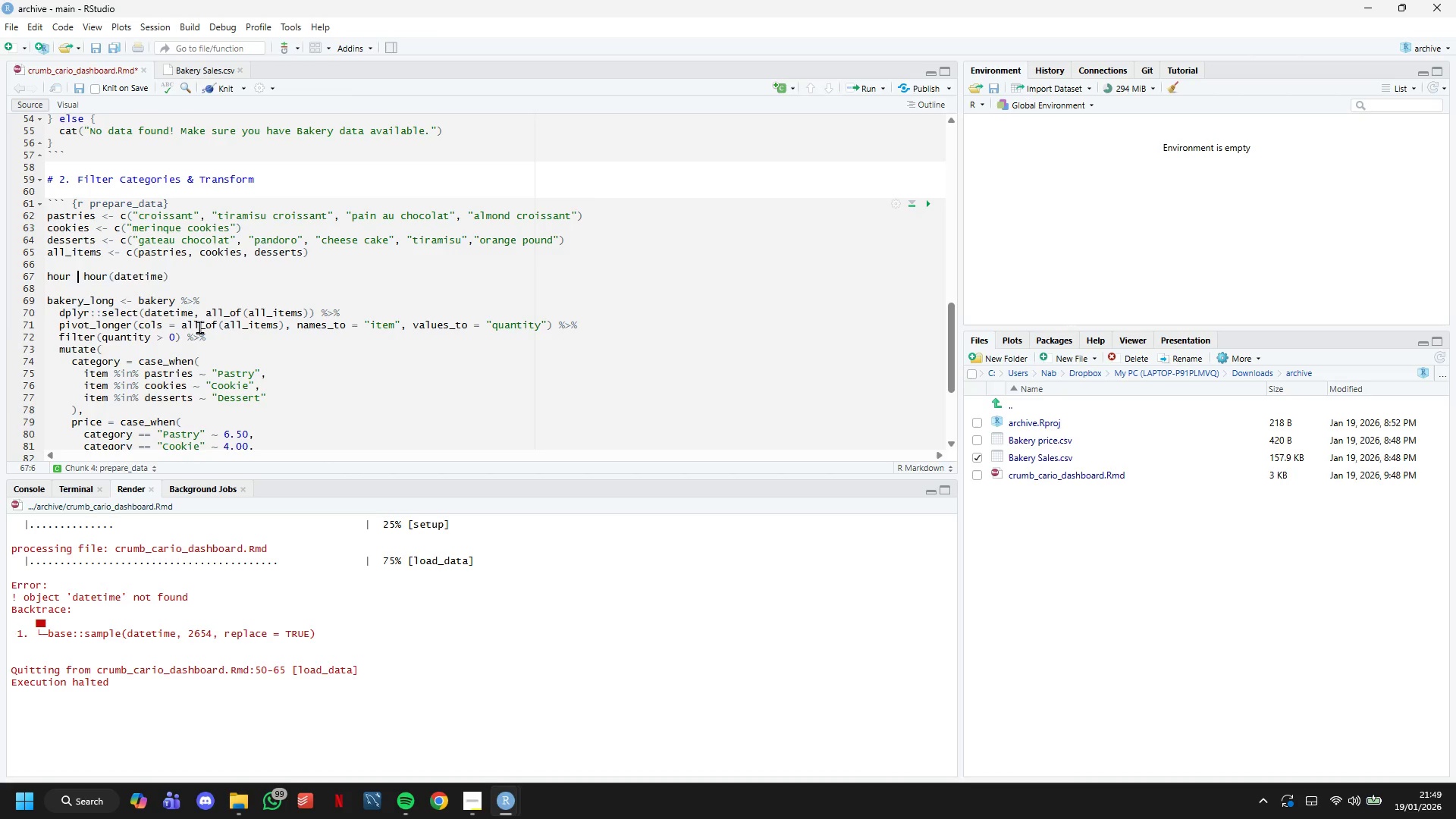 
key(Shift+Comma)
 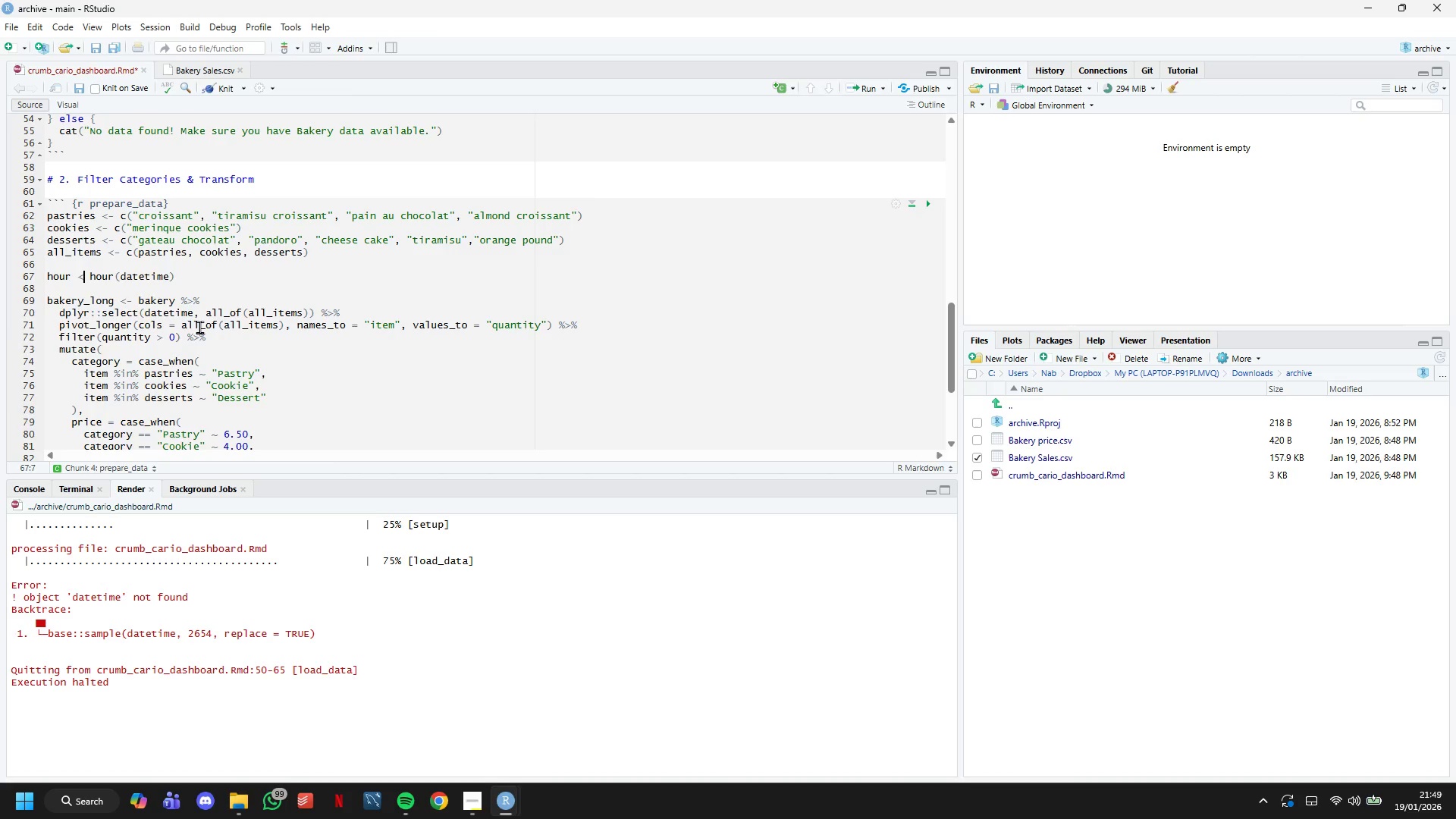 
key(Minus)
 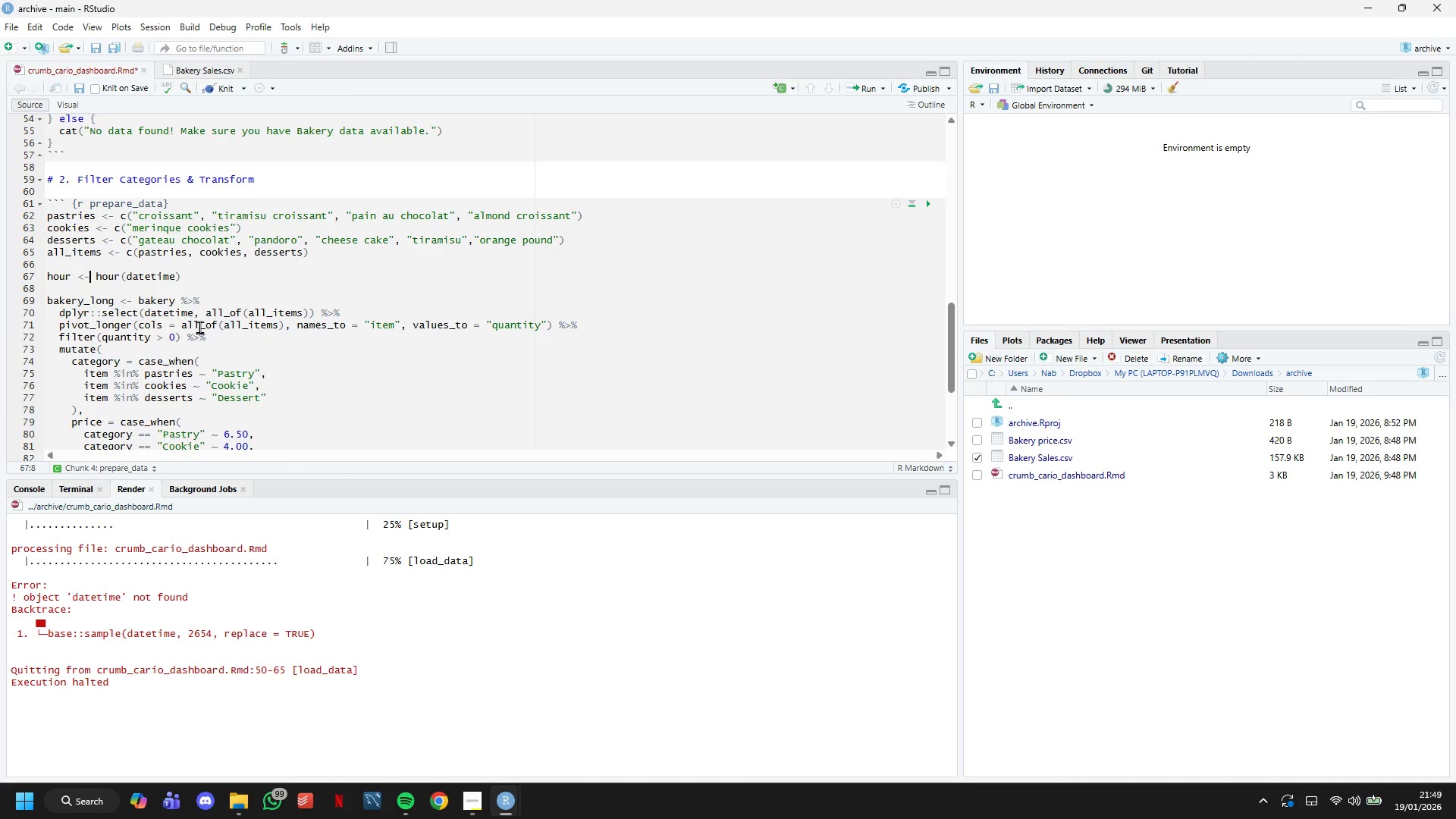 
key(ArrowDown)
 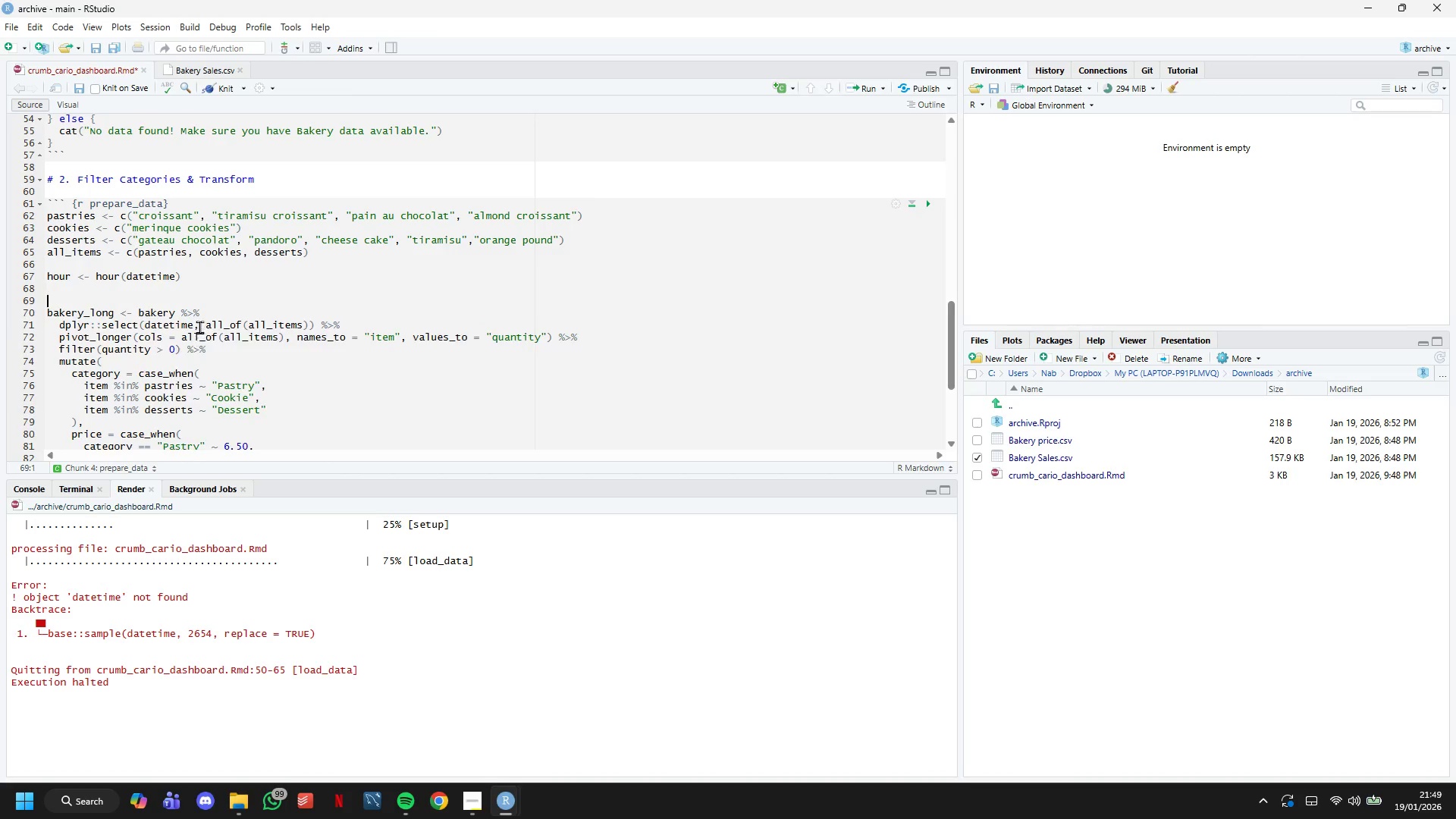 
key(Enter)
 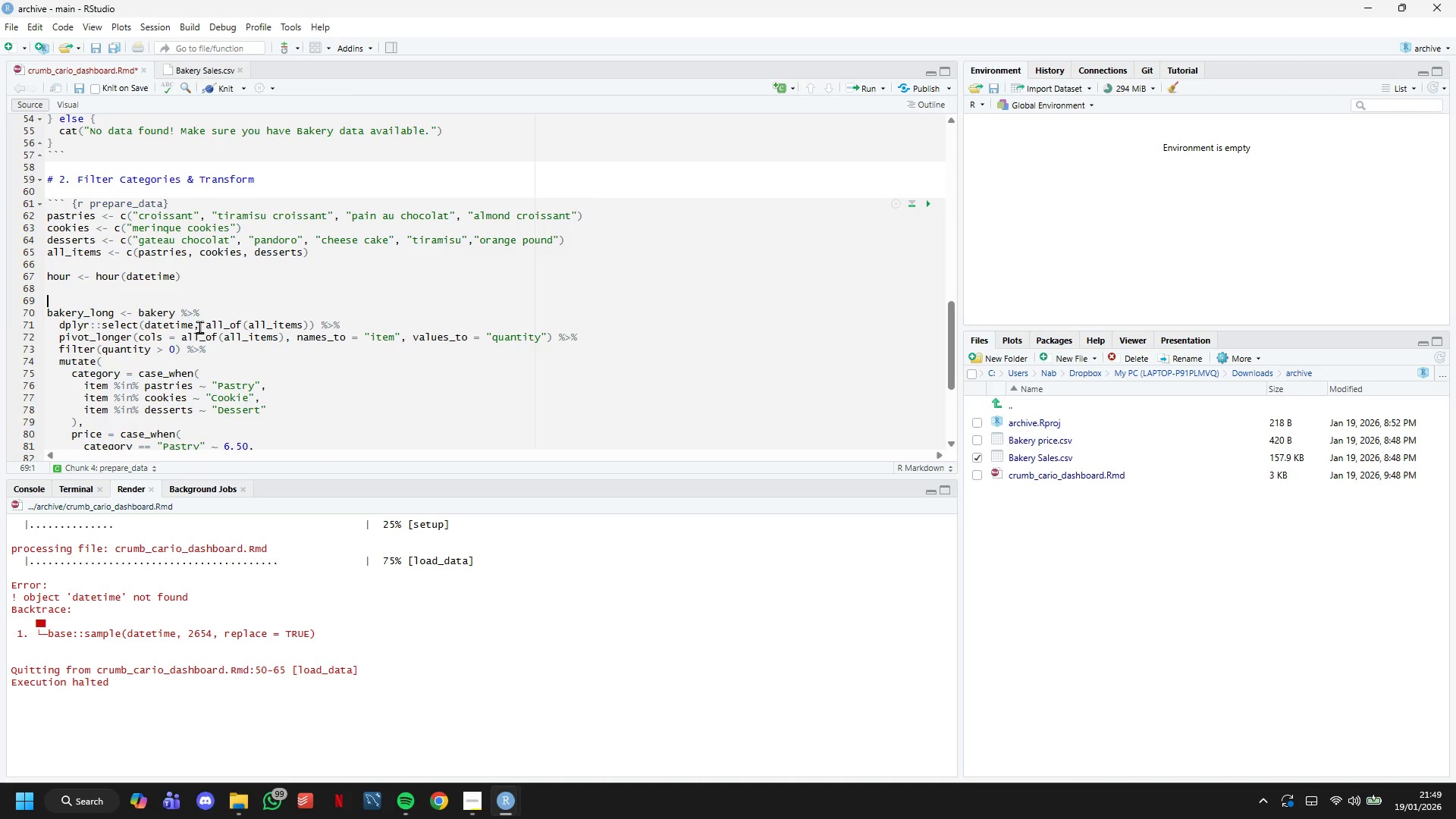 
key(ArrowUp)
 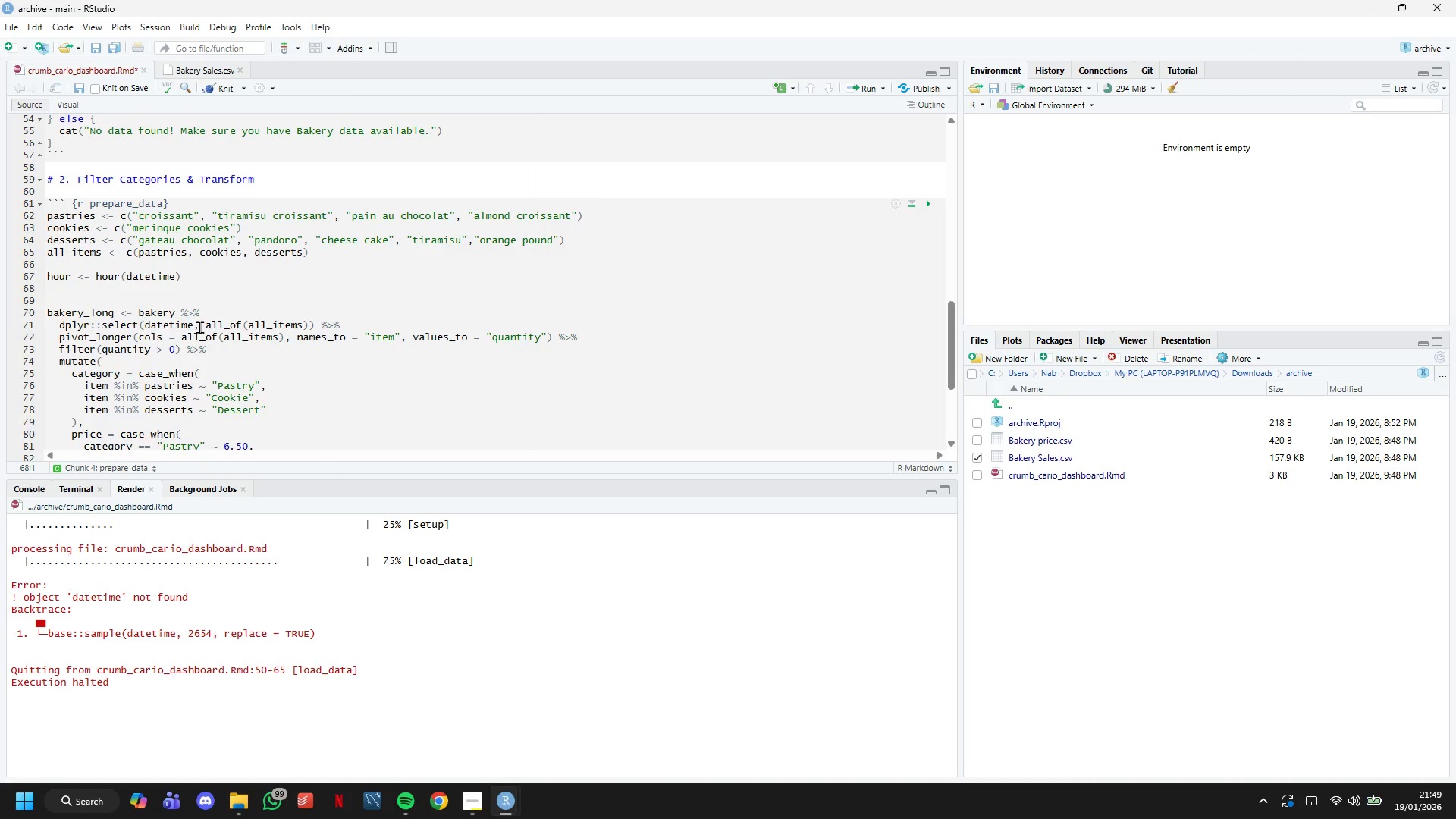 
type(month <- month(datetime)
 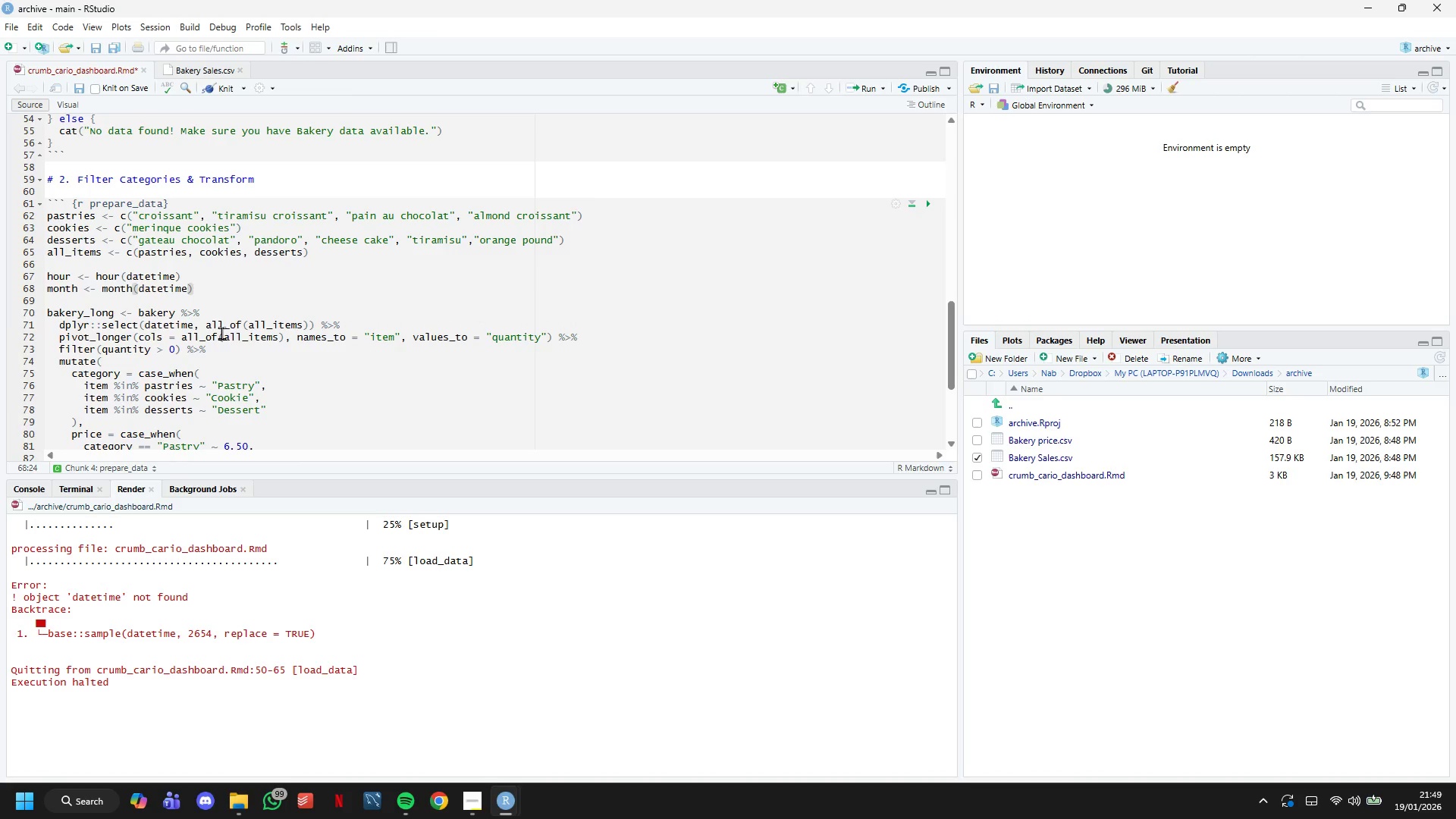 
left_click([218, 91])
 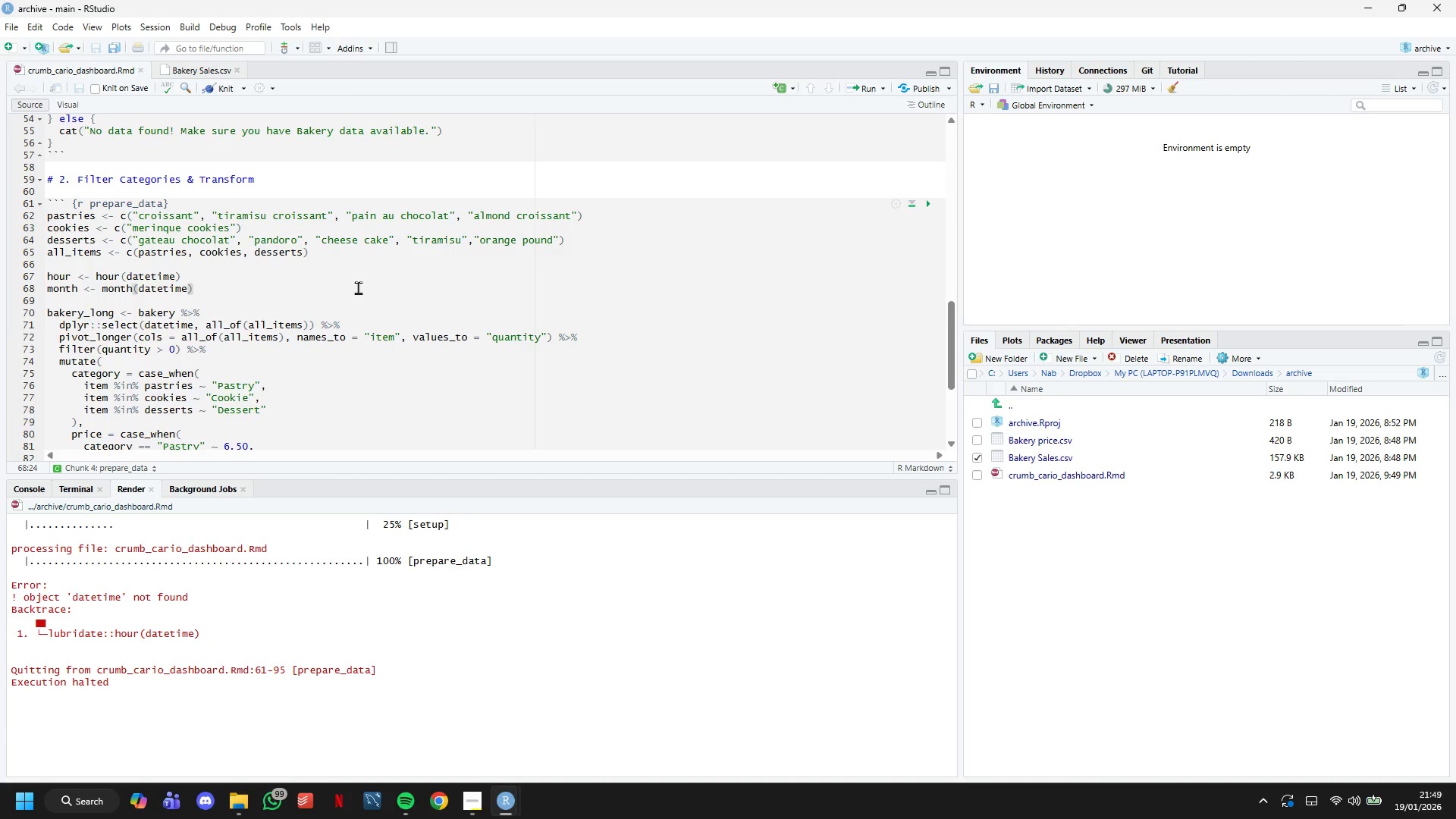 
wait(6.95)
 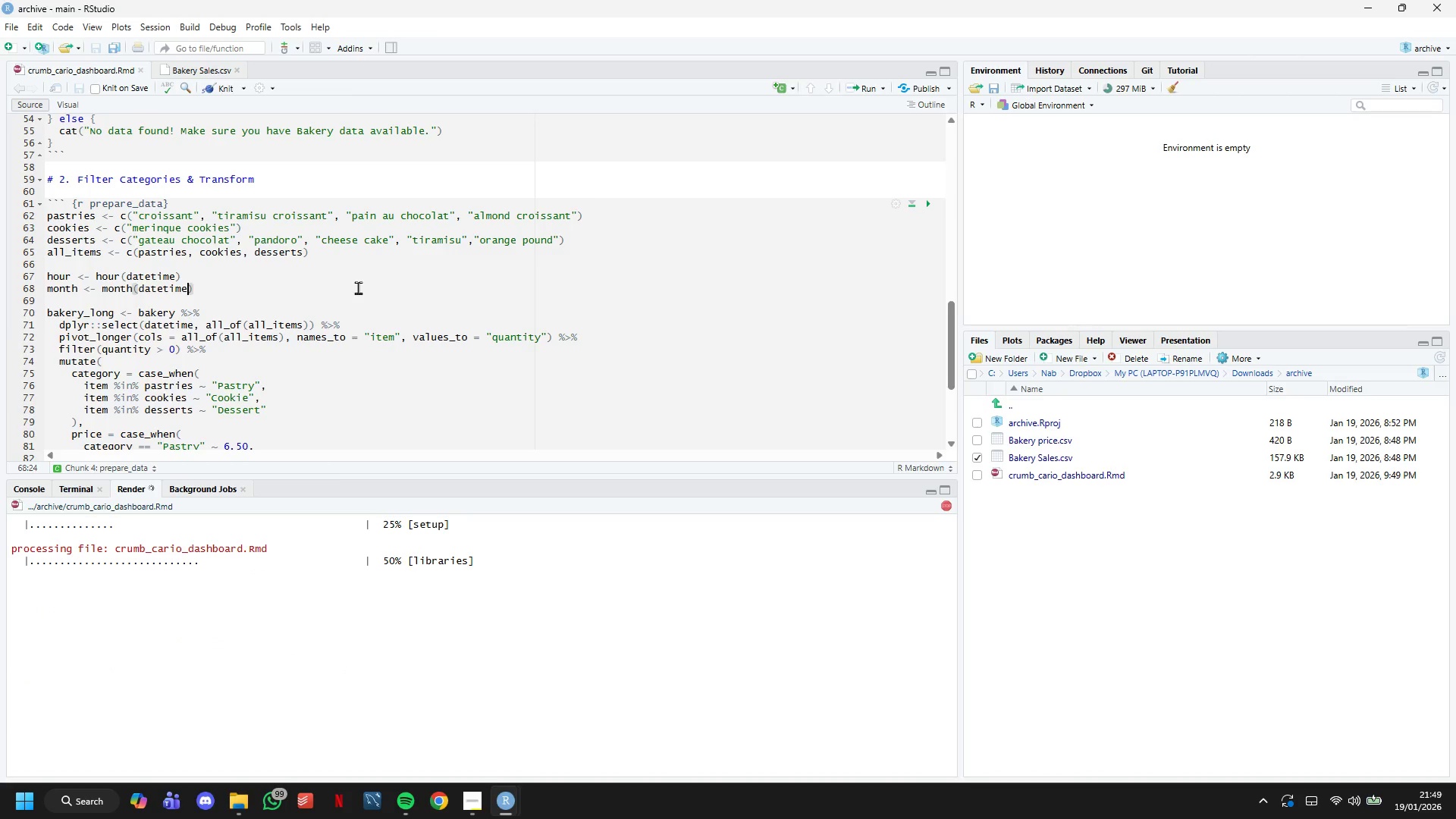 
scroll: coordinate [358, 287], scroll_direction: down, amount: 1.0
 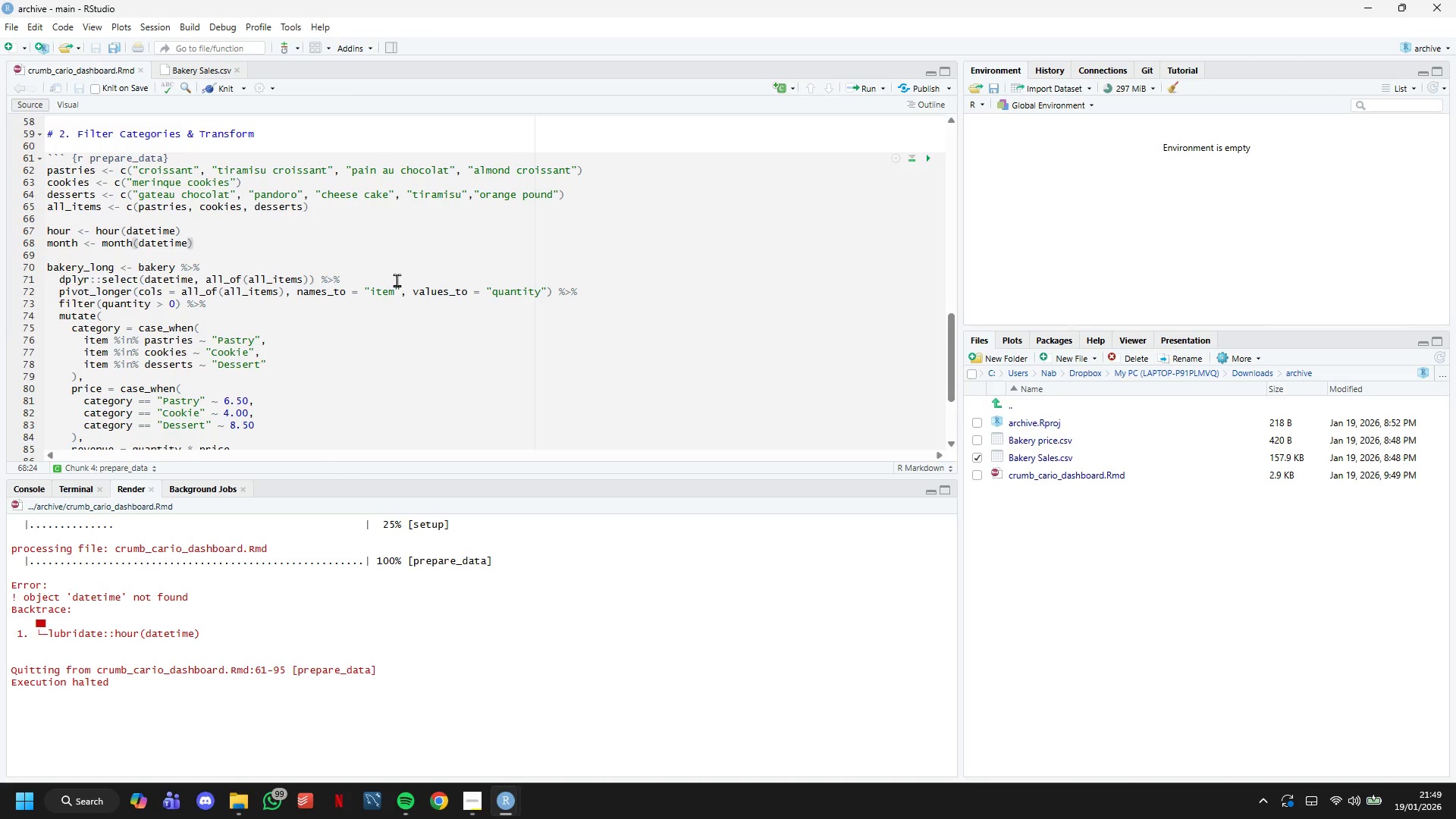 
wait(12.13)
 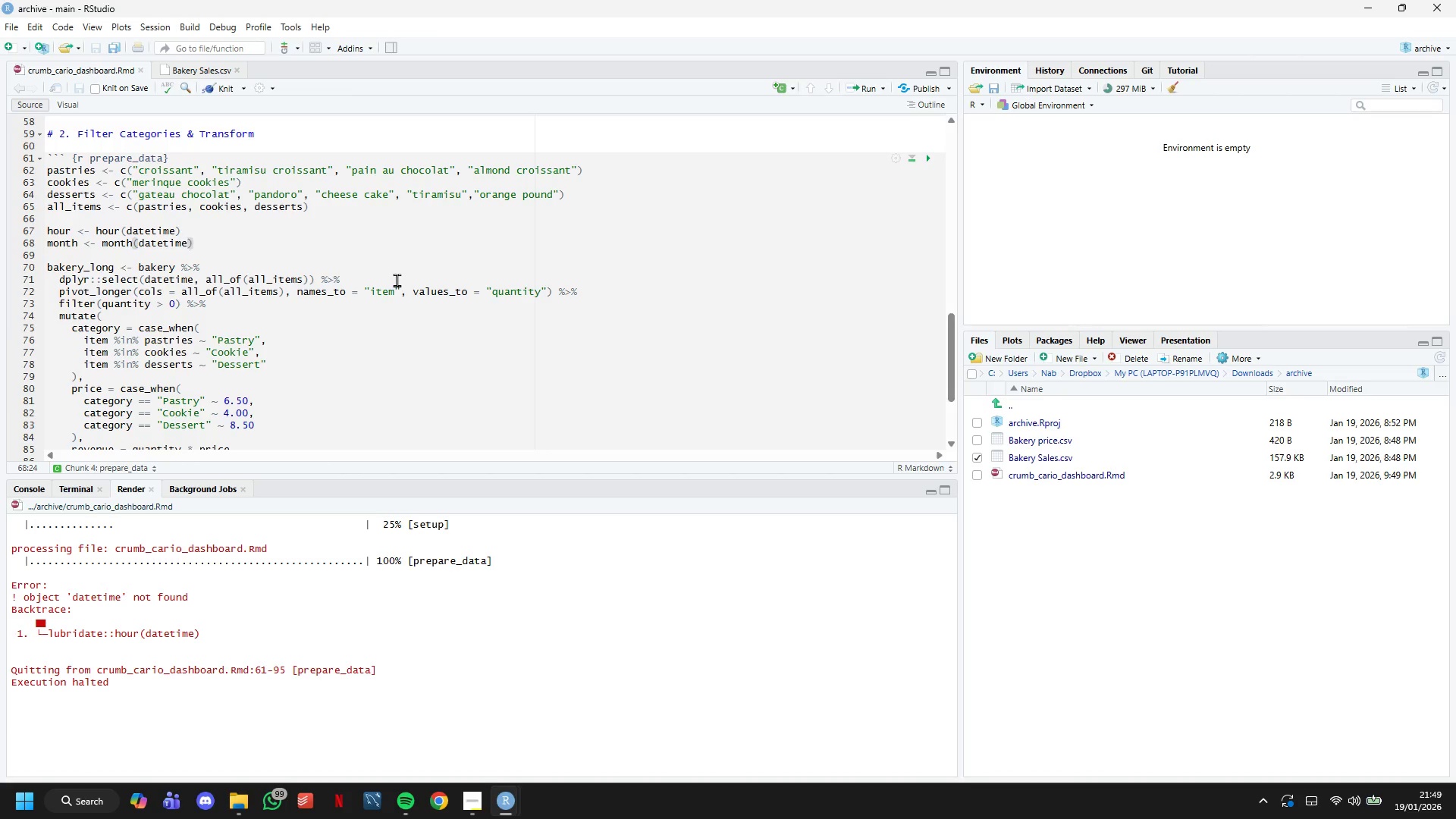 
key(ArrowUp)
 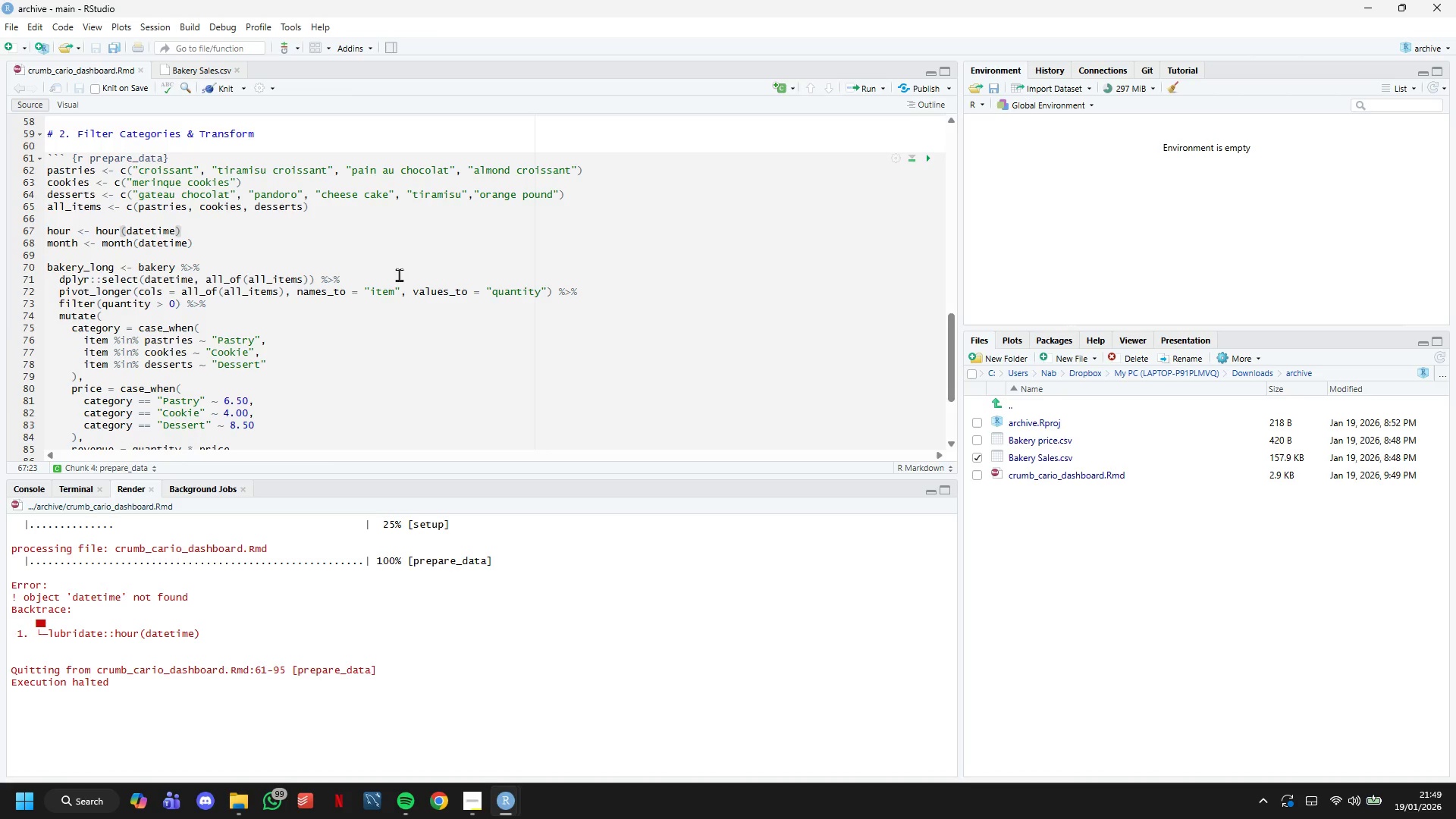 
key(ArrowUp)
 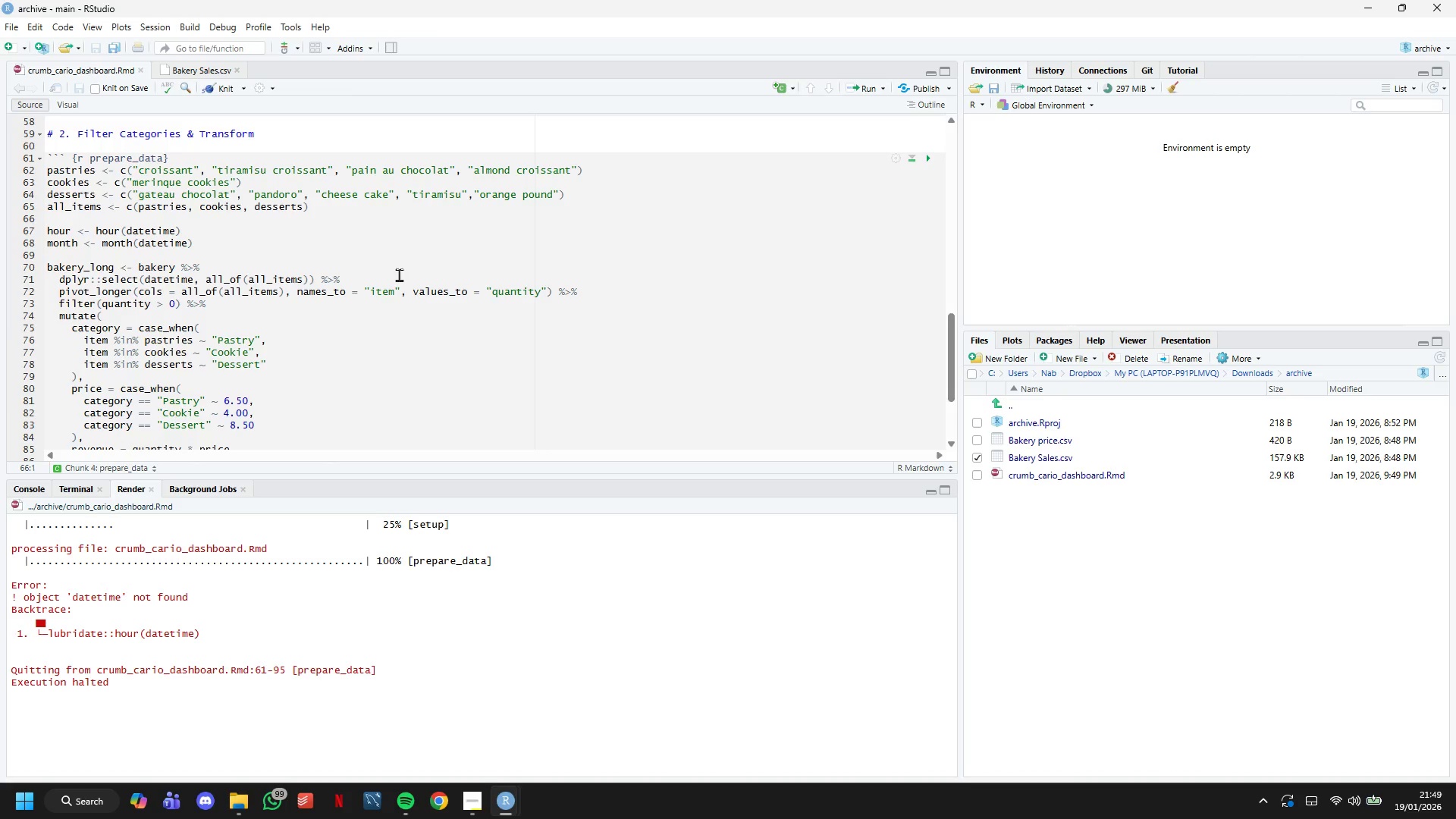 
key(ArrowDown)
 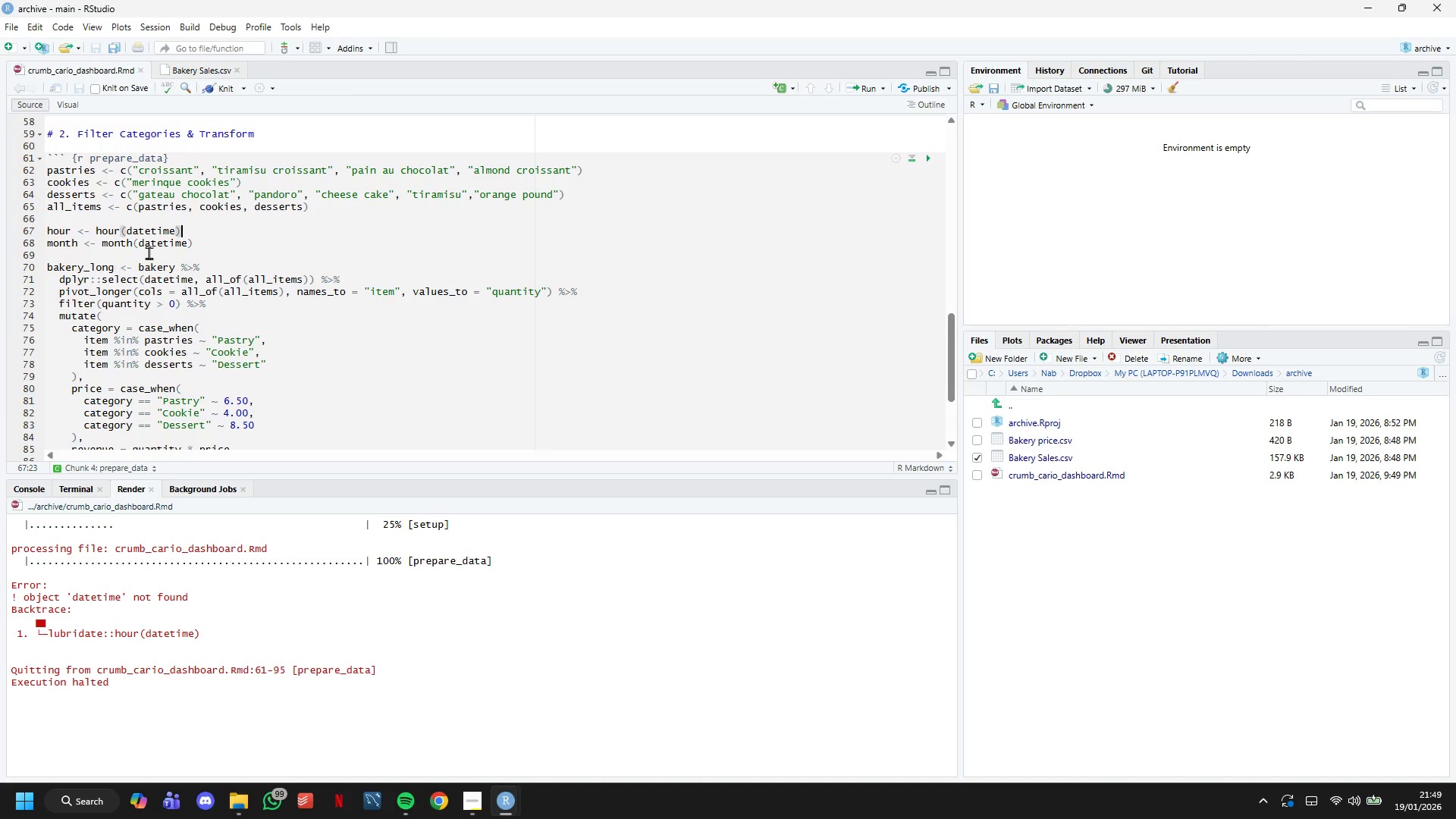 
left_click_drag(start_coordinate=[205, 243], to_coordinate=[0, 234])
 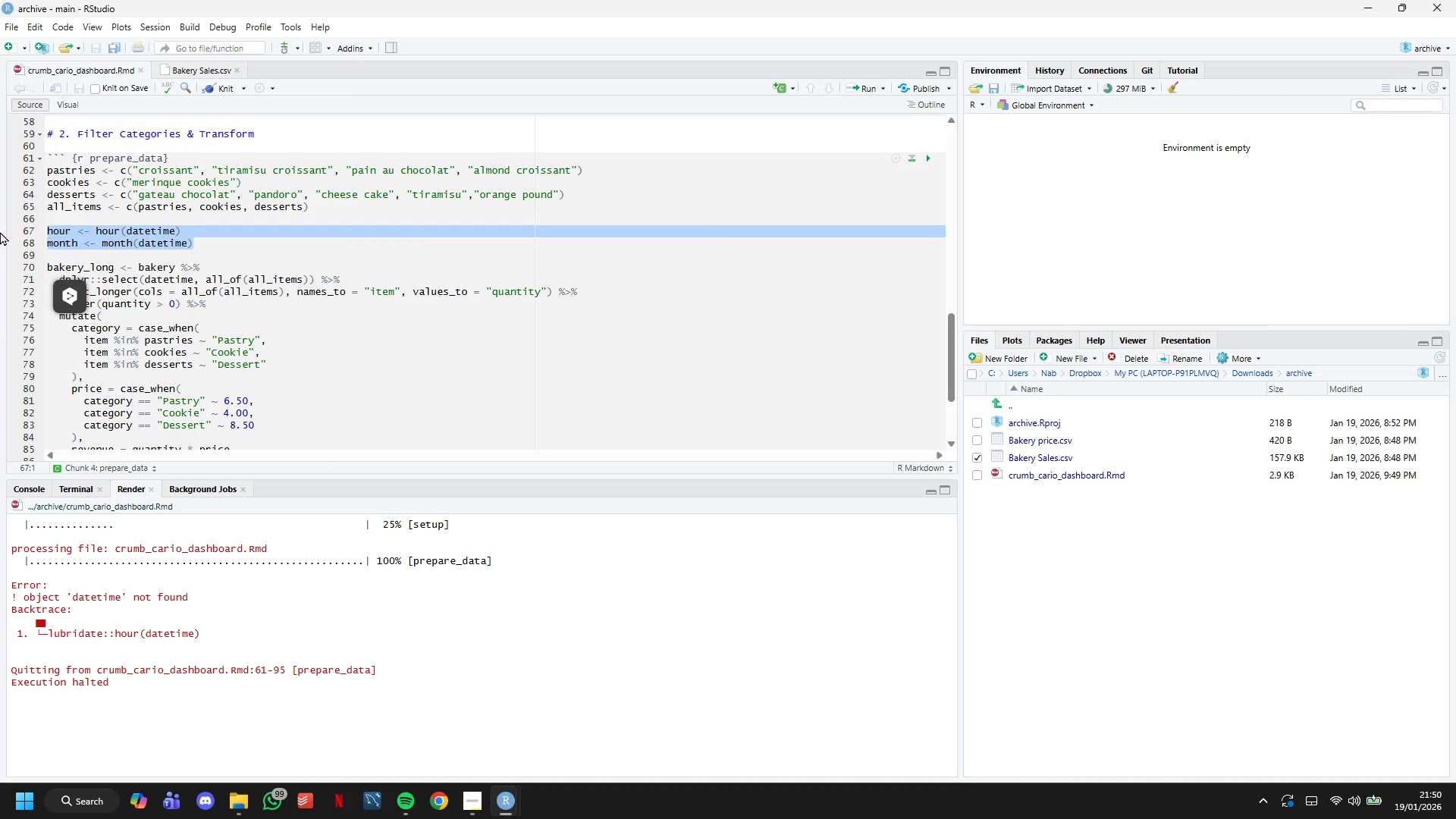 
key(Control+C)
 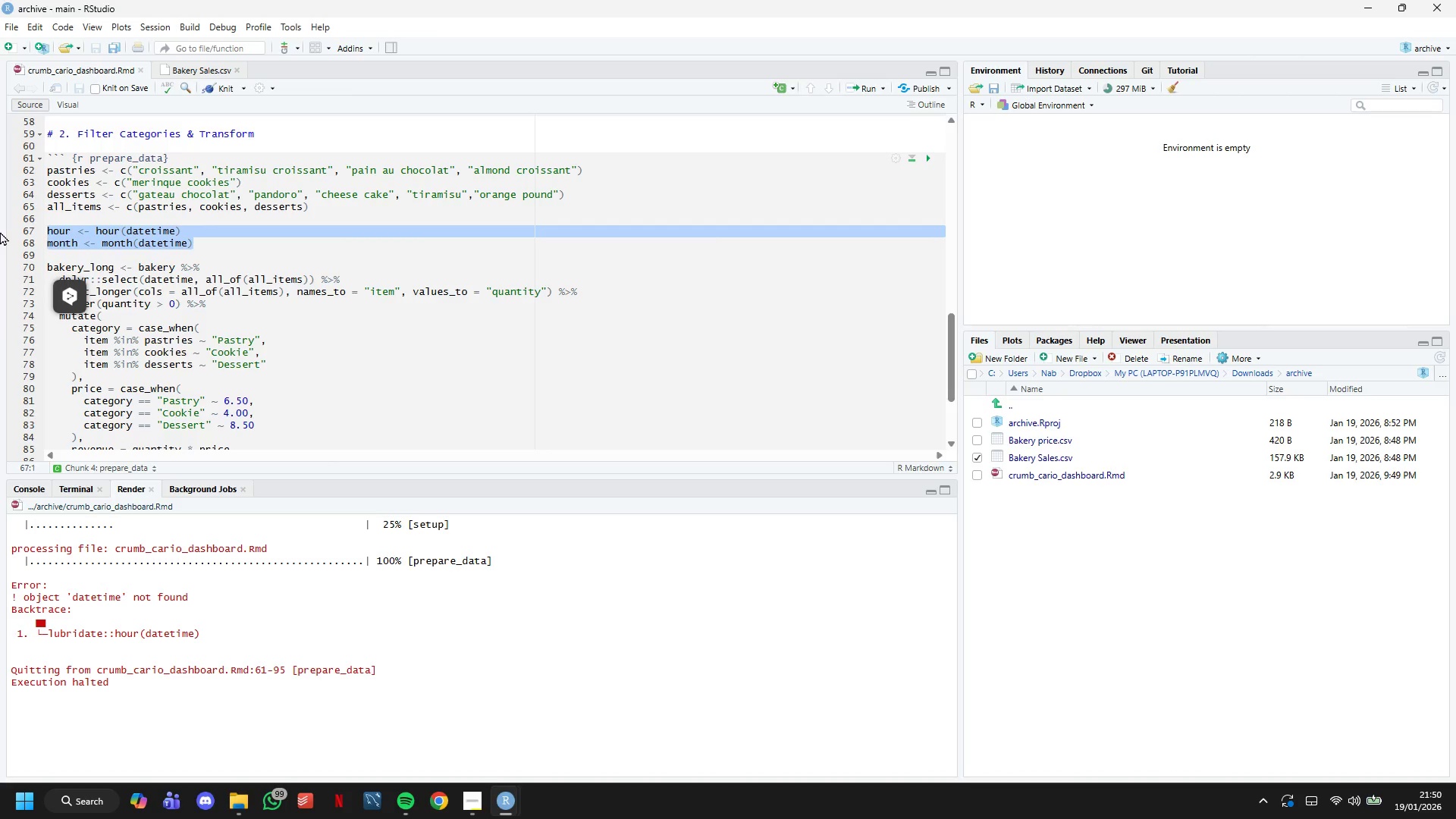 
key(Backspace)
 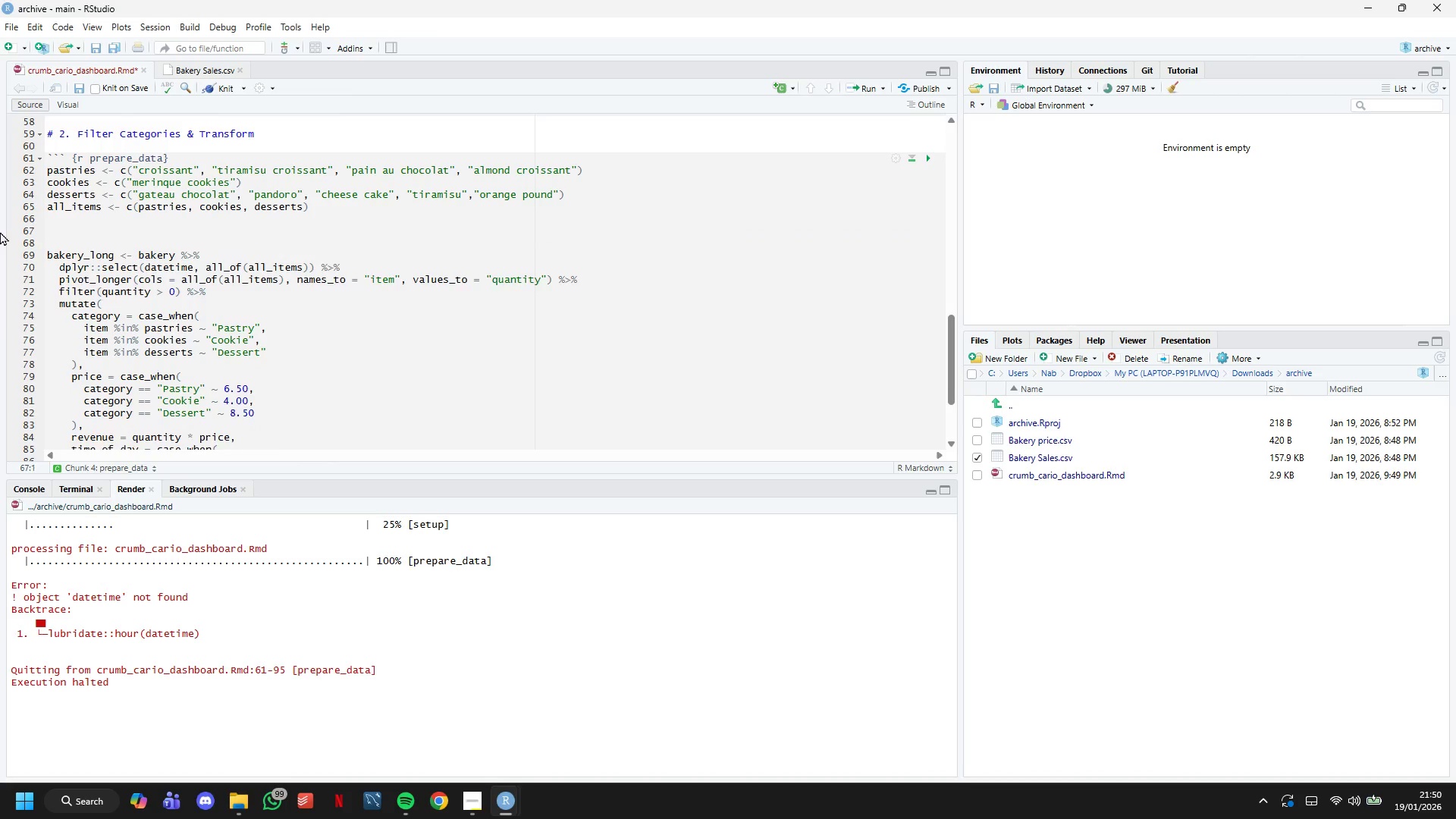 
key(Backspace)
 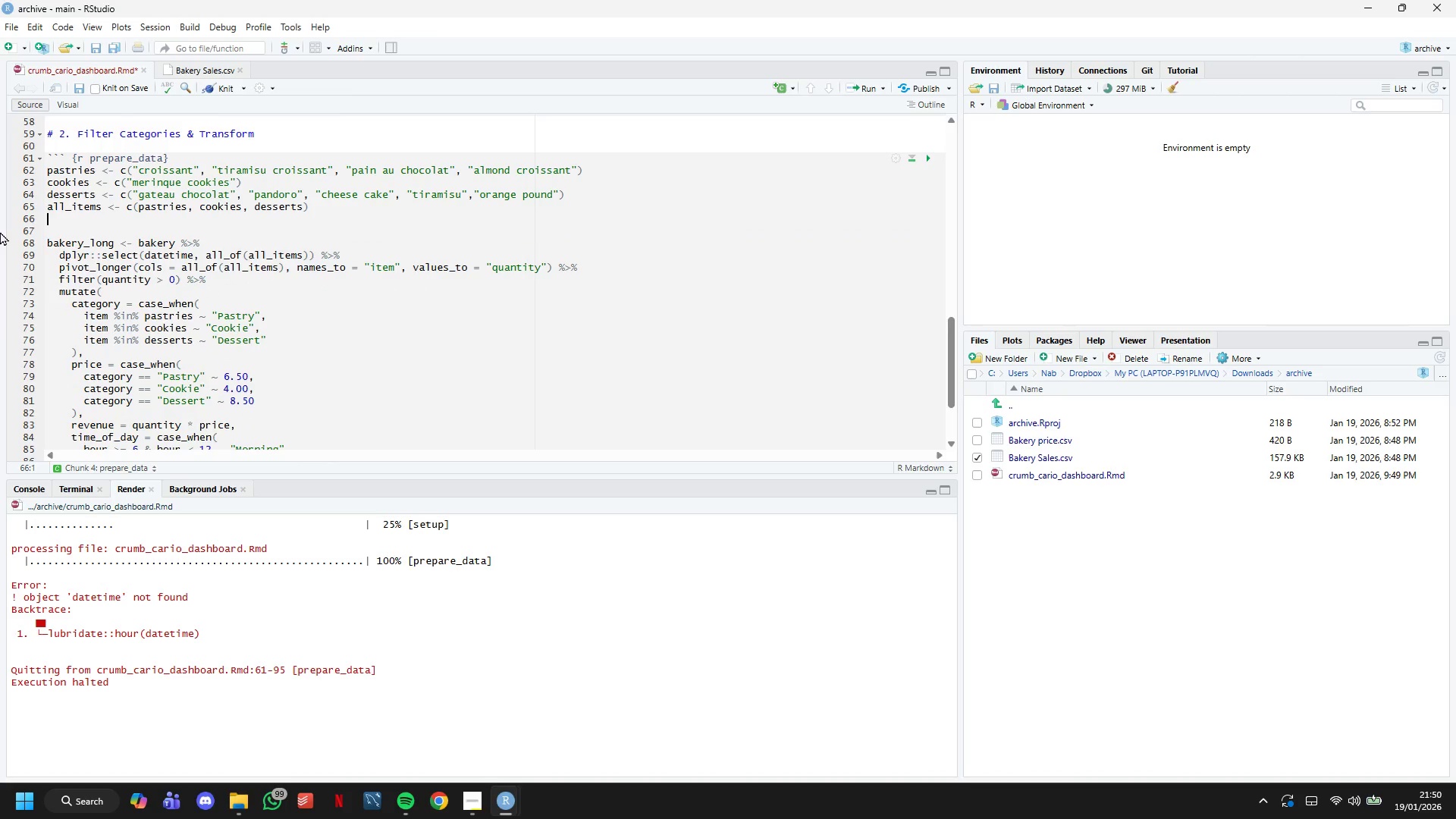 
key(ArrowDown)
 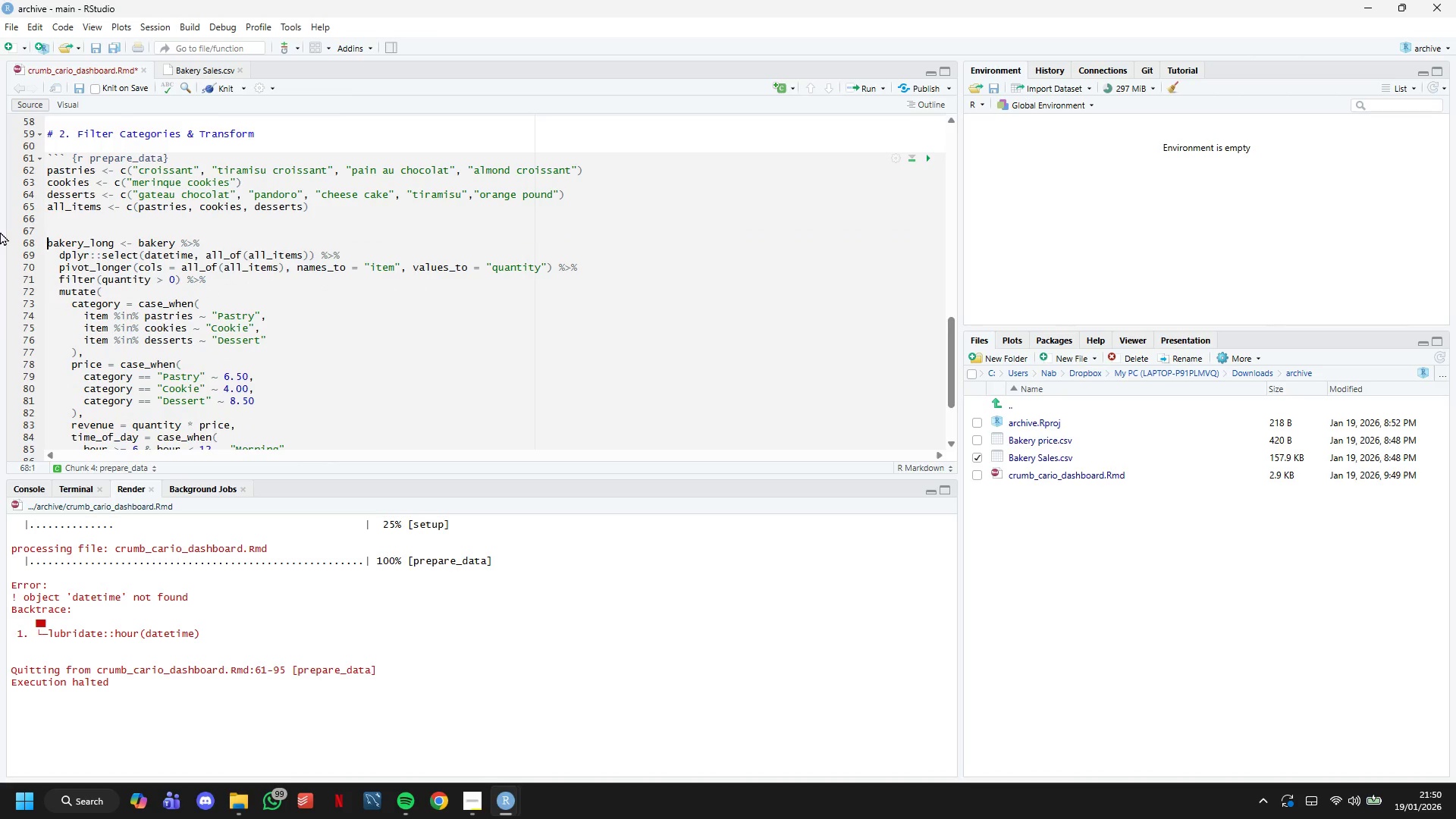 
key(ArrowDown)
 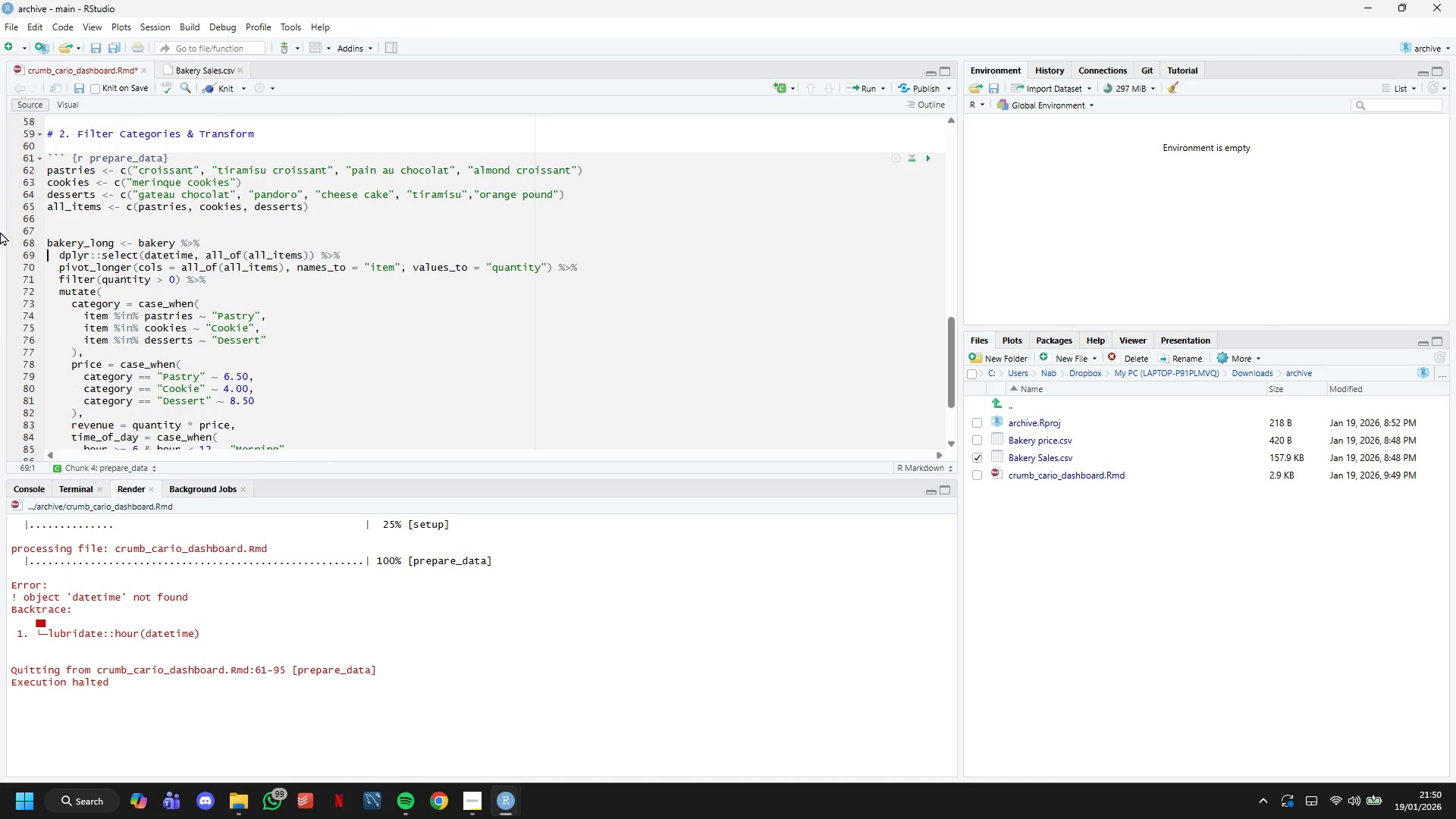 
key(ArrowDown)
 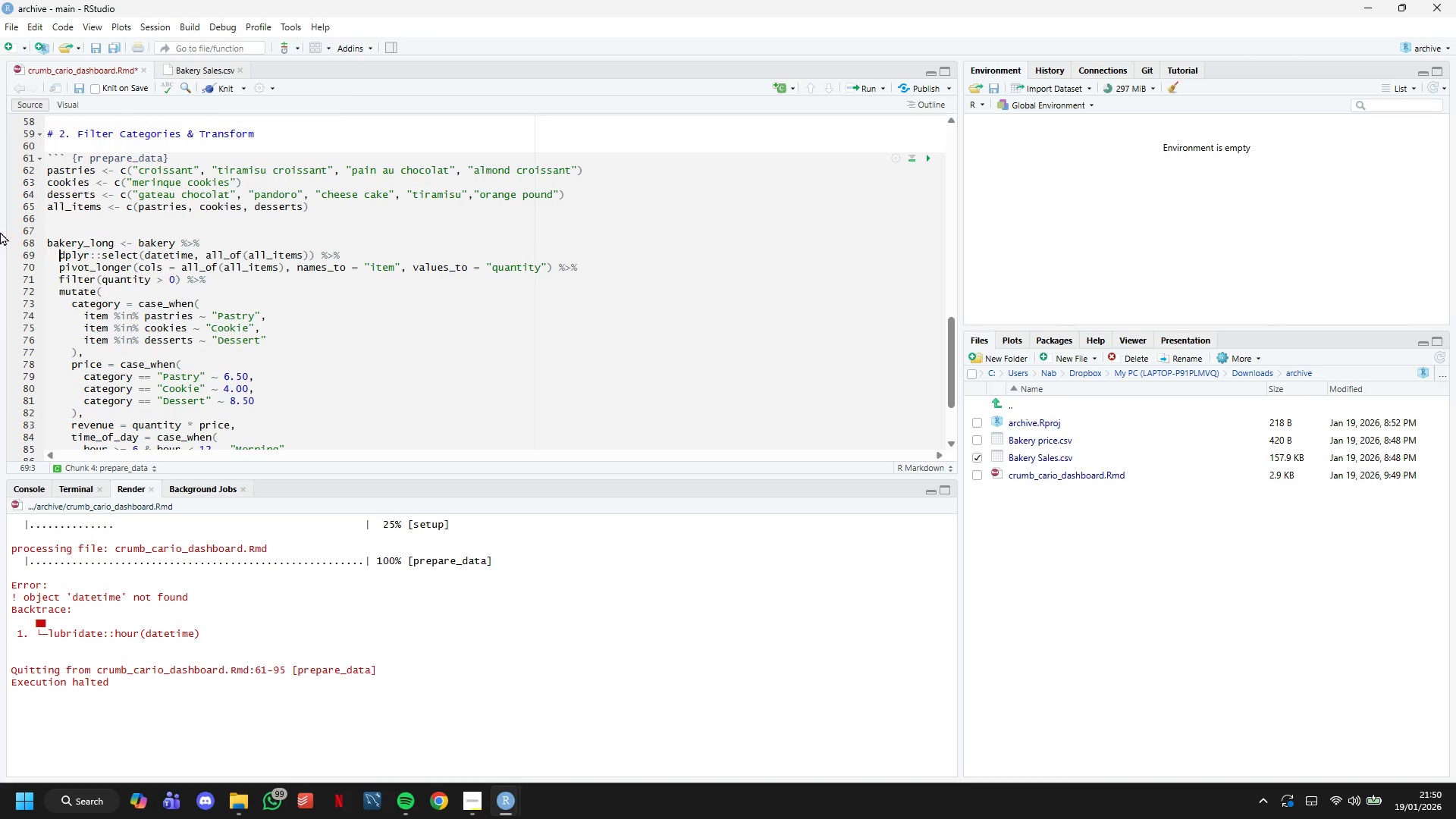 
hold_key(key=ArrowRight, duration=1.5)
 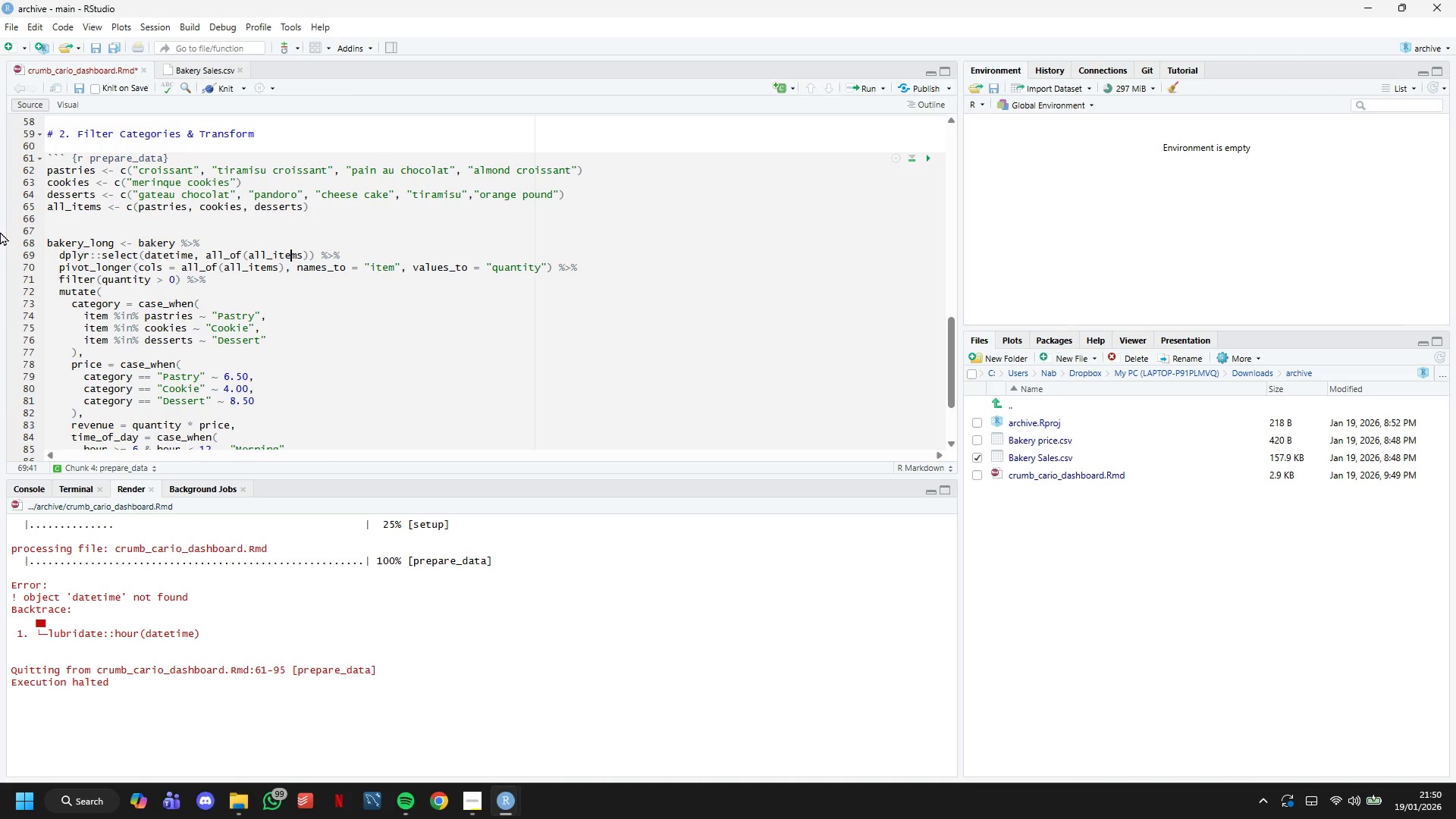 
key(ArrowRight)
 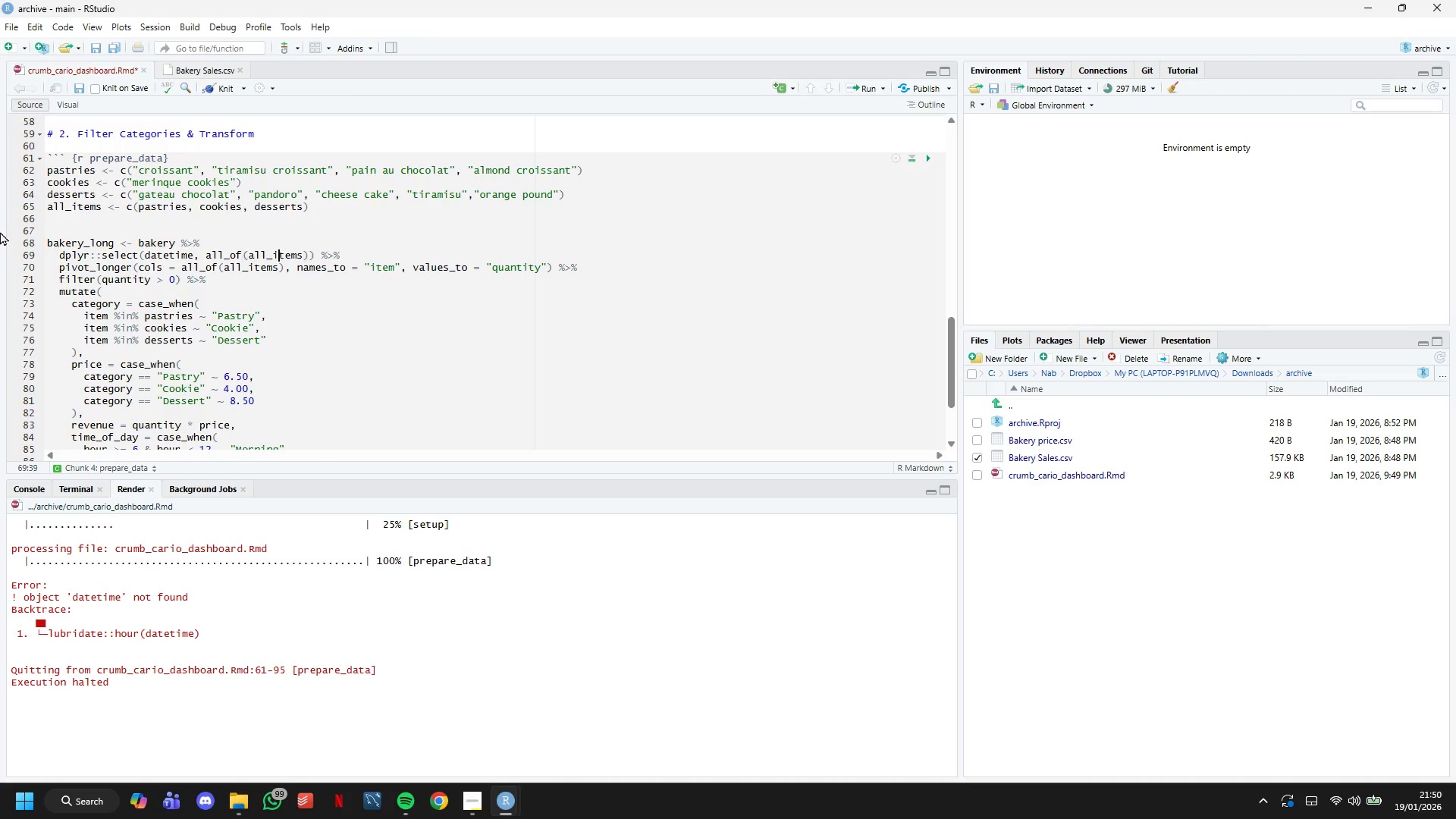 
key(ArrowRight)
 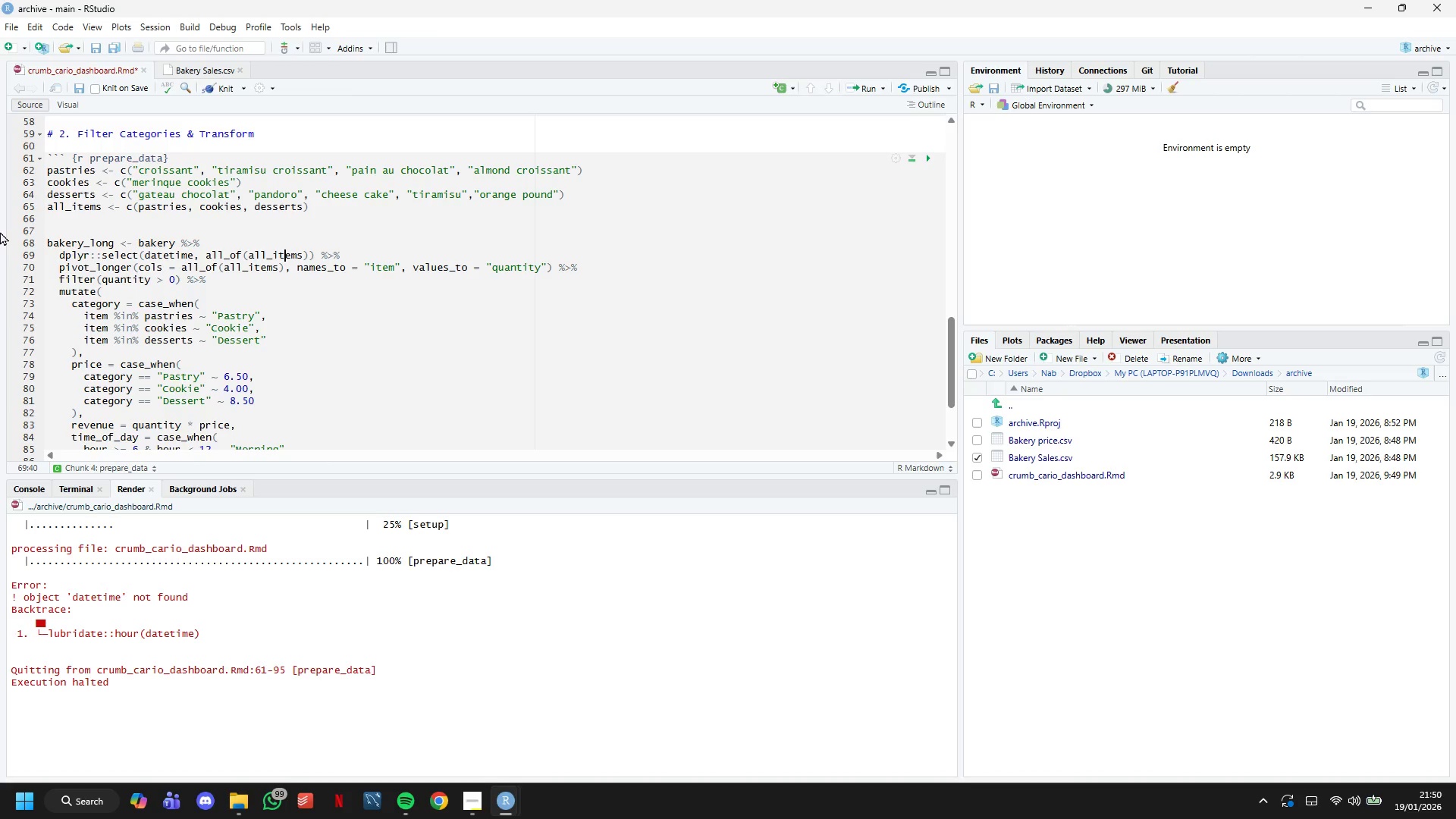 
key(ArrowRight)
 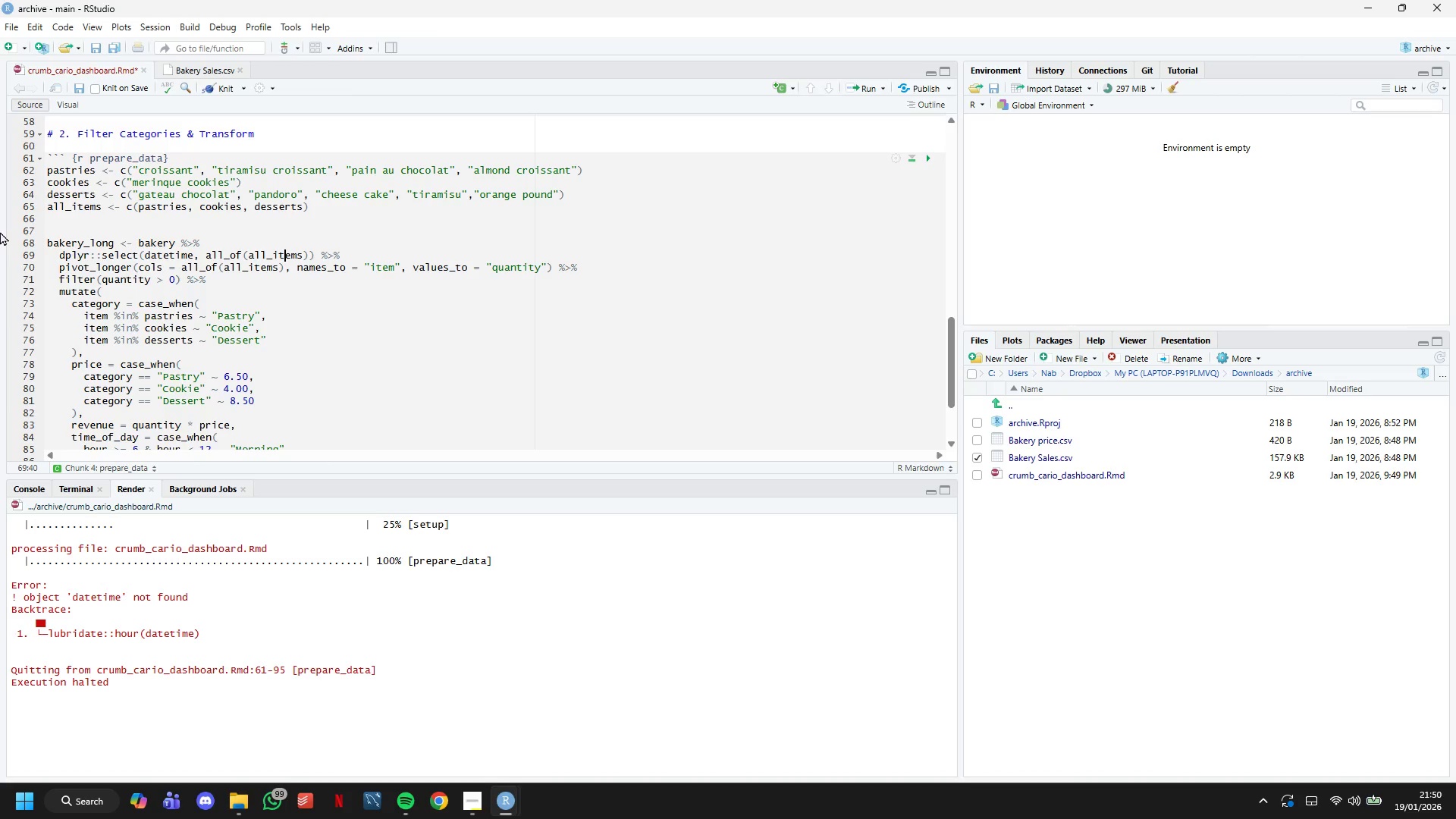 
hold_key(key=ArrowRight, duration=0.64)
 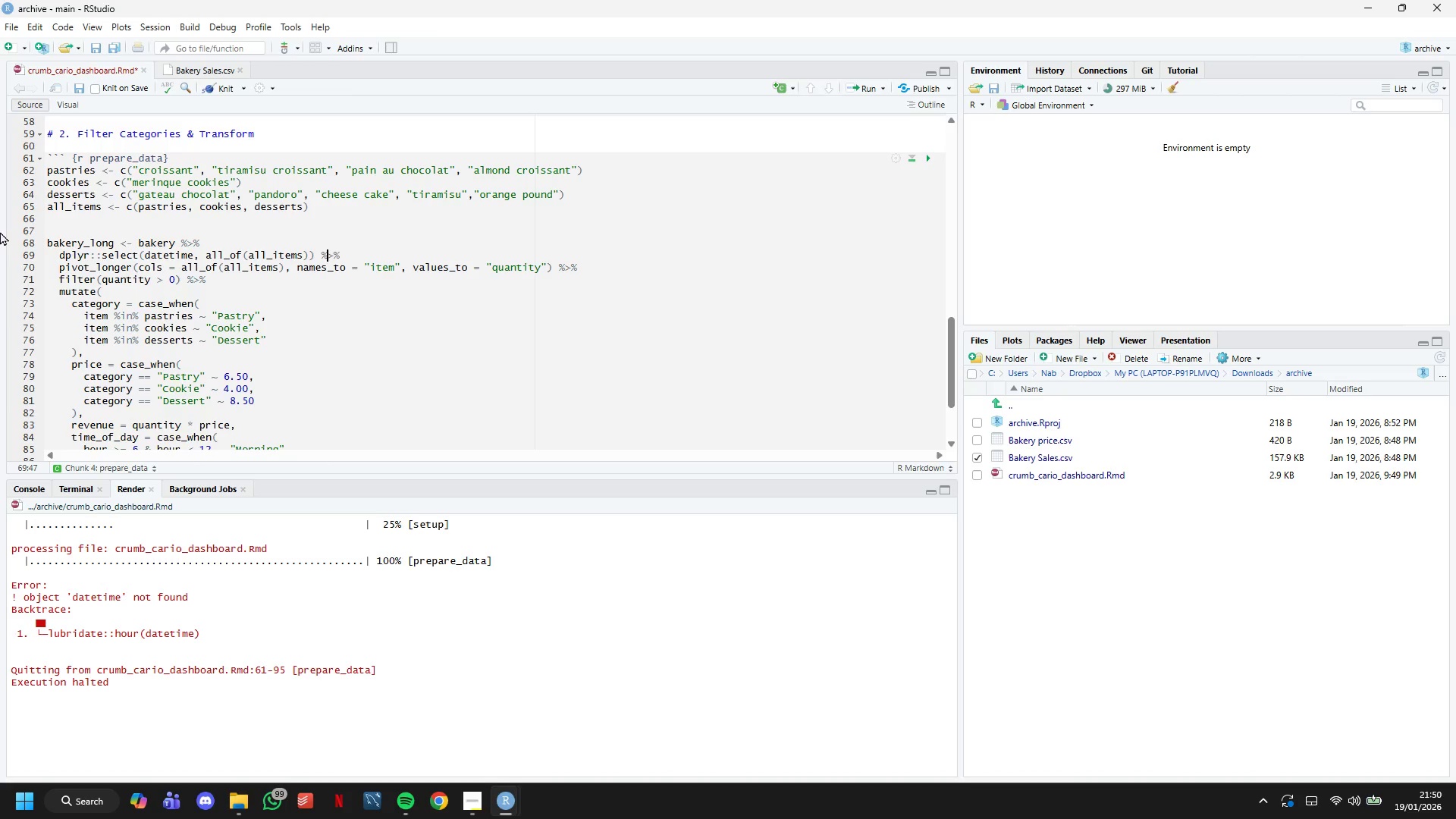 
key(ArrowRight)
 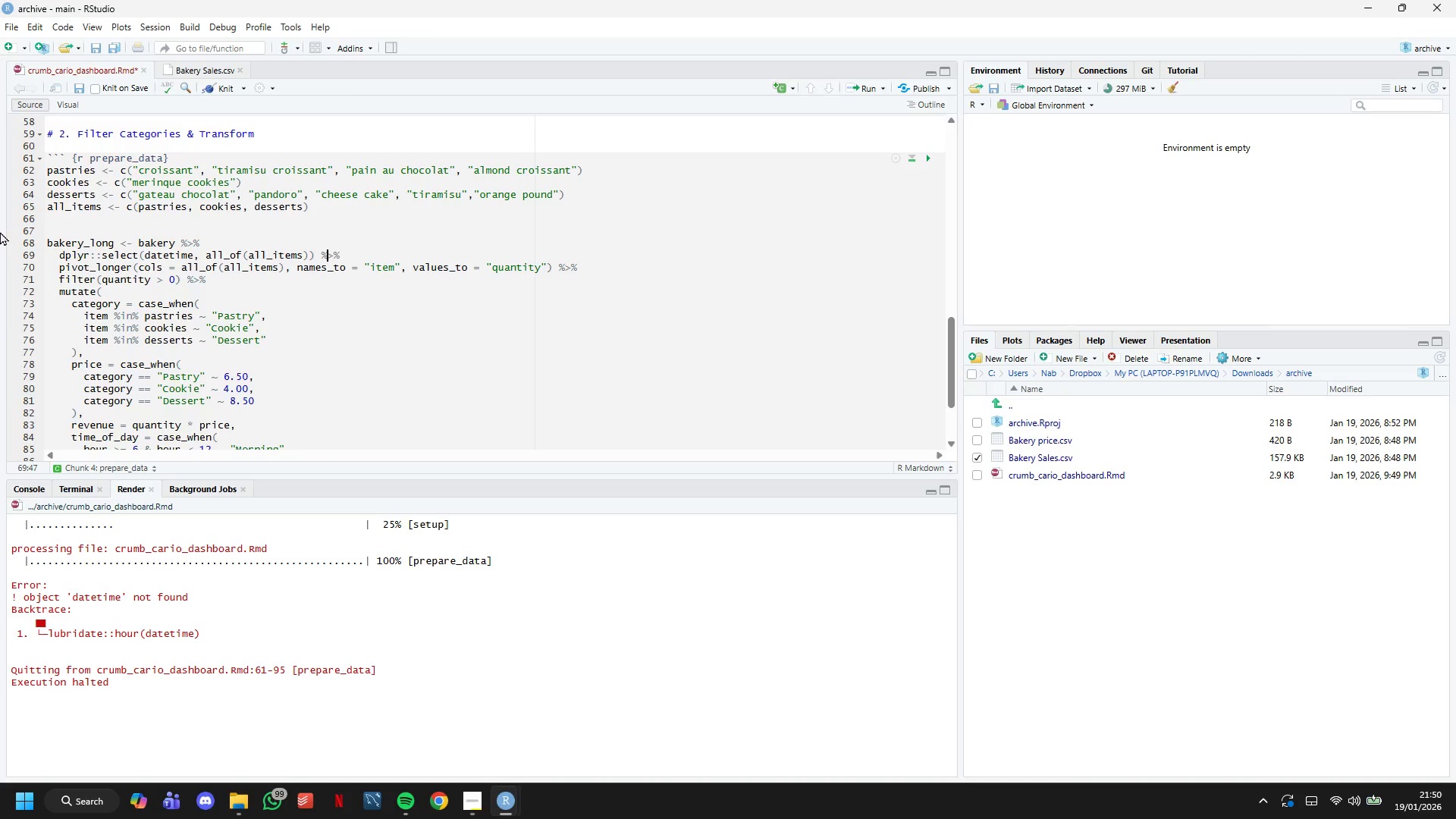 
key(ArrowRight)
 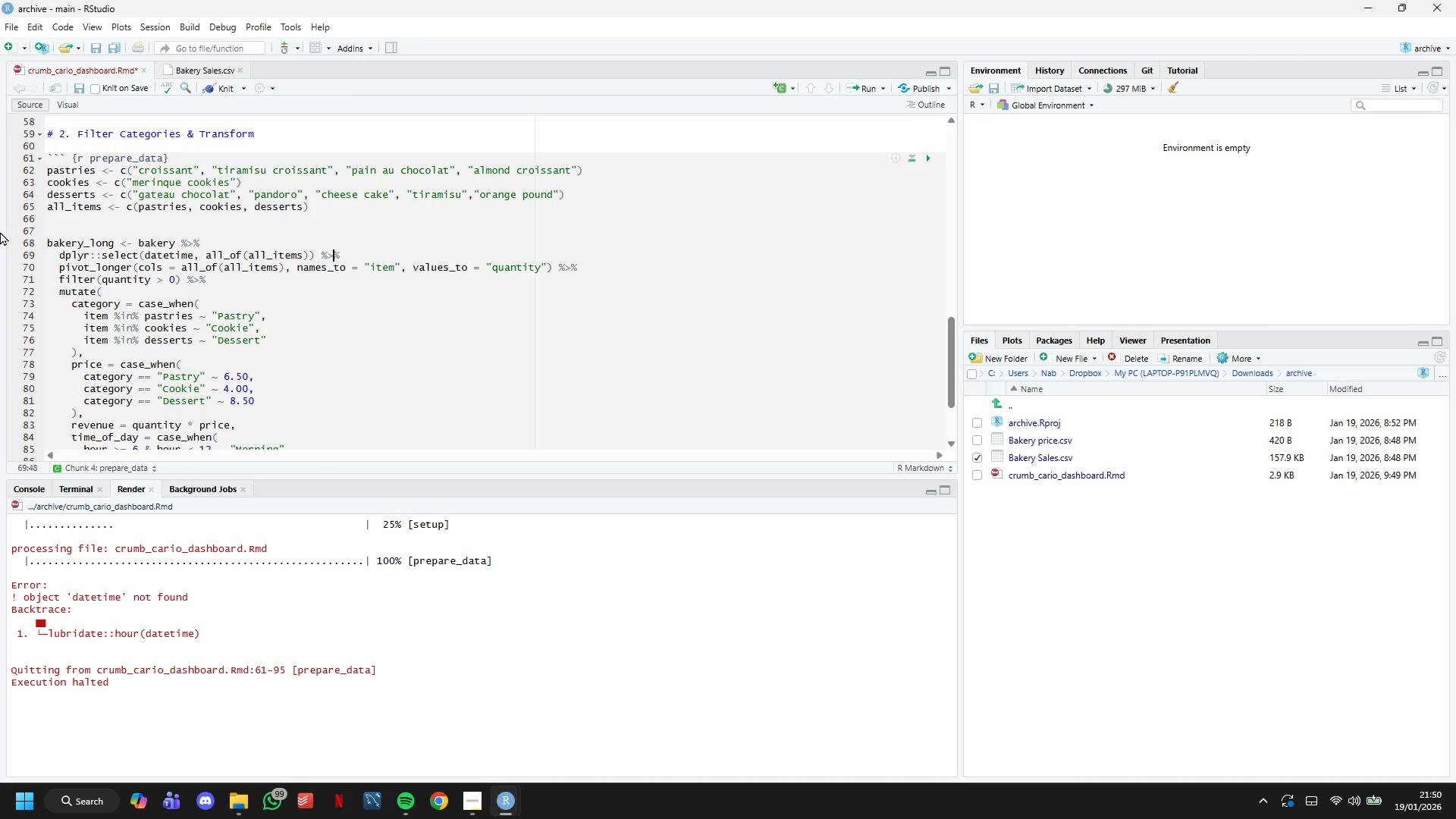 
key(ArrowRight)
 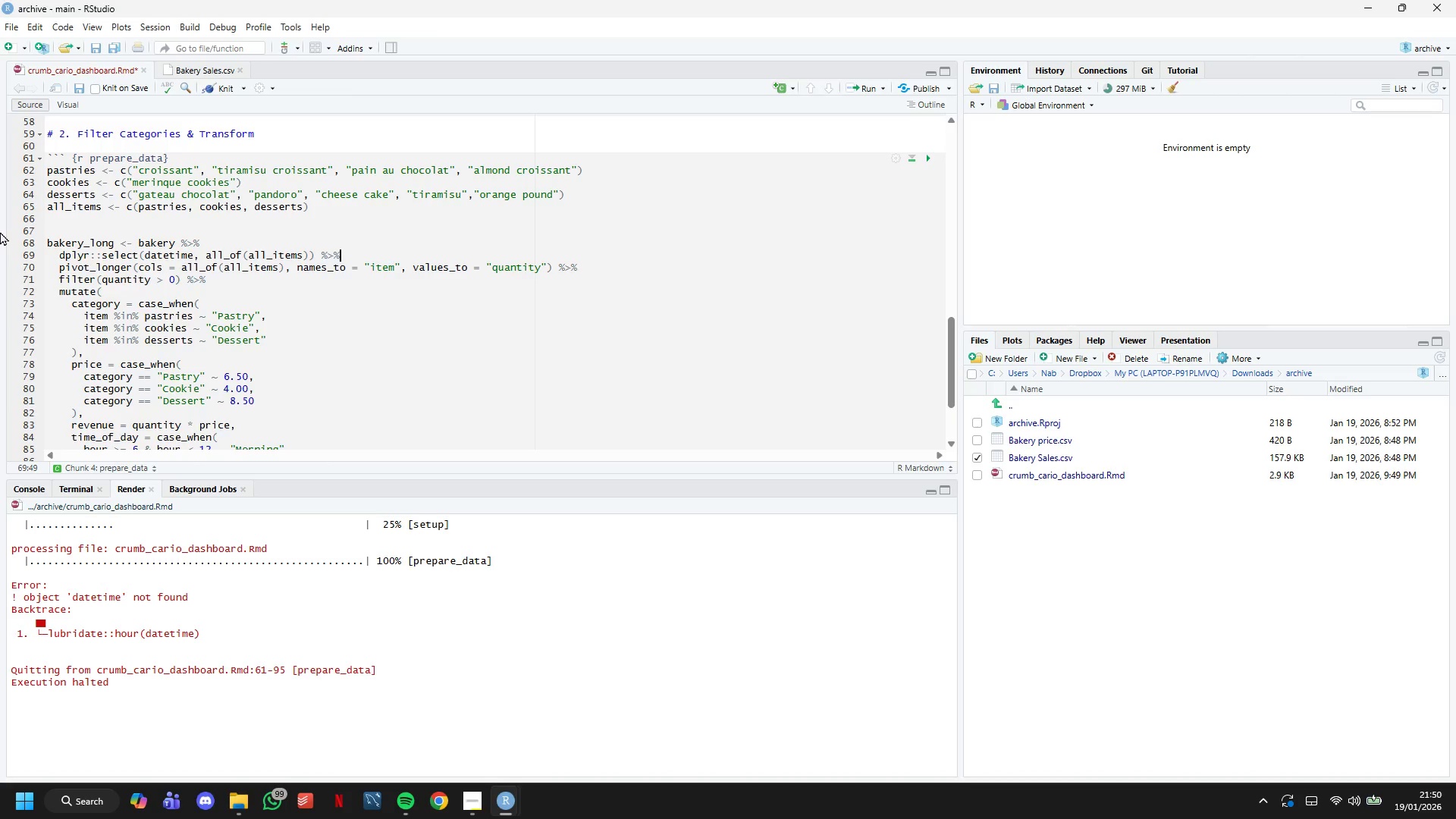 
key(Enter)
 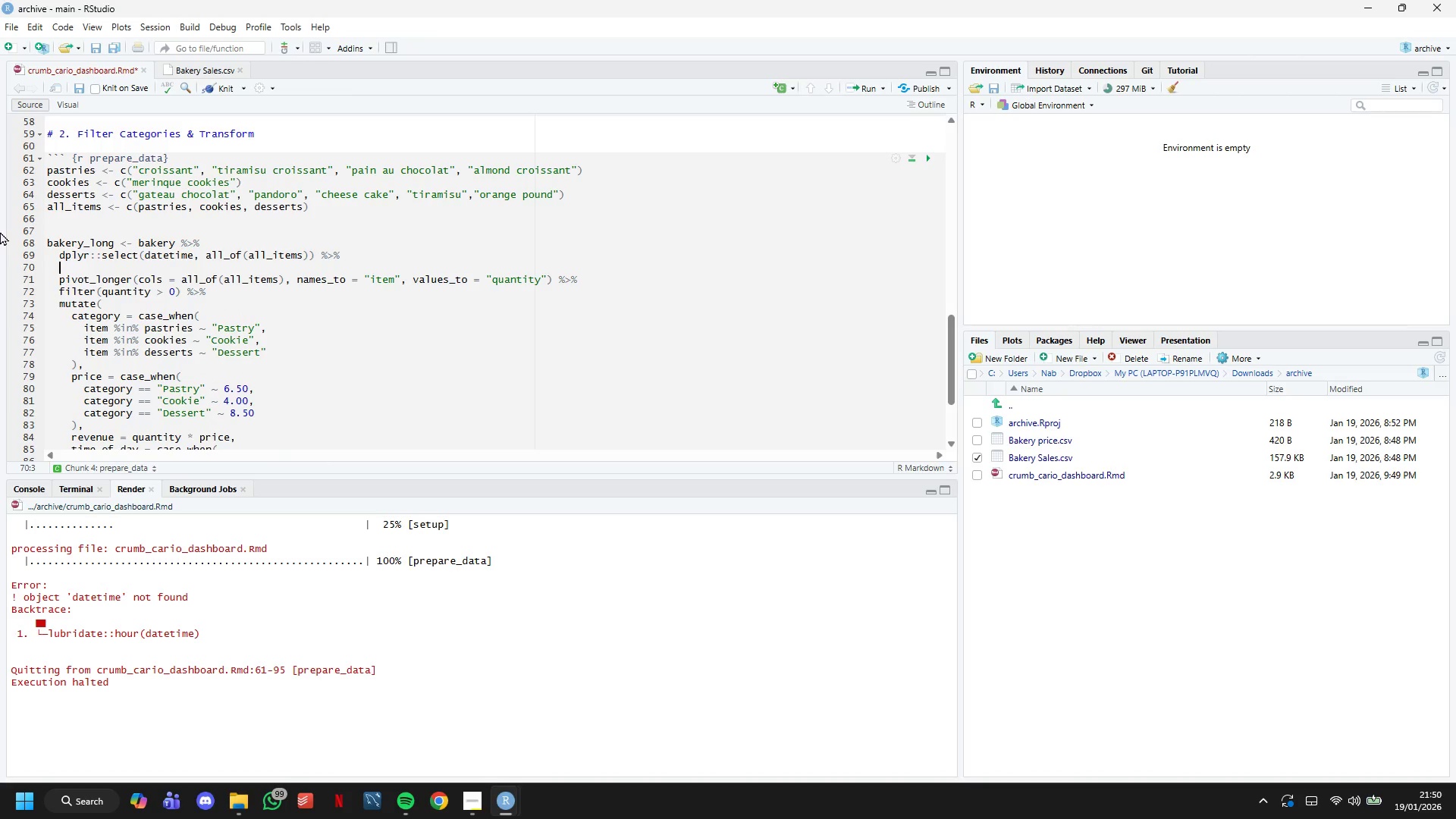 
key(Control+V)
 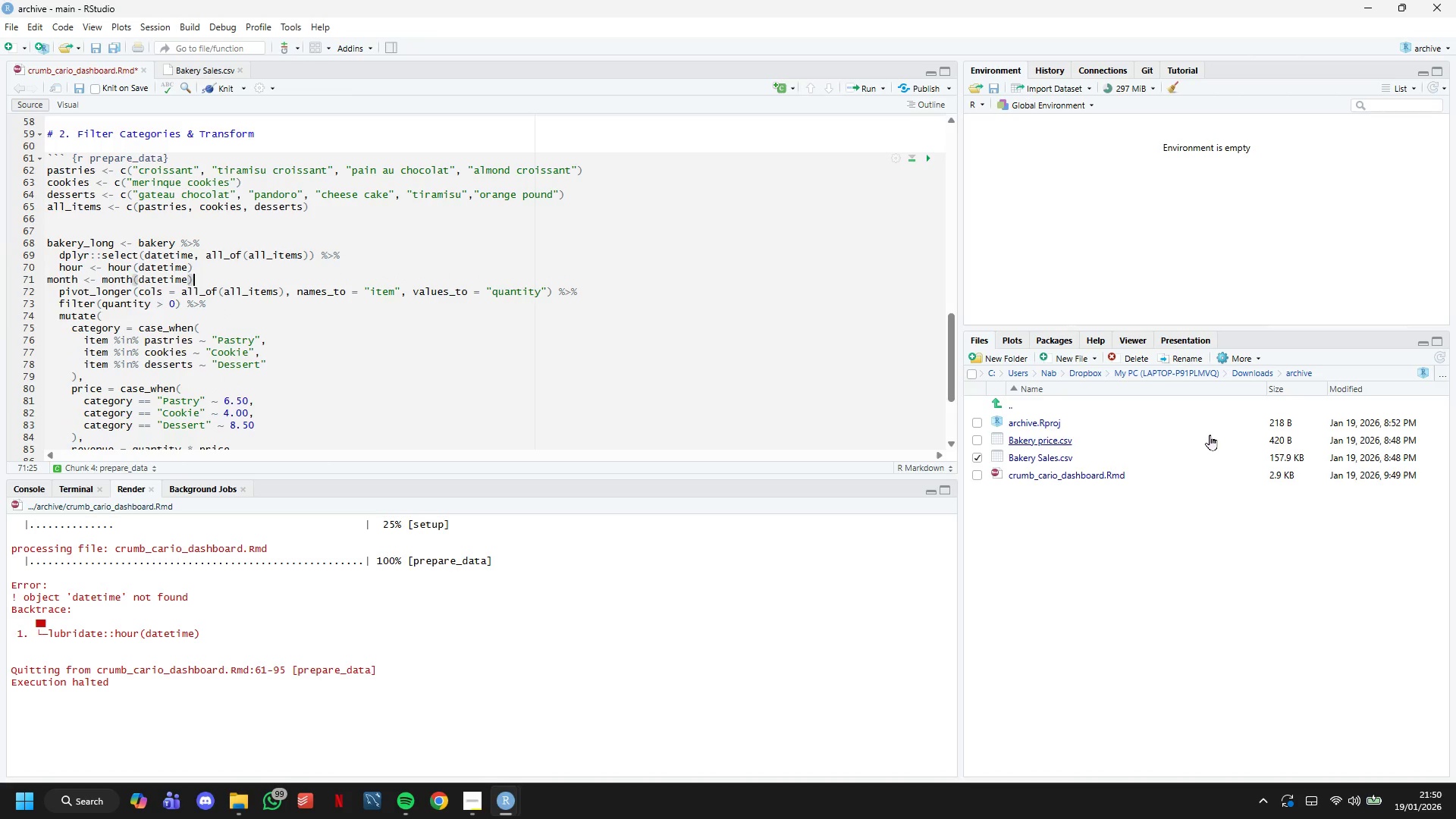 
hold_key(key=ArrowLeft, duration=1.17)
 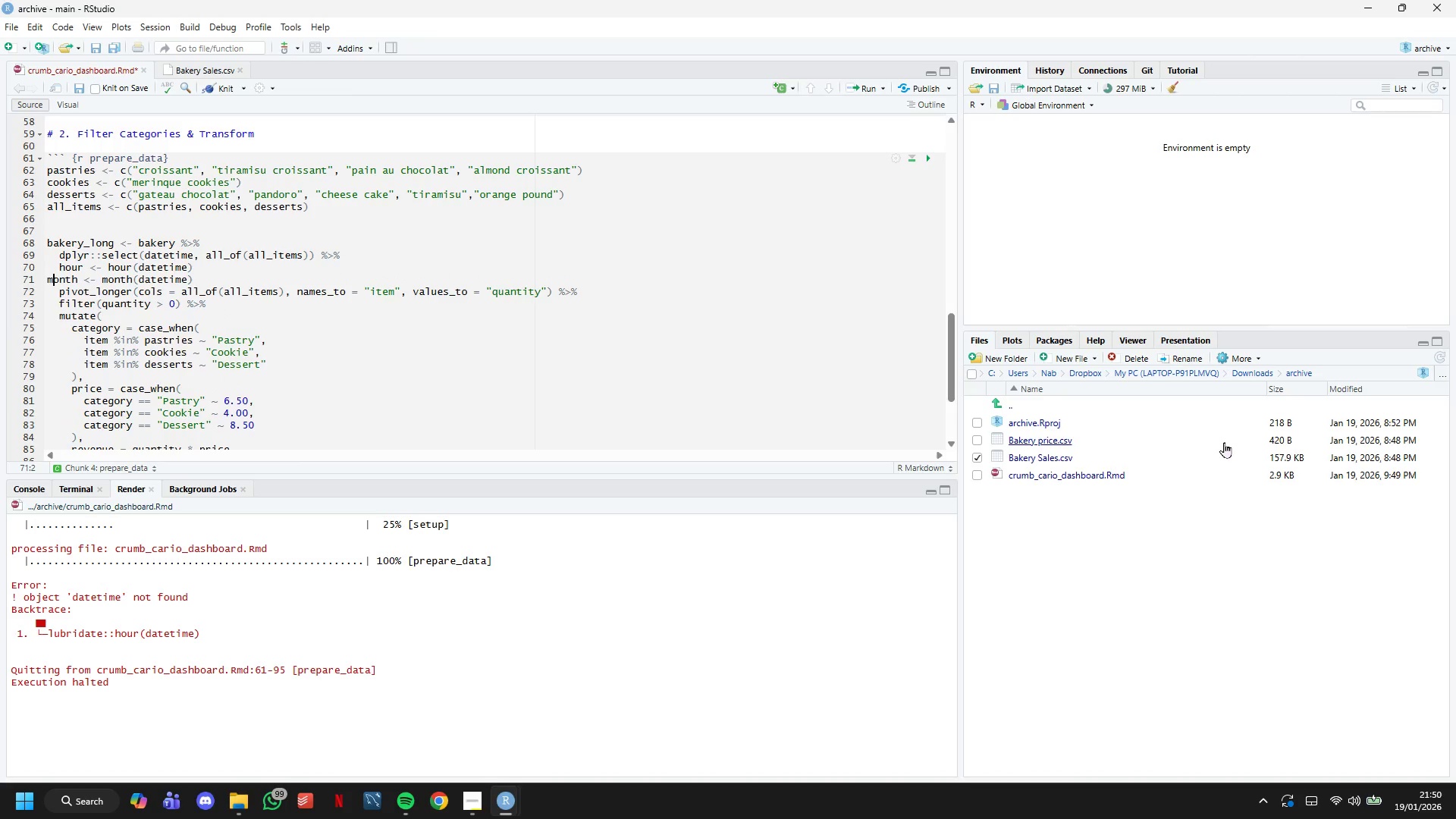 
key(ArrowLeft)
 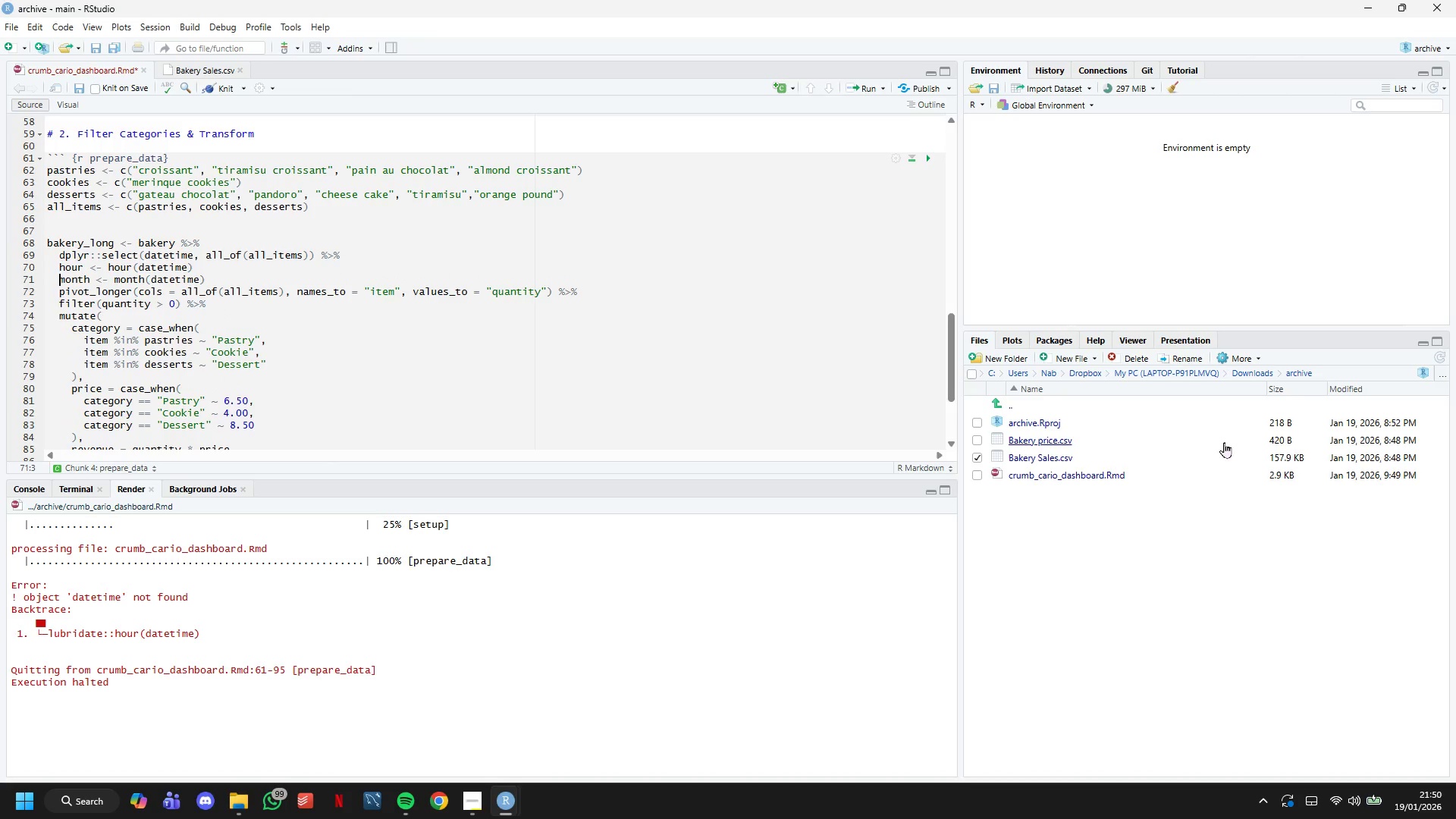 
key(Tab)
 